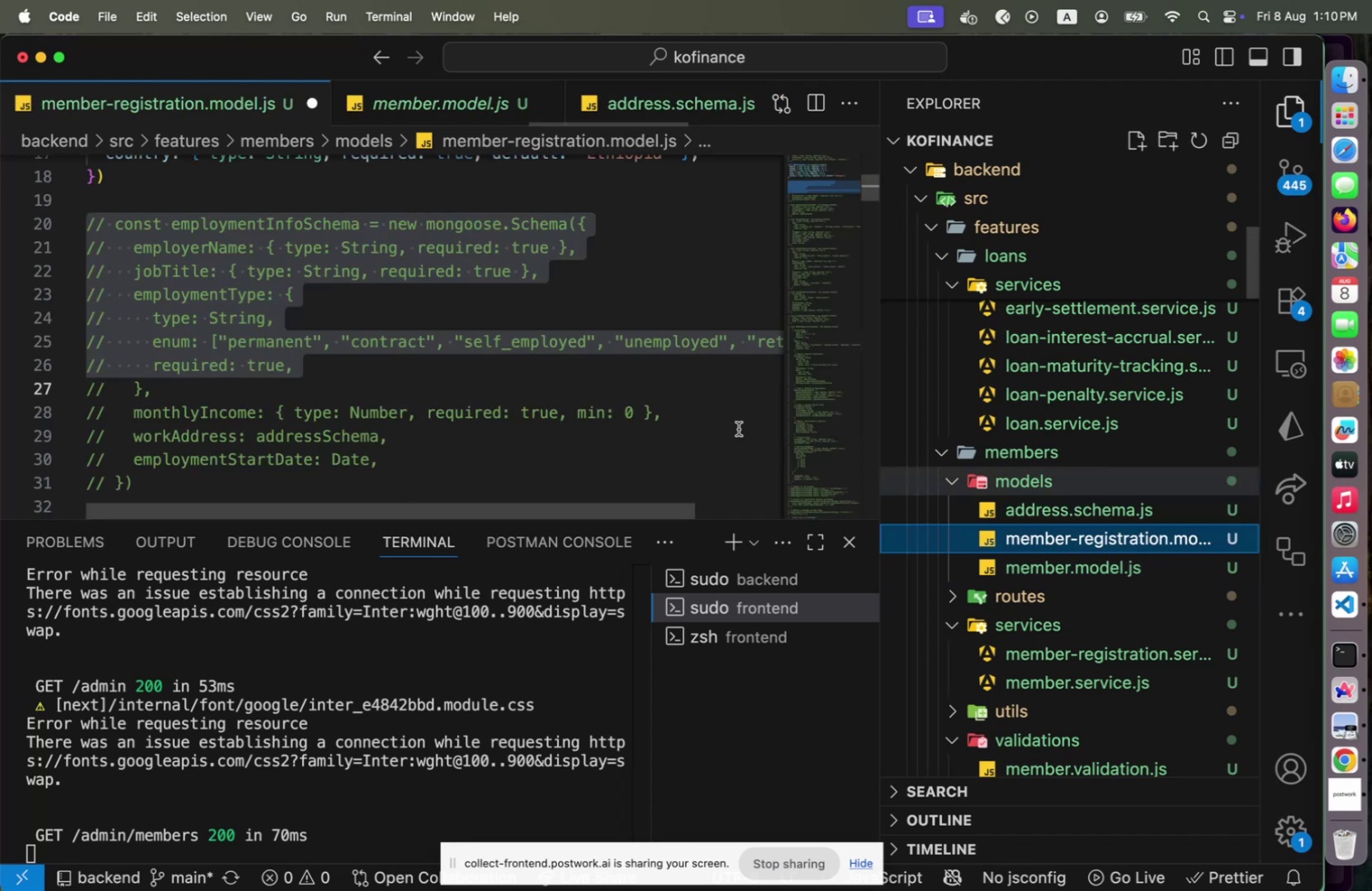 
scroll: coordinate [541, 370], scroll_direction: up, amount: 4.0
 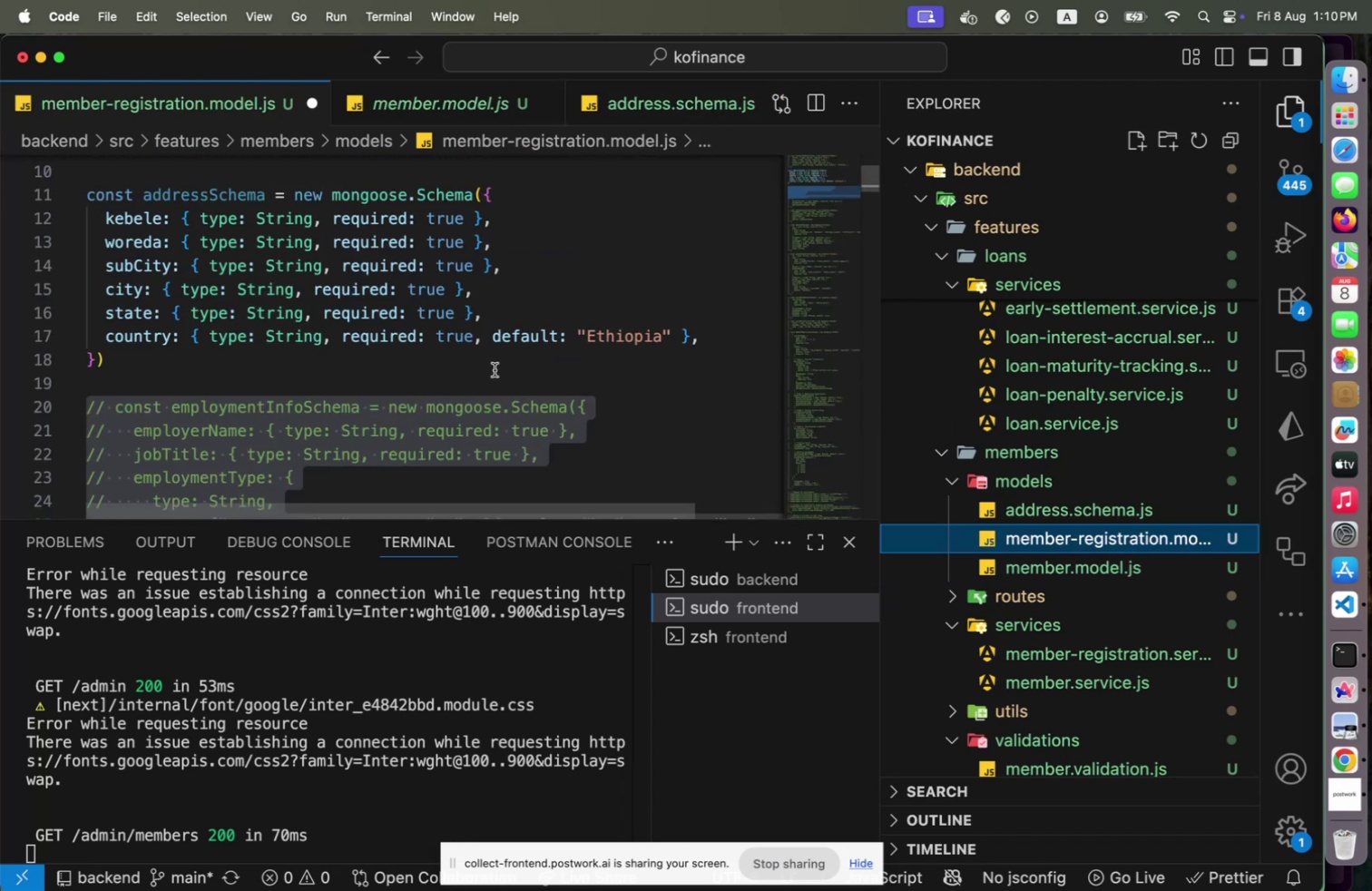 
left_click_drag(start_coordinate=[481, 363], to_coordinate=[476, 366])
 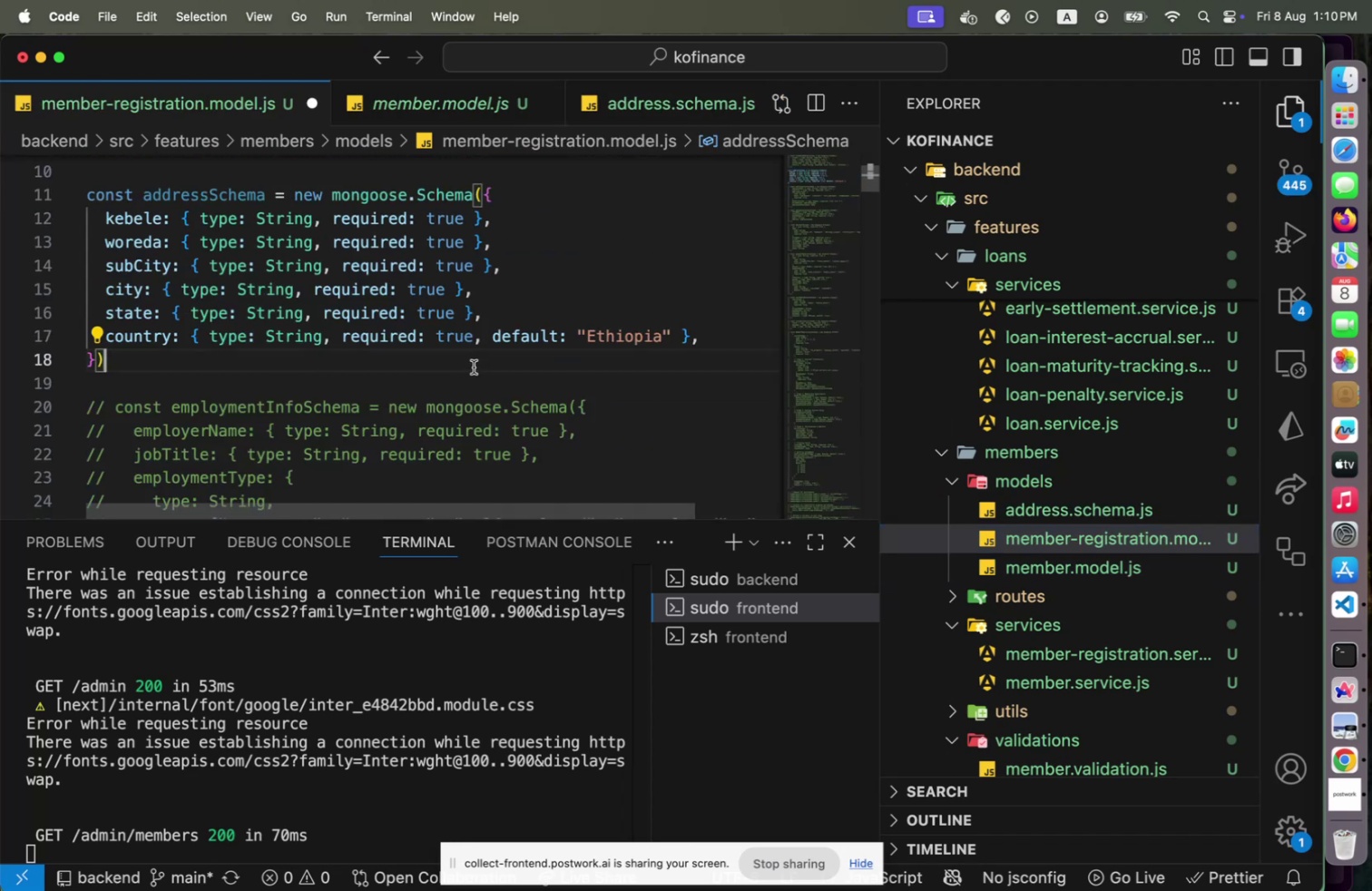 
hold_key(key=ArrowUp, duration=1.51)
 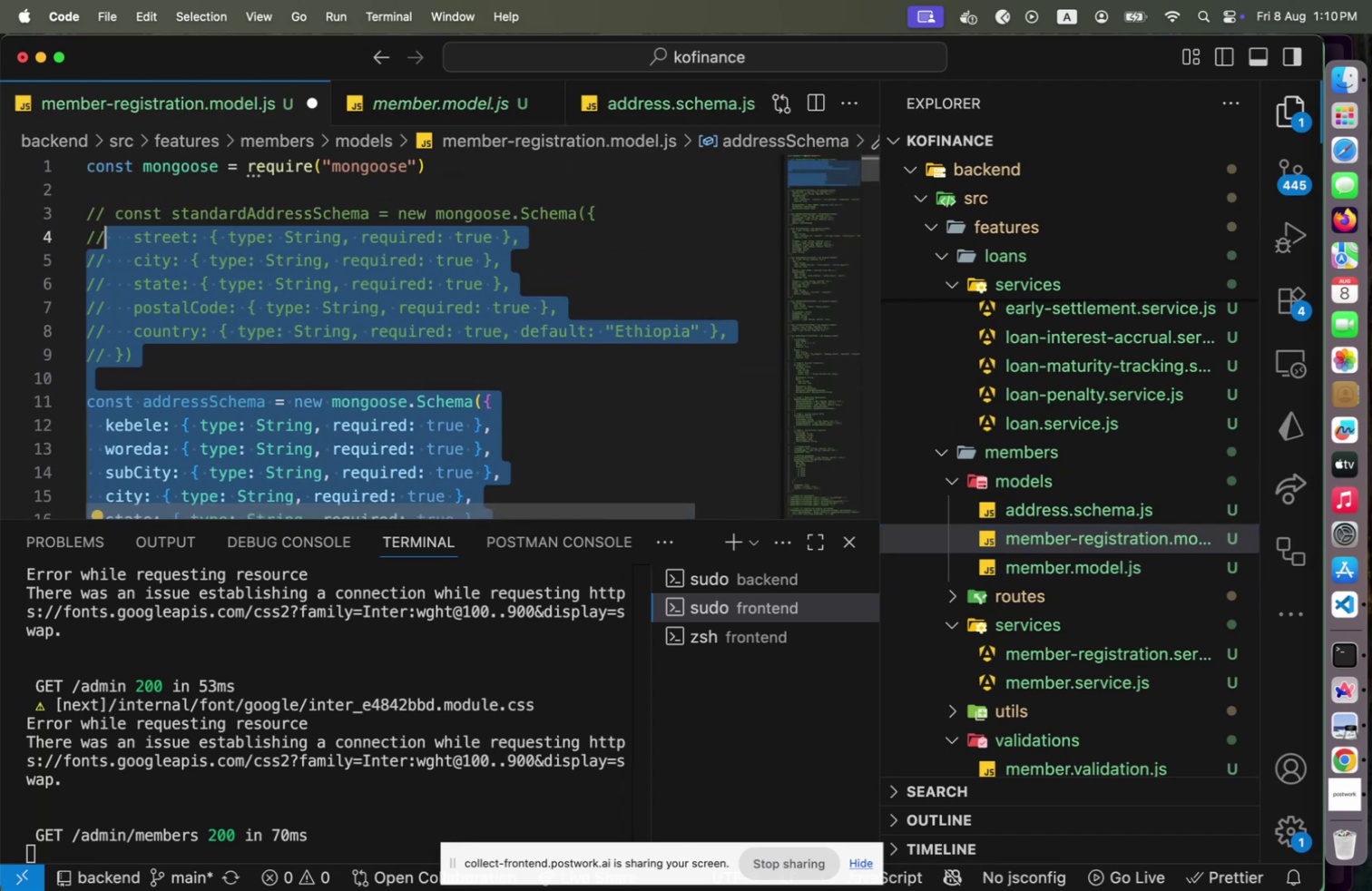 
key(Shift+ArrowUp)
 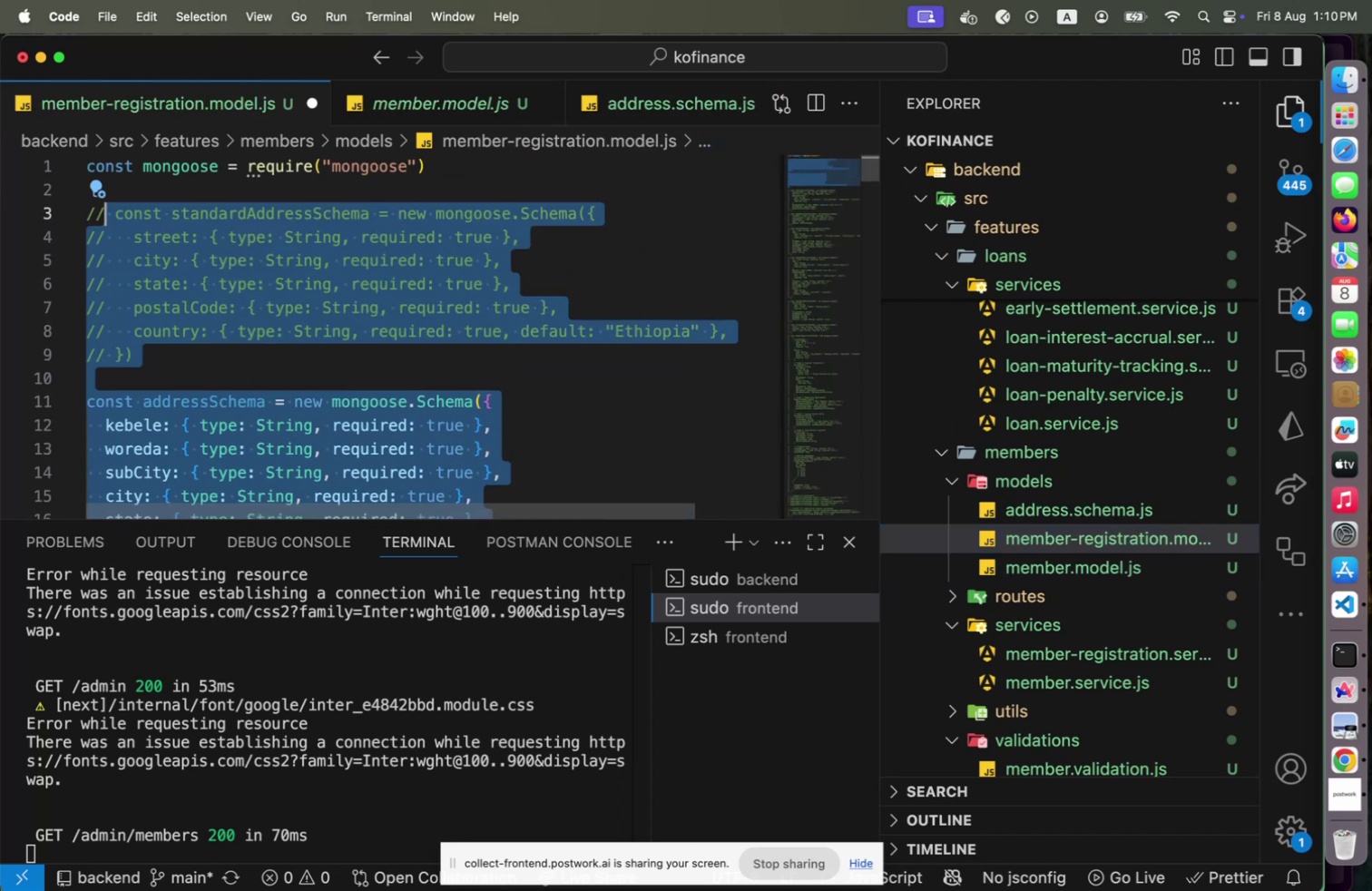 
key(Shift+ArrowUp)
 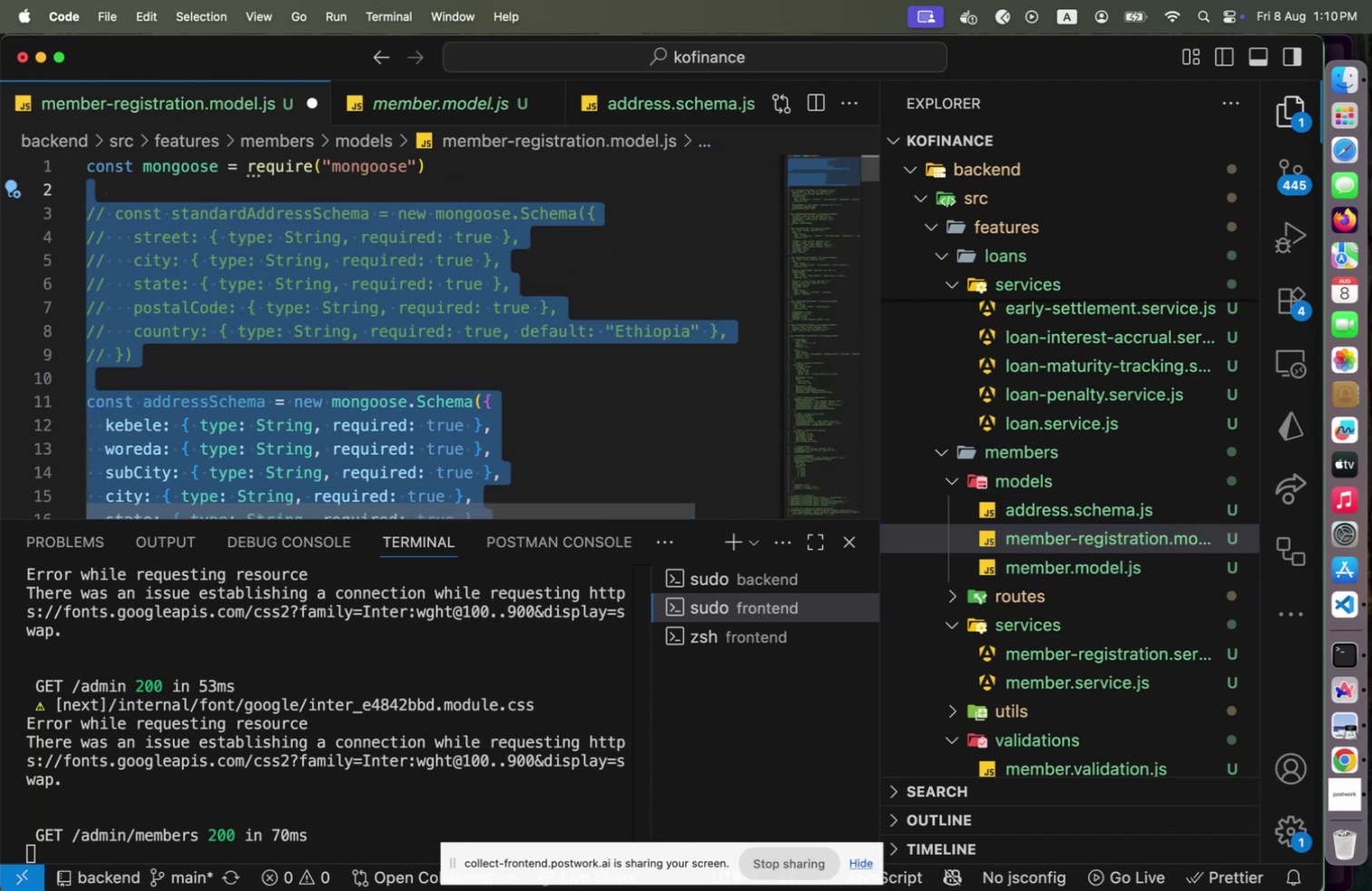 
key(Shift+ArrowUp)
 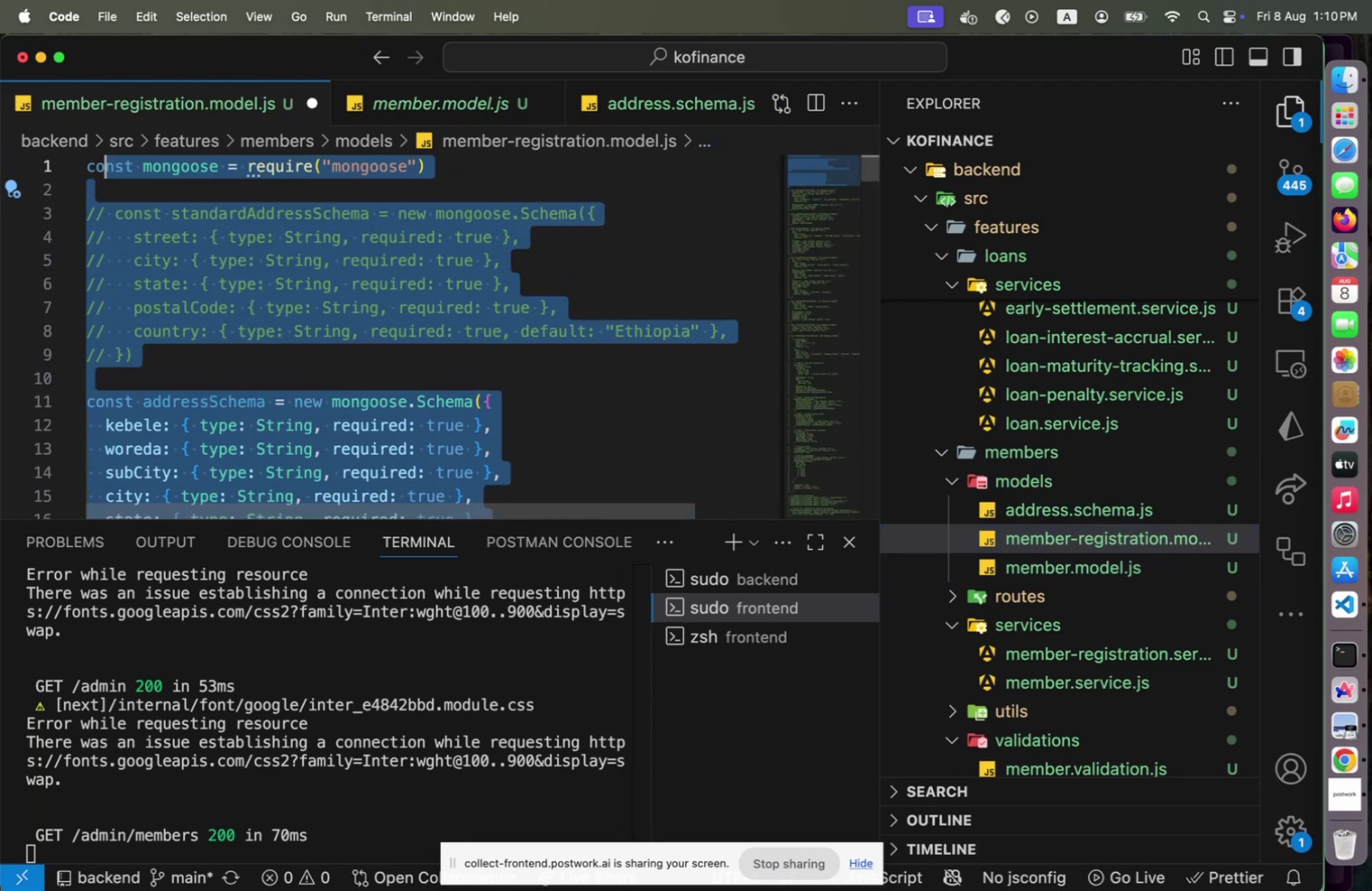 
key(Shift+ArrowUp)
 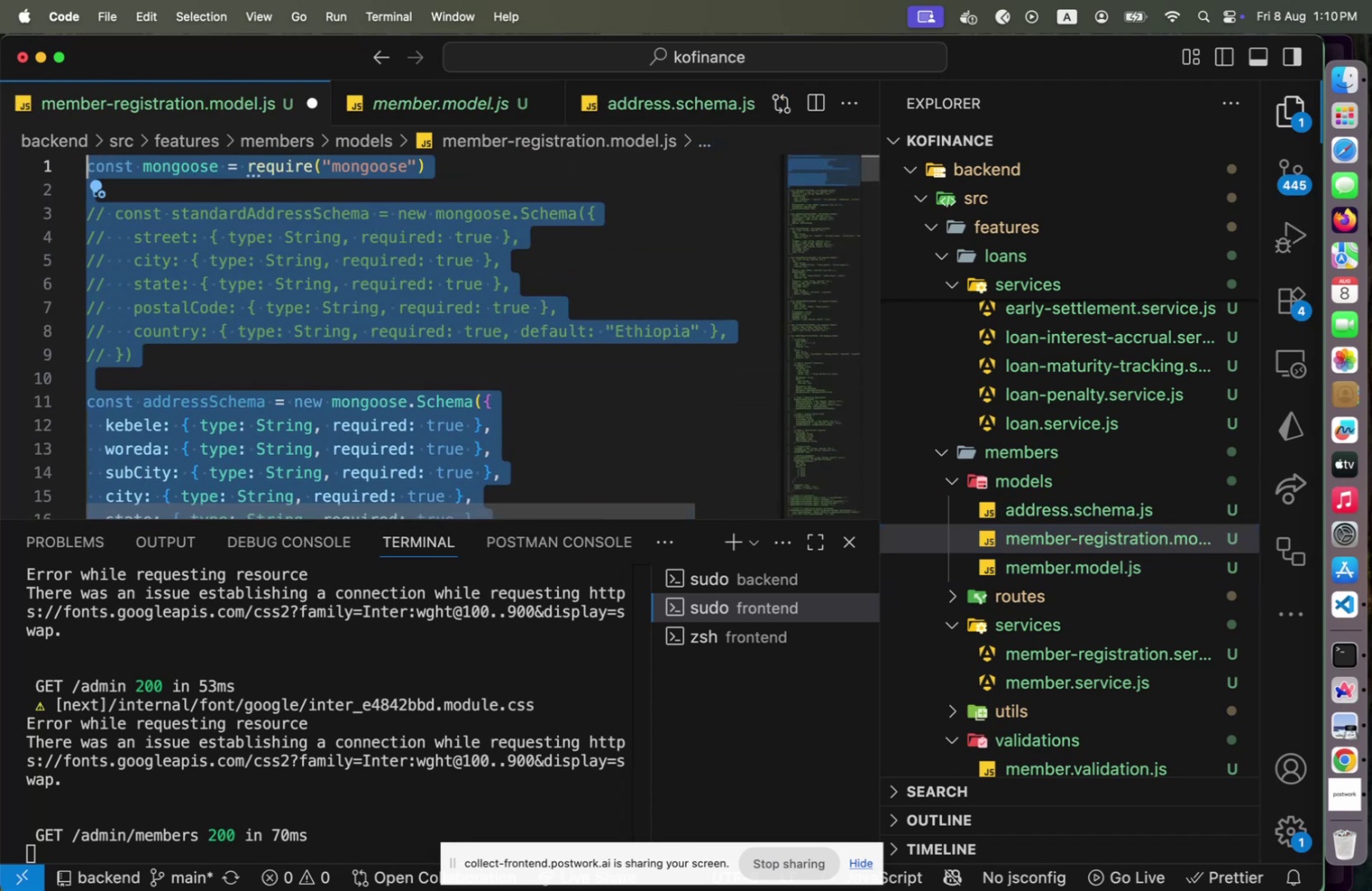 
hold_key(key=CommandLeft, duration=0.61)
 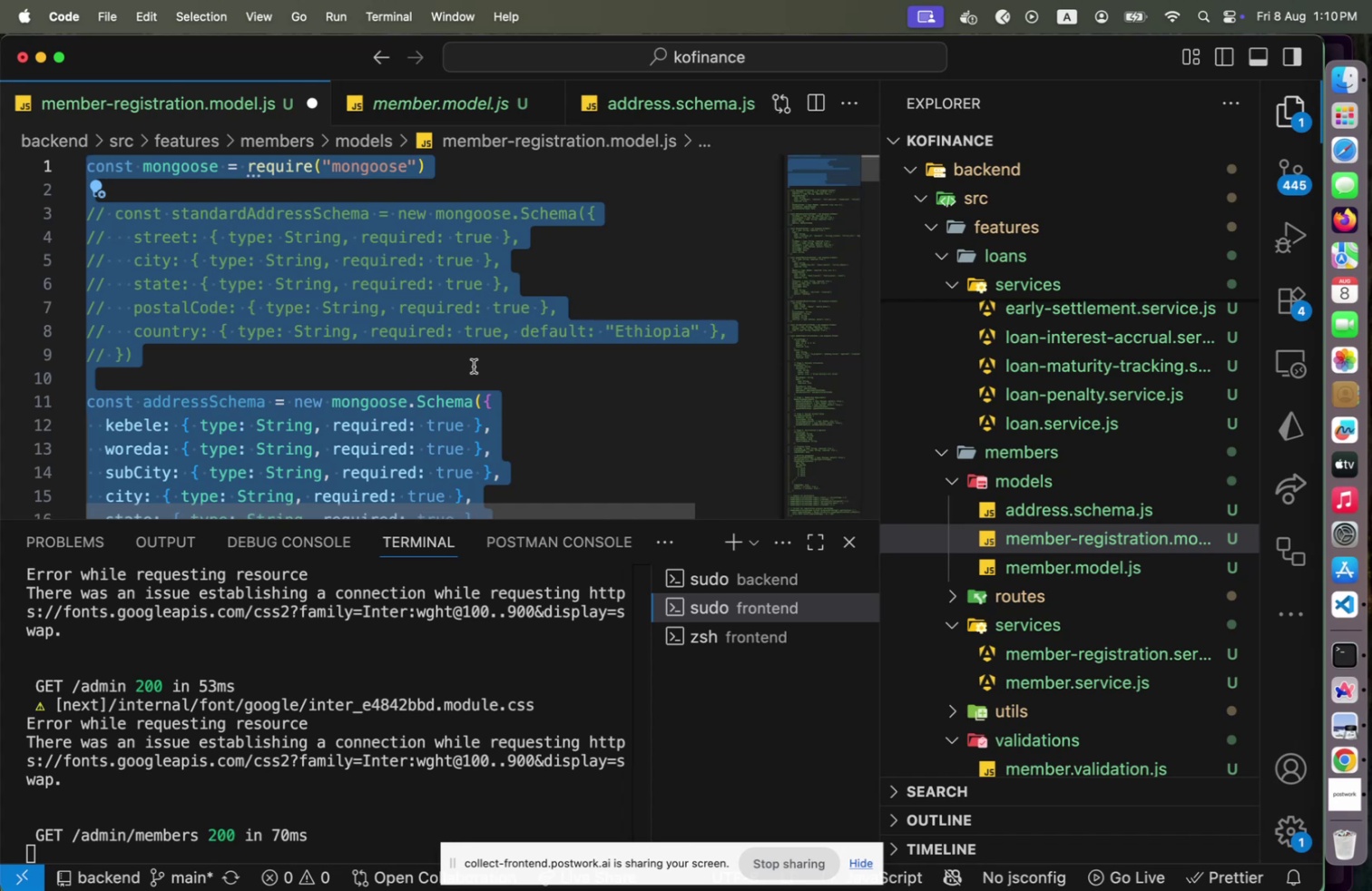 
key(Meta+X)
 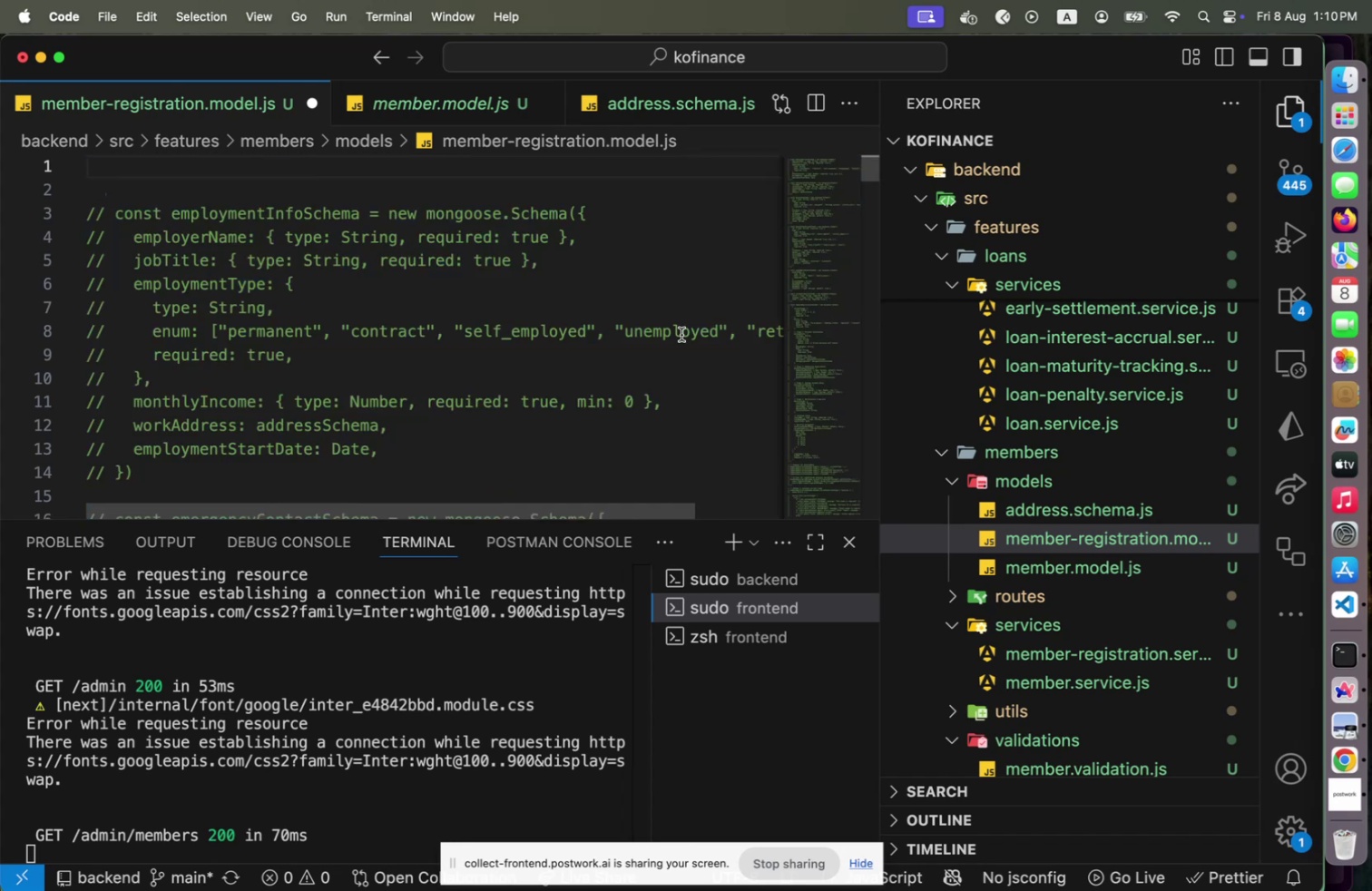 
key(Meta+V)
 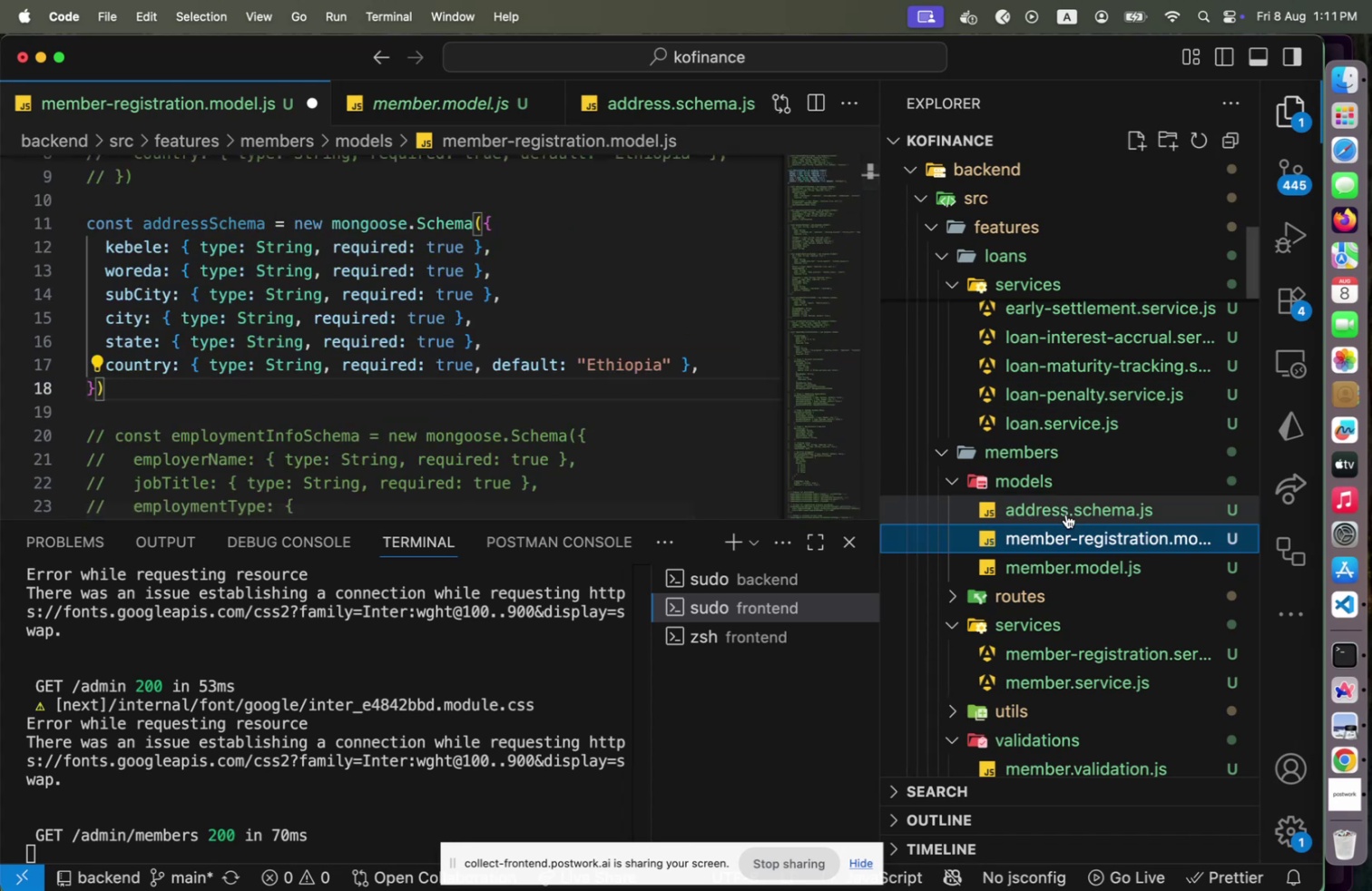 
double_click([551, 301])
 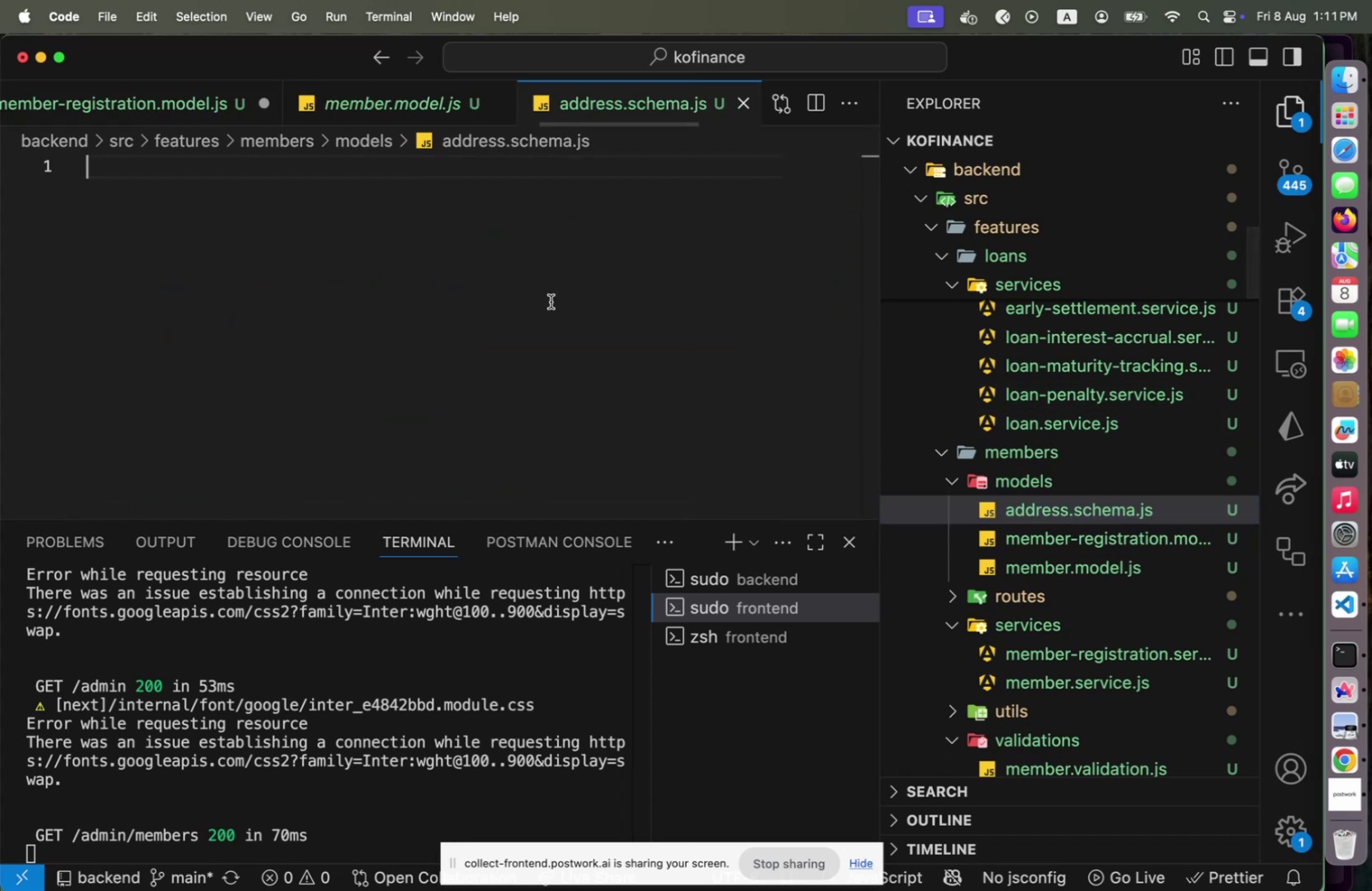 
key(Meta+V)
 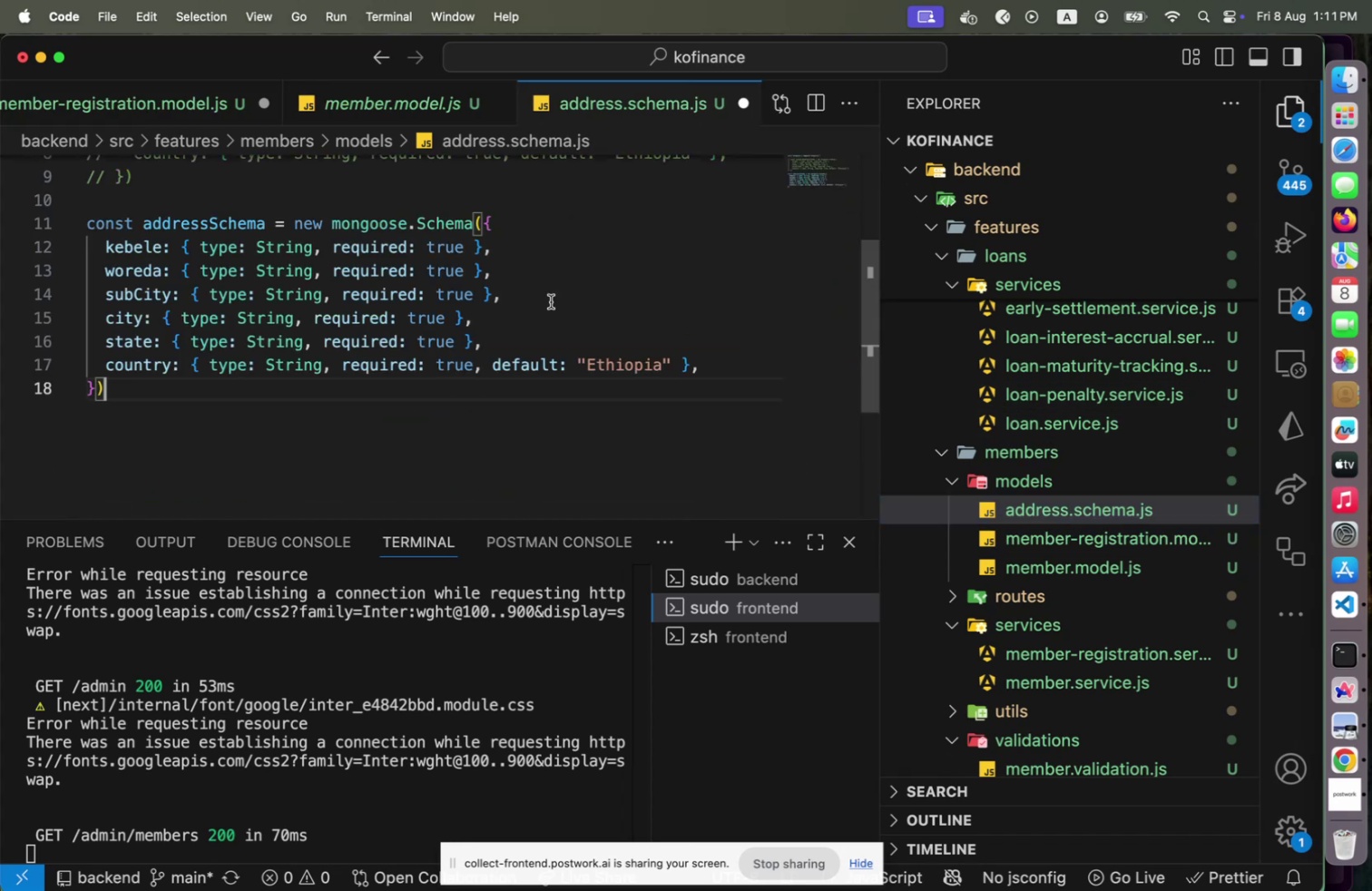 
key(Enter)
 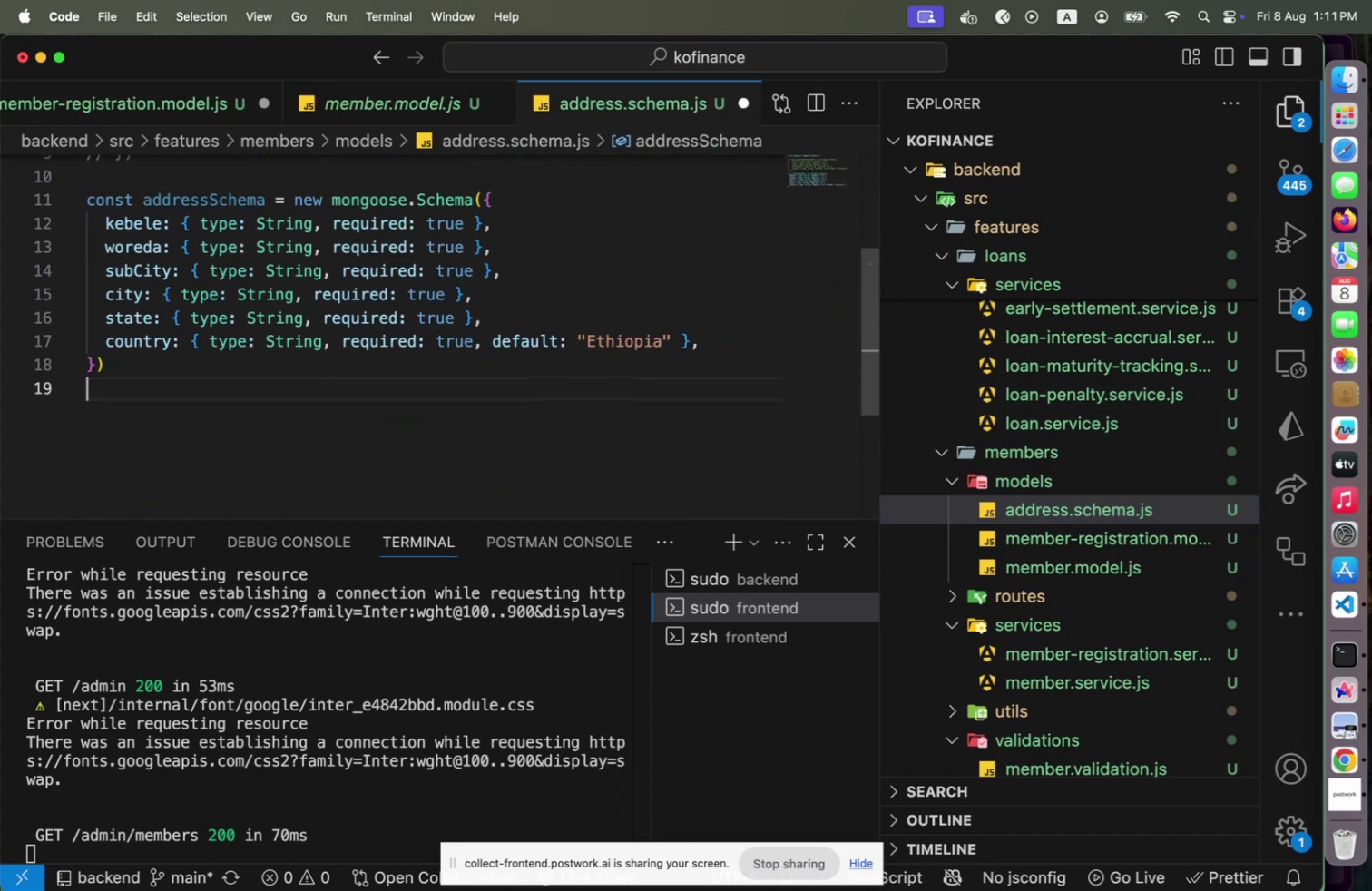 
key(Enter)
 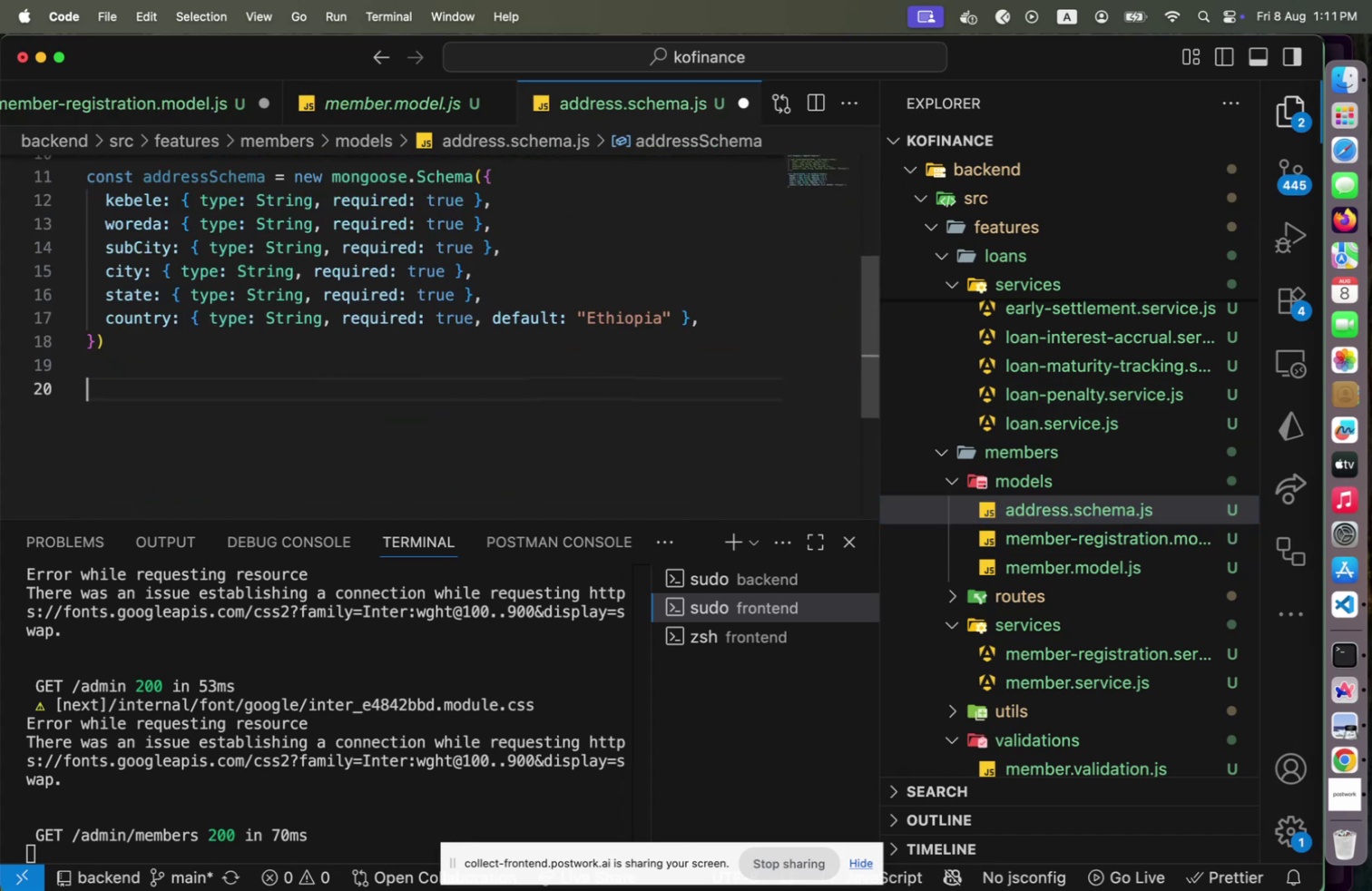 
type(module.exp)
 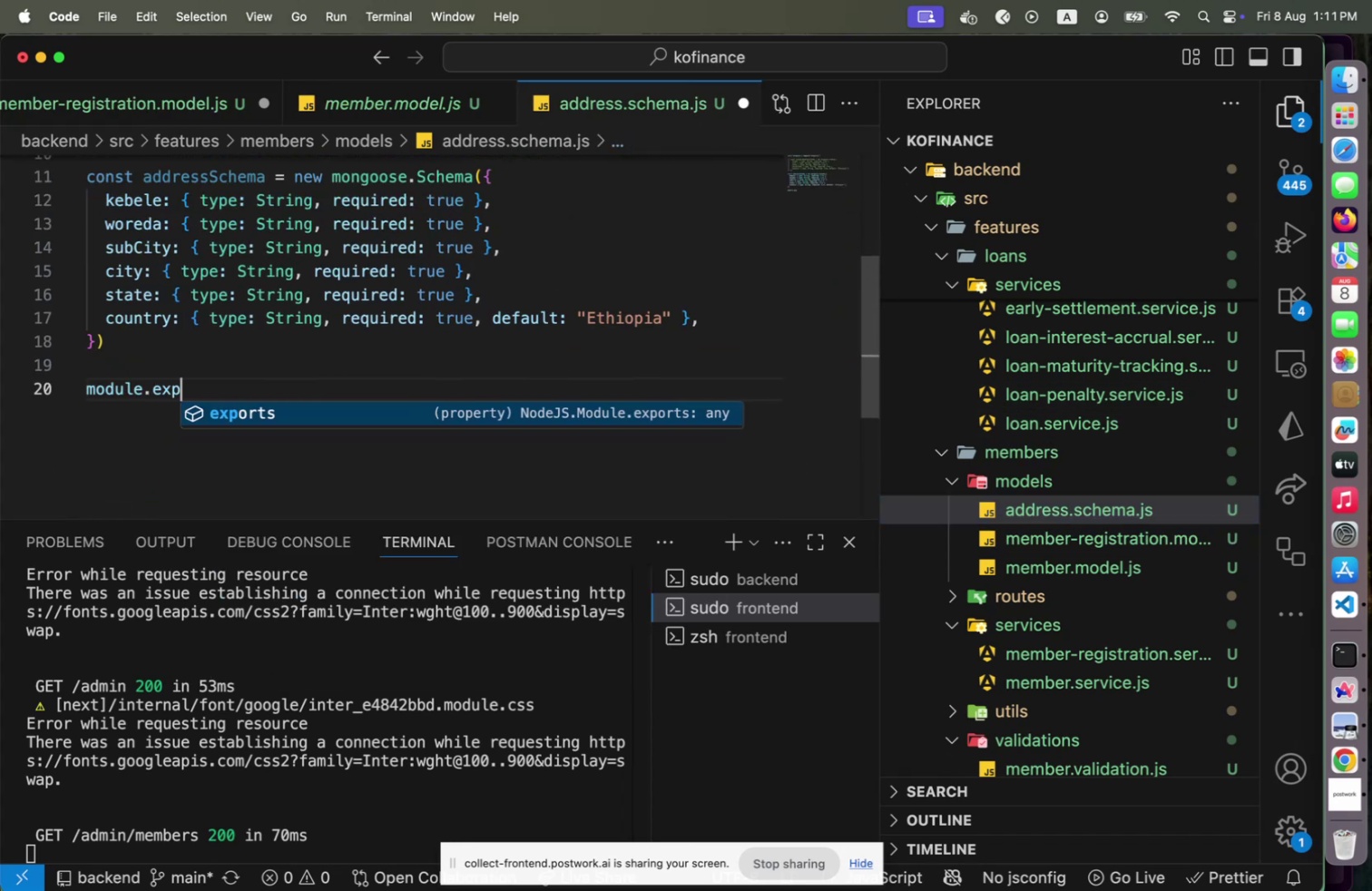 
key(Enter)
 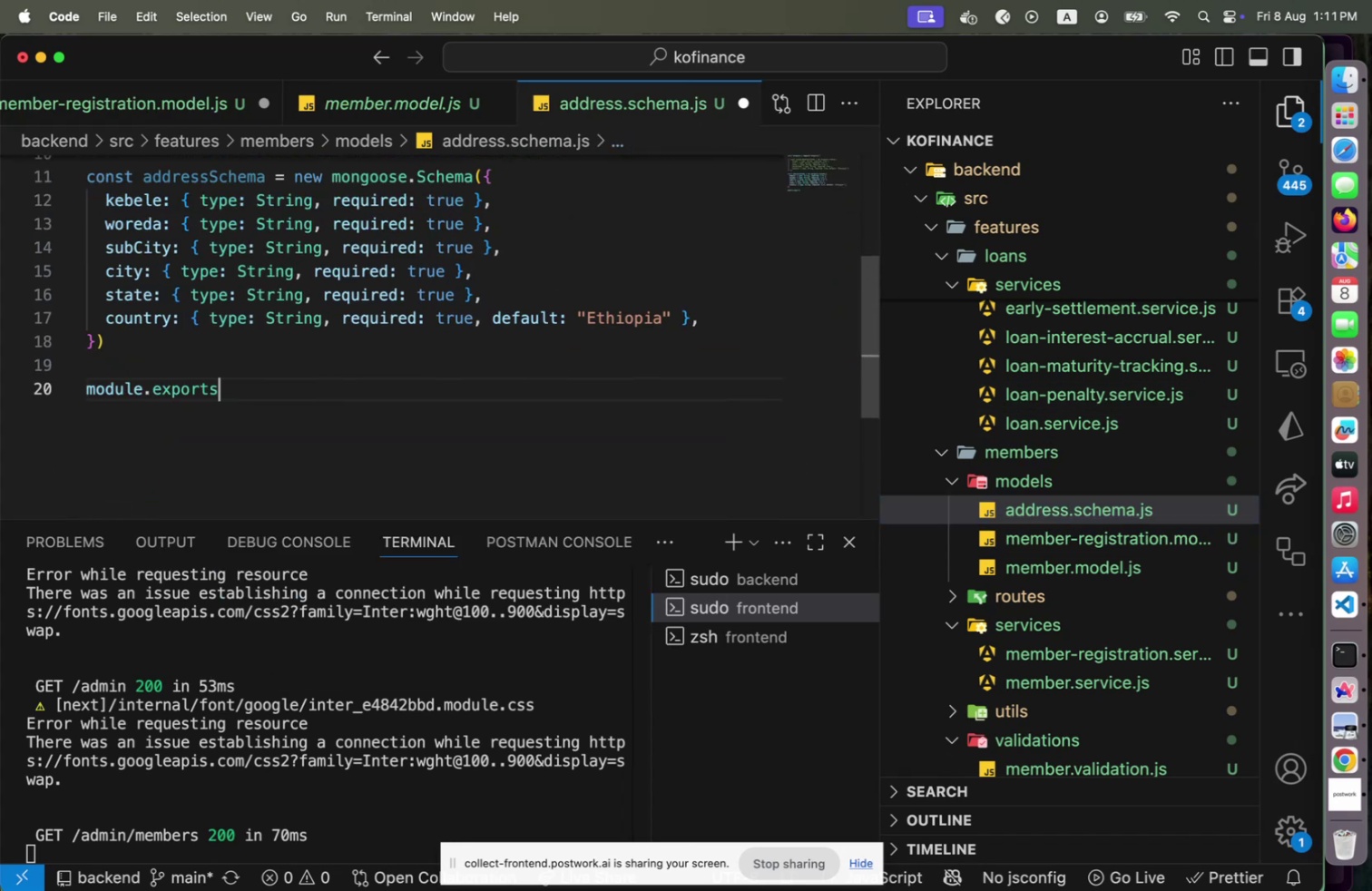 
key(Space)
 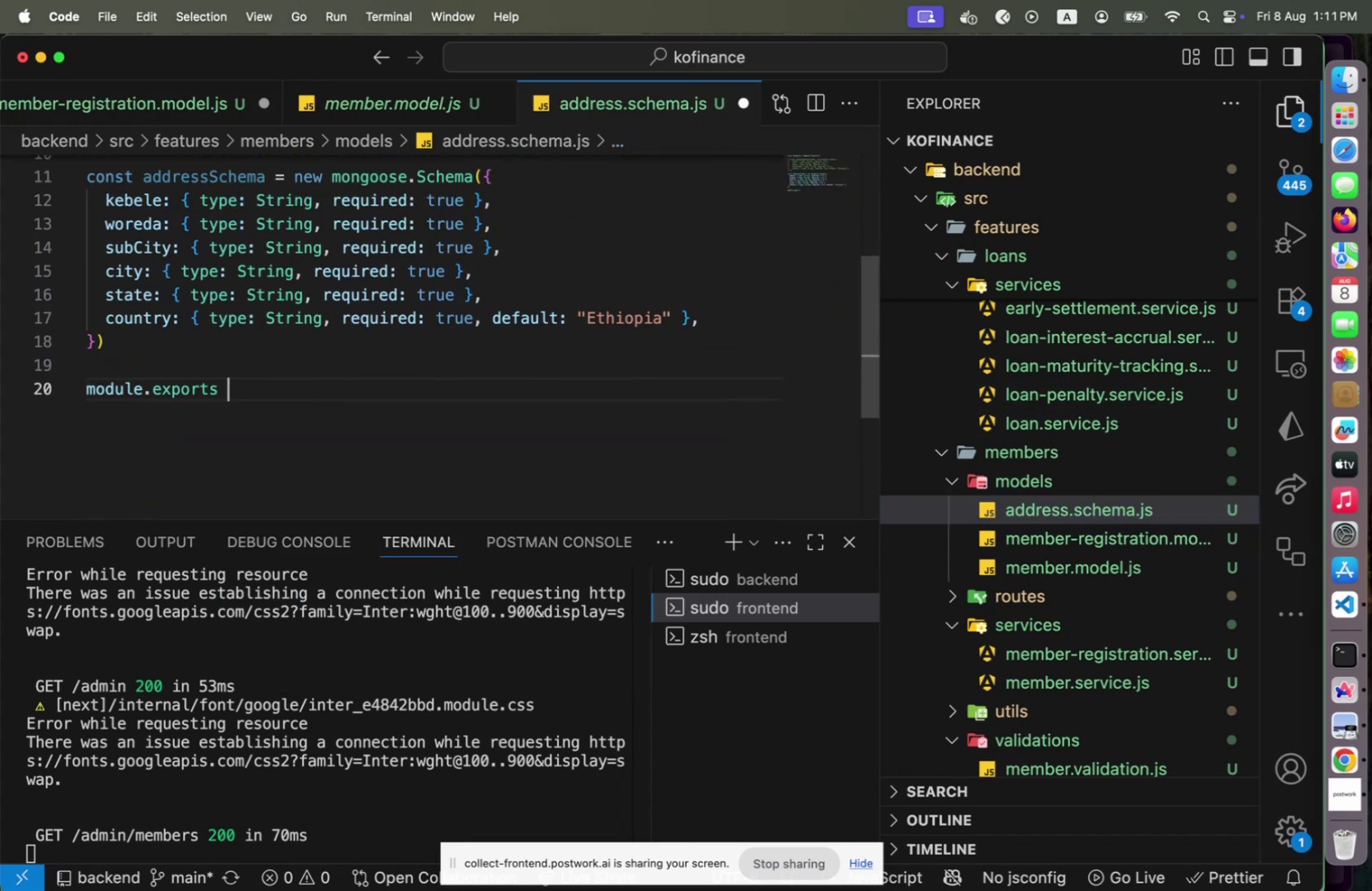 
key(Equal)
 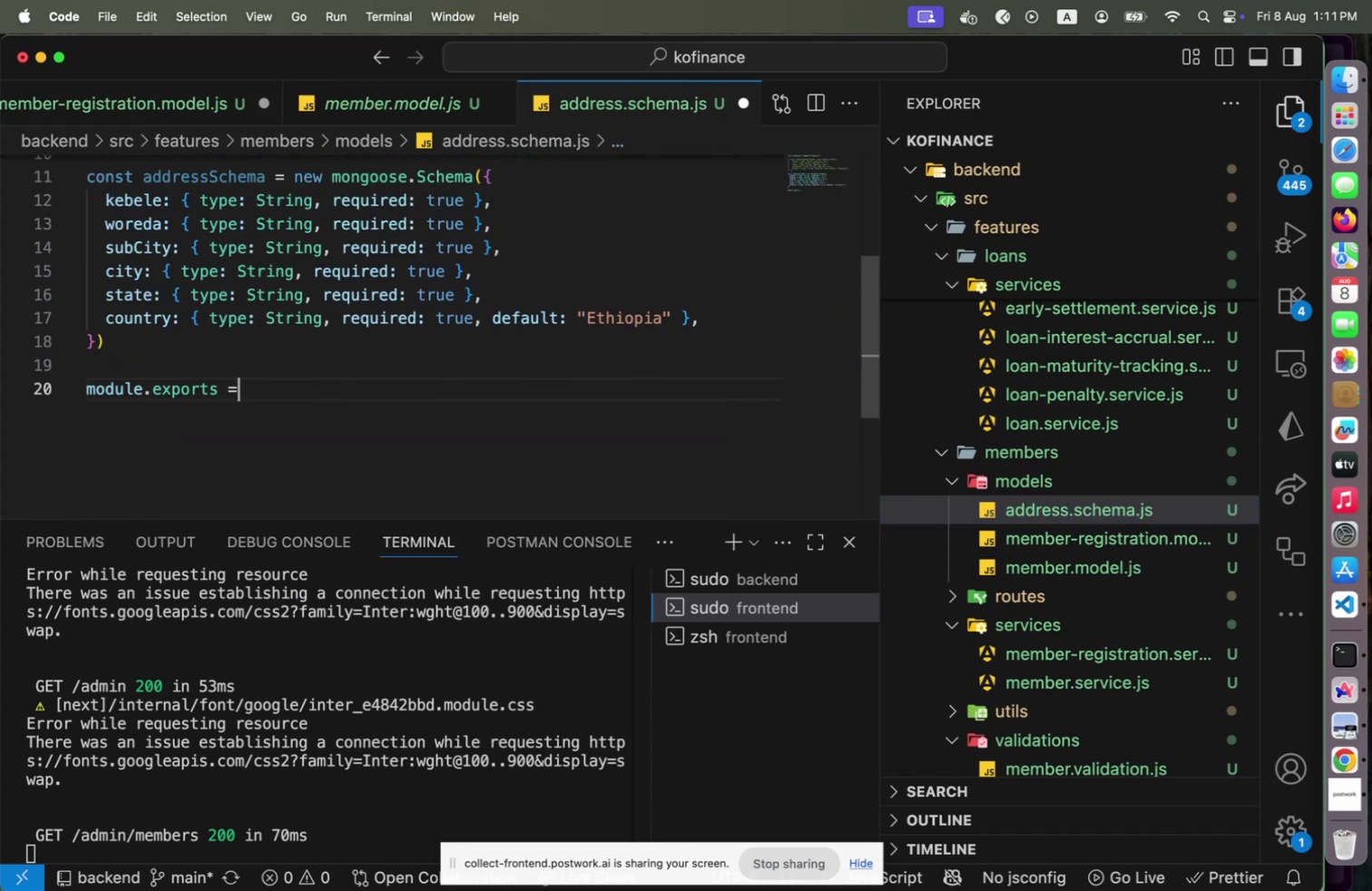 
key(Space)
 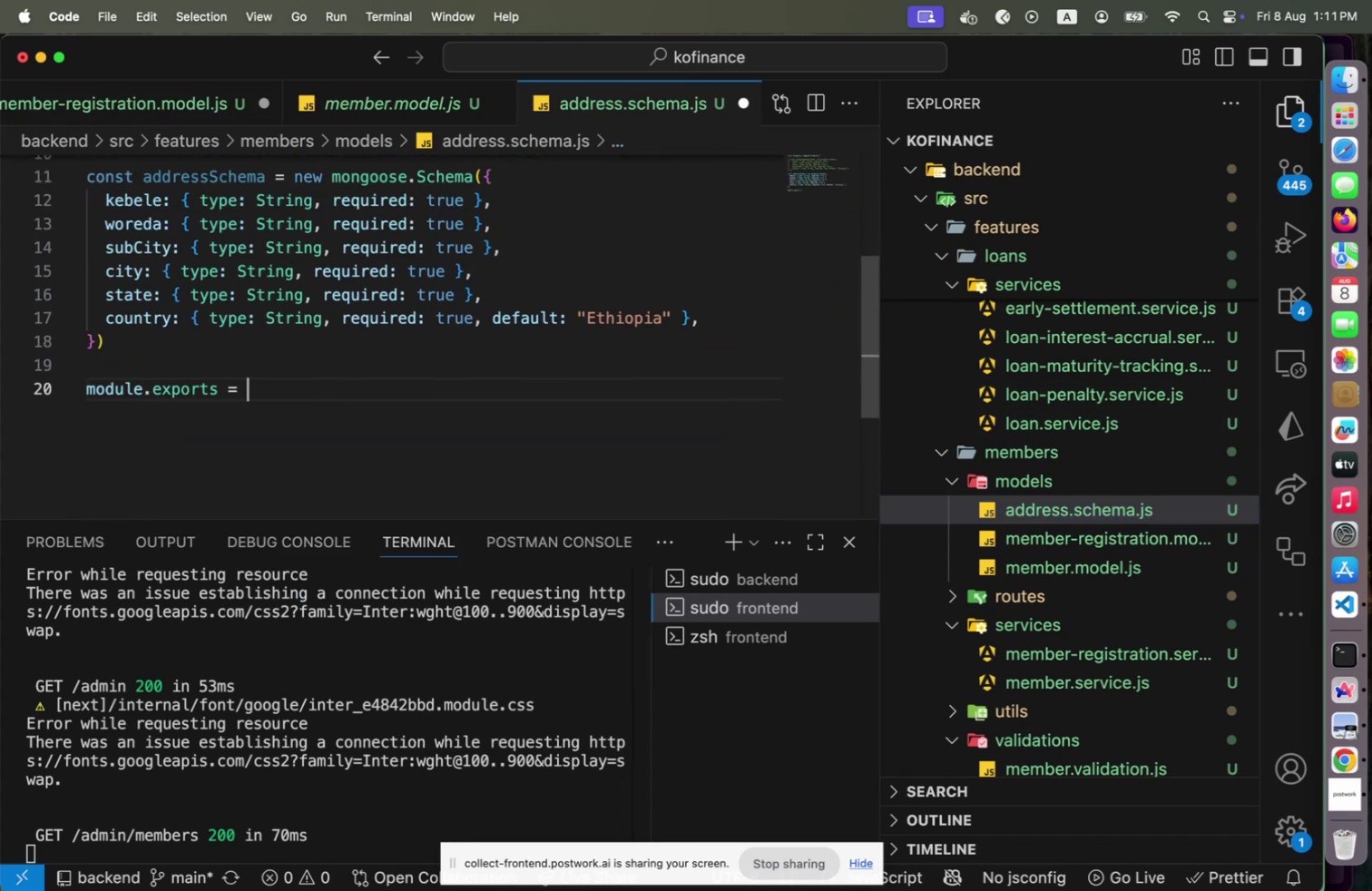 
key(Shift+ShiftLeft)
 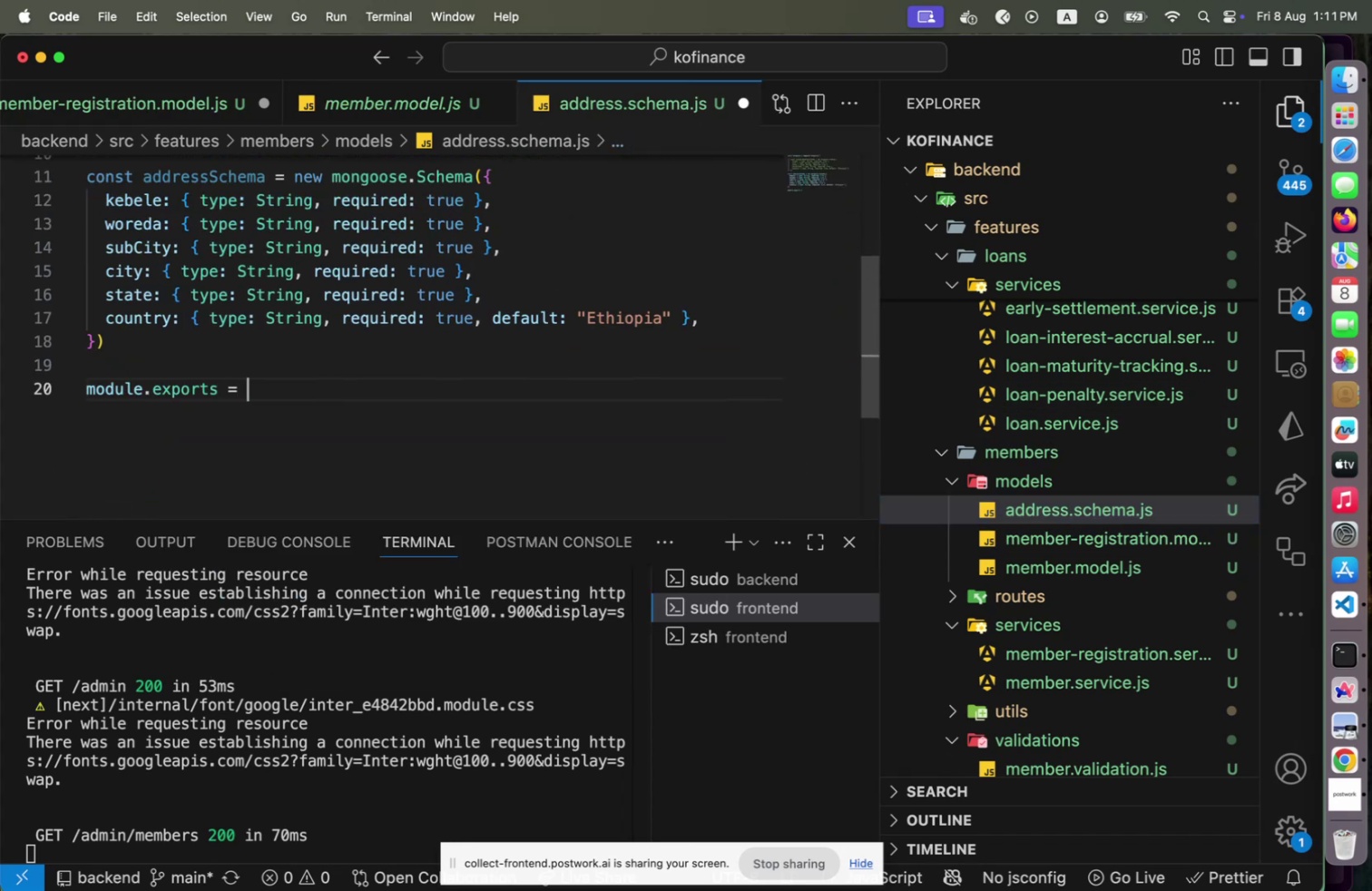 
key(Shift+BracketLeft)
 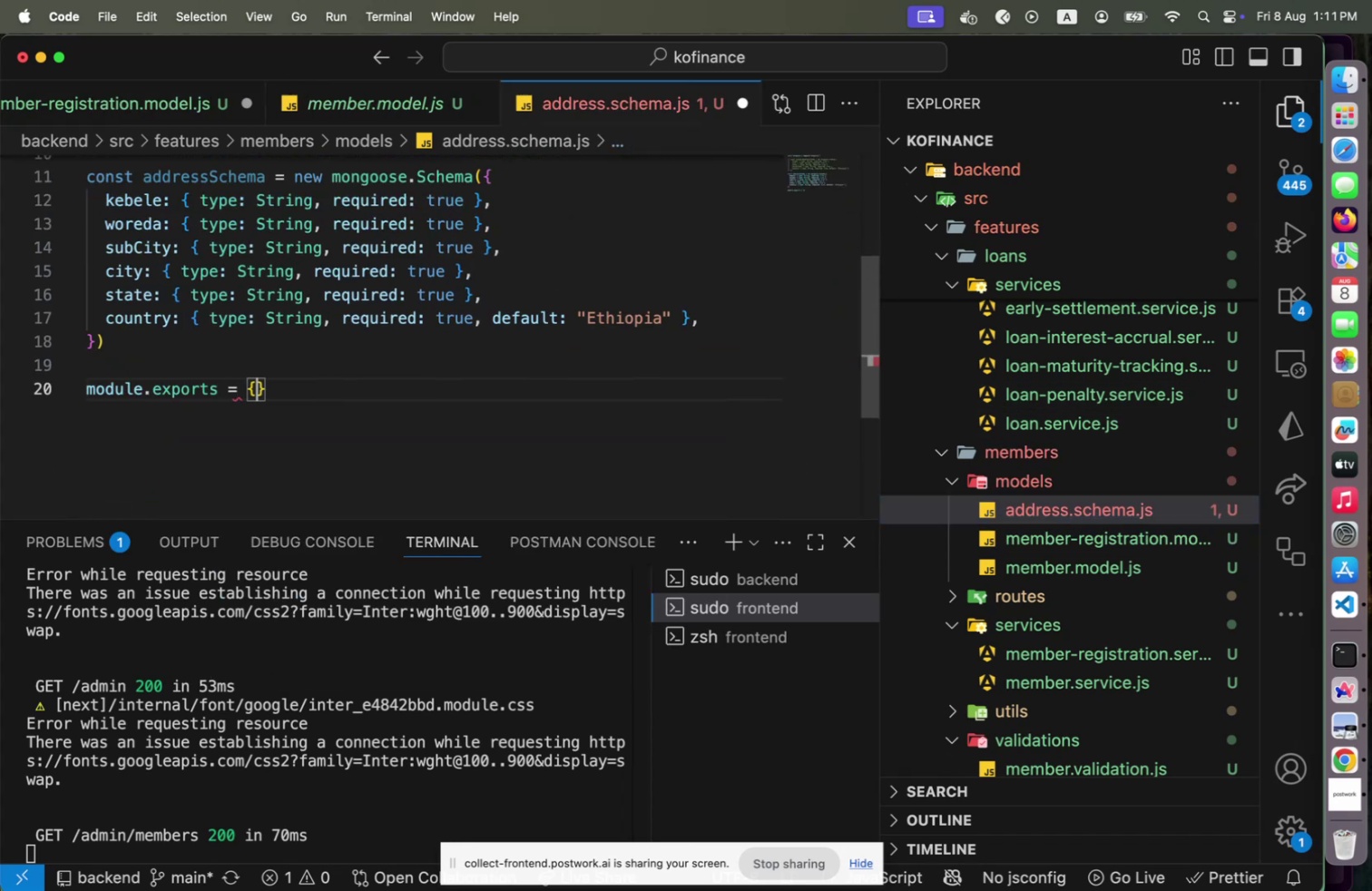 
key(Enter)
 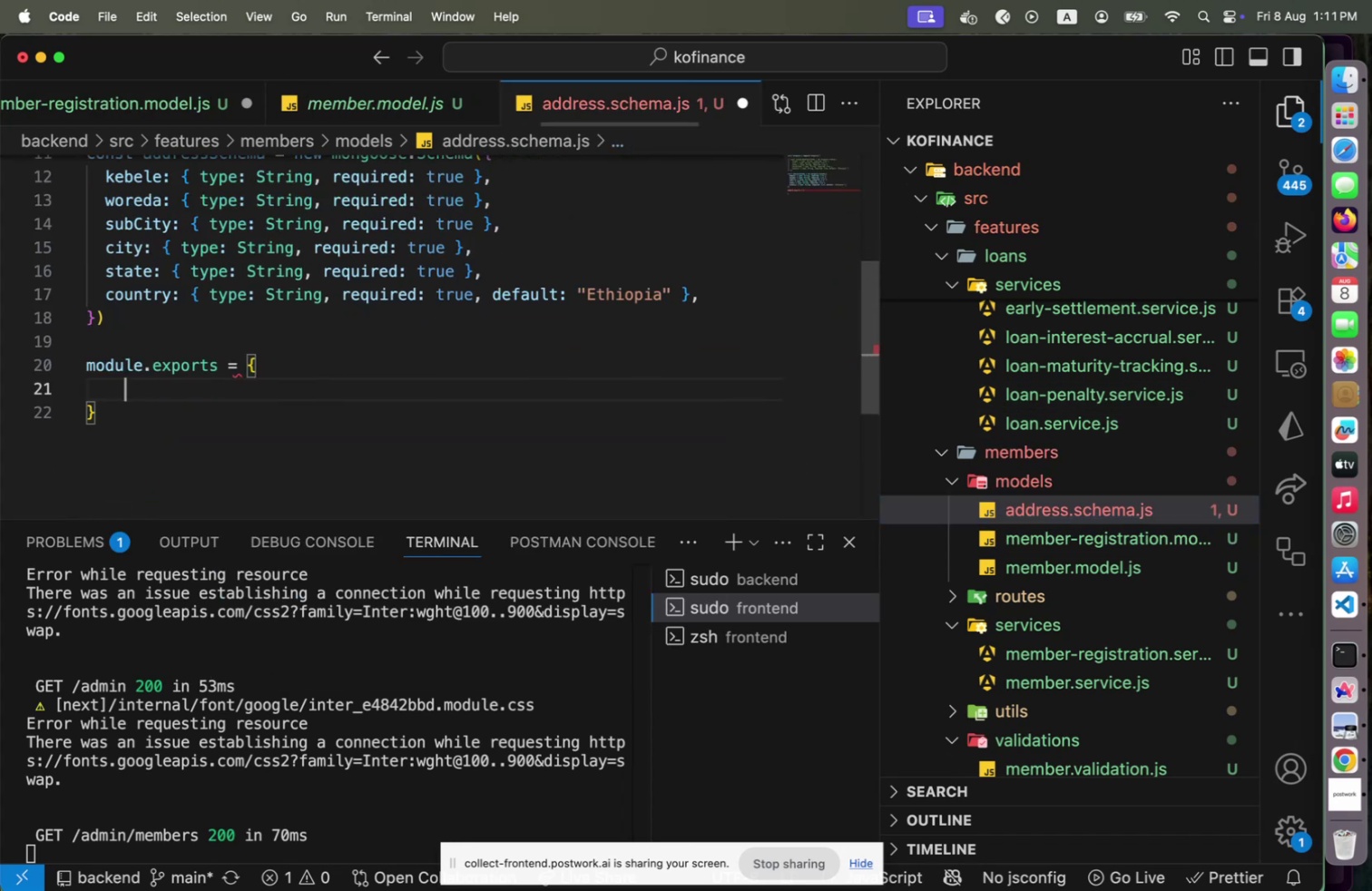 
type(addressS)
 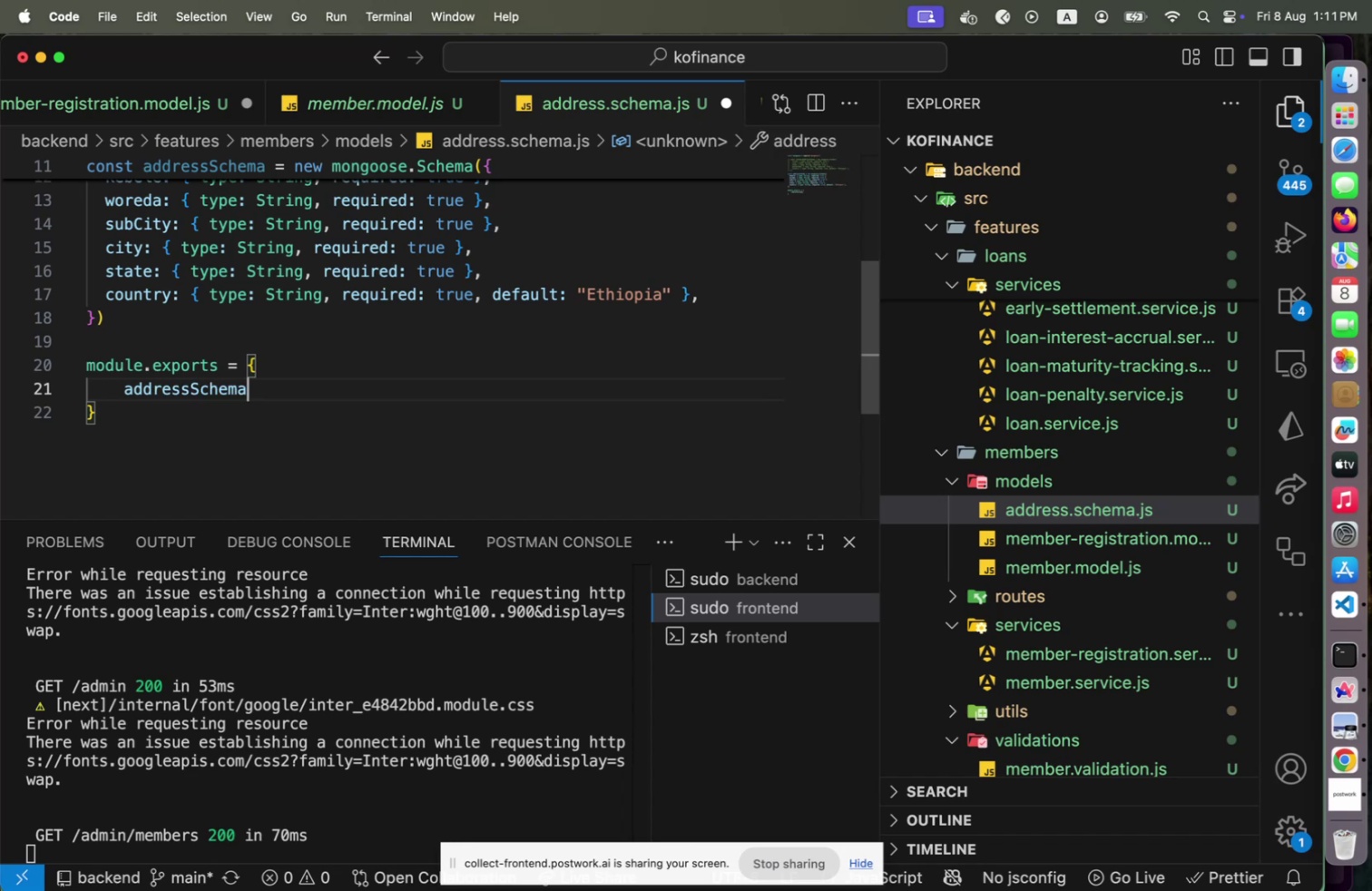 
 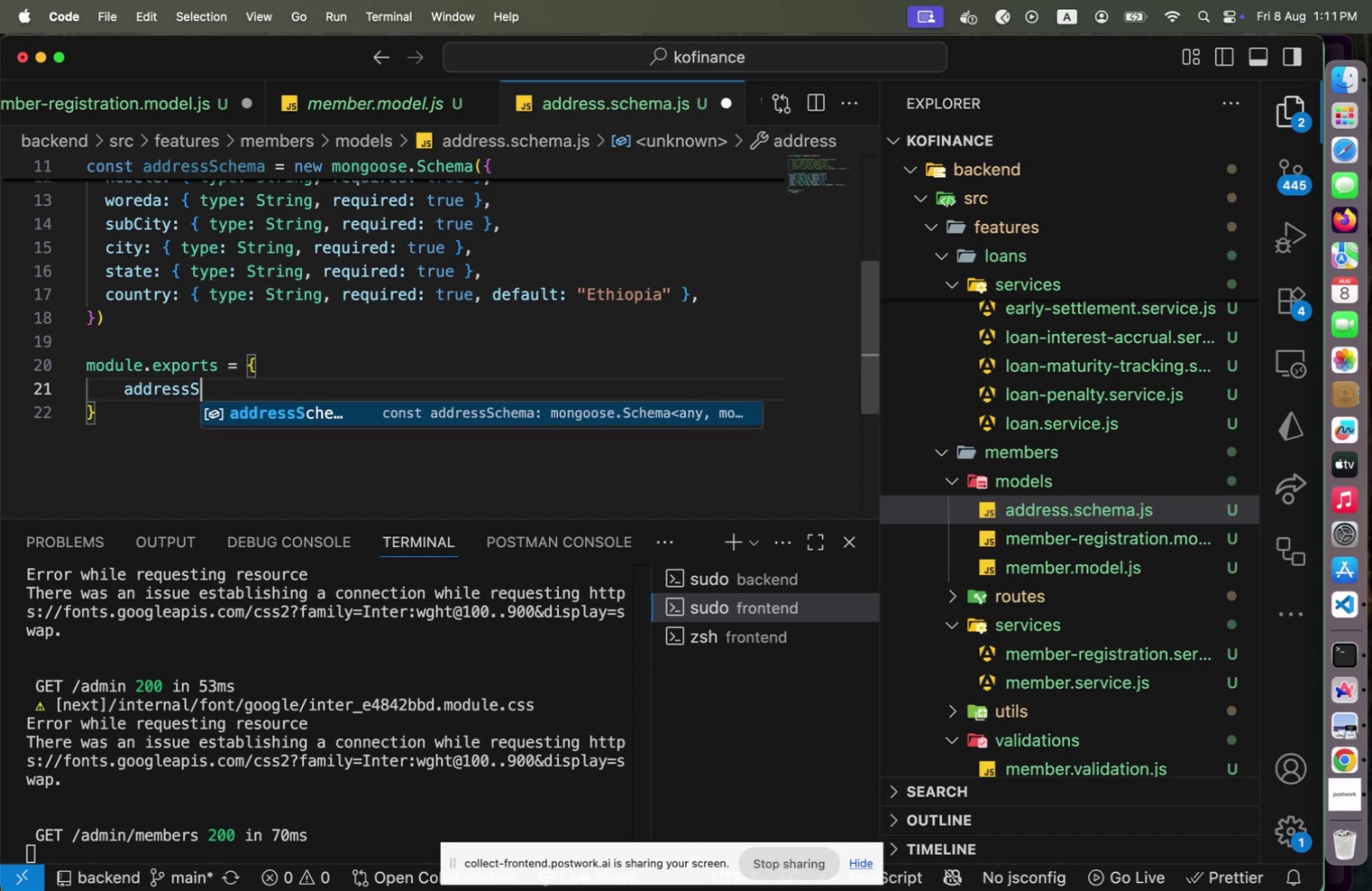 
key(Enter)
 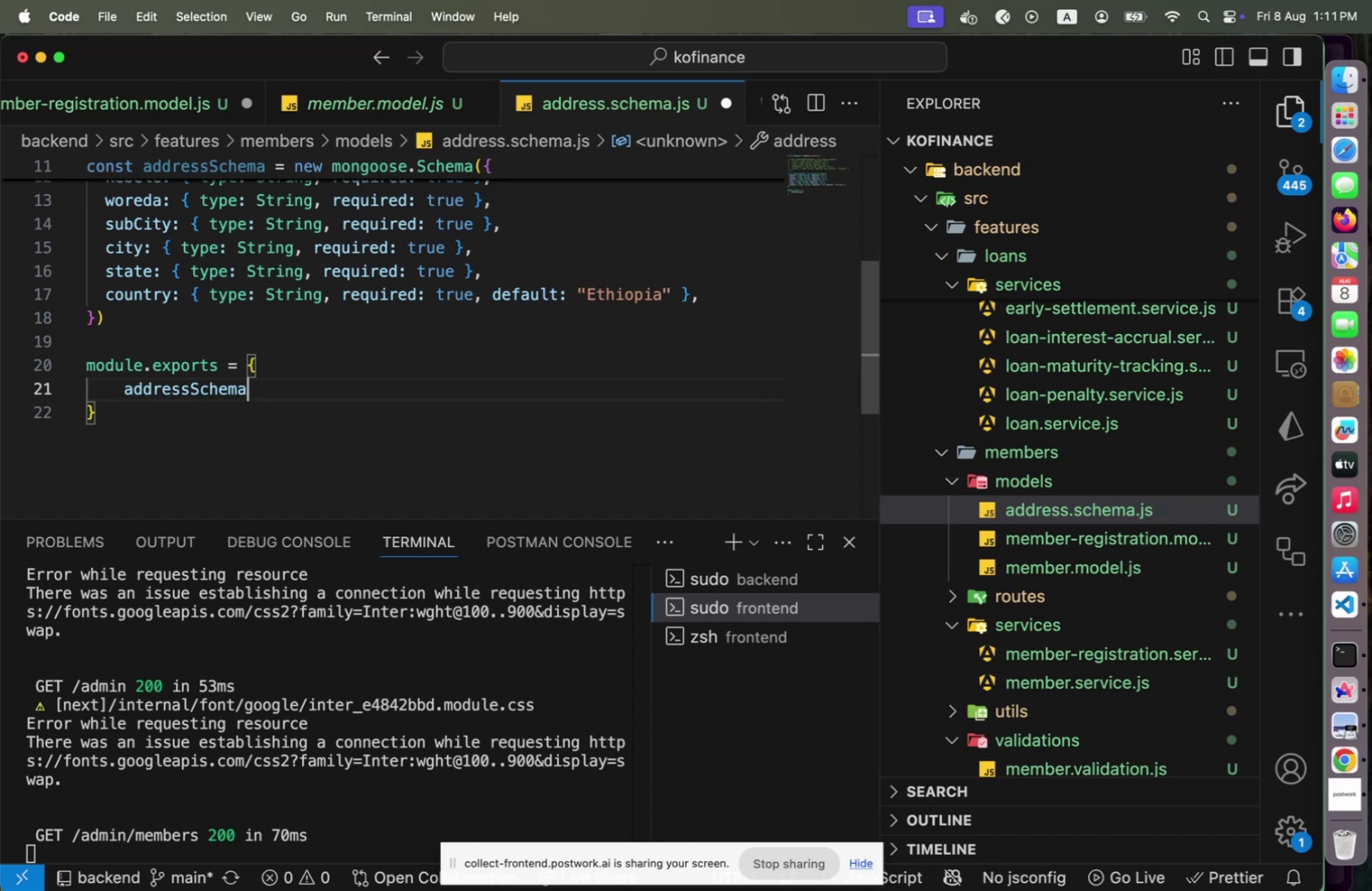 
key(Comma)
 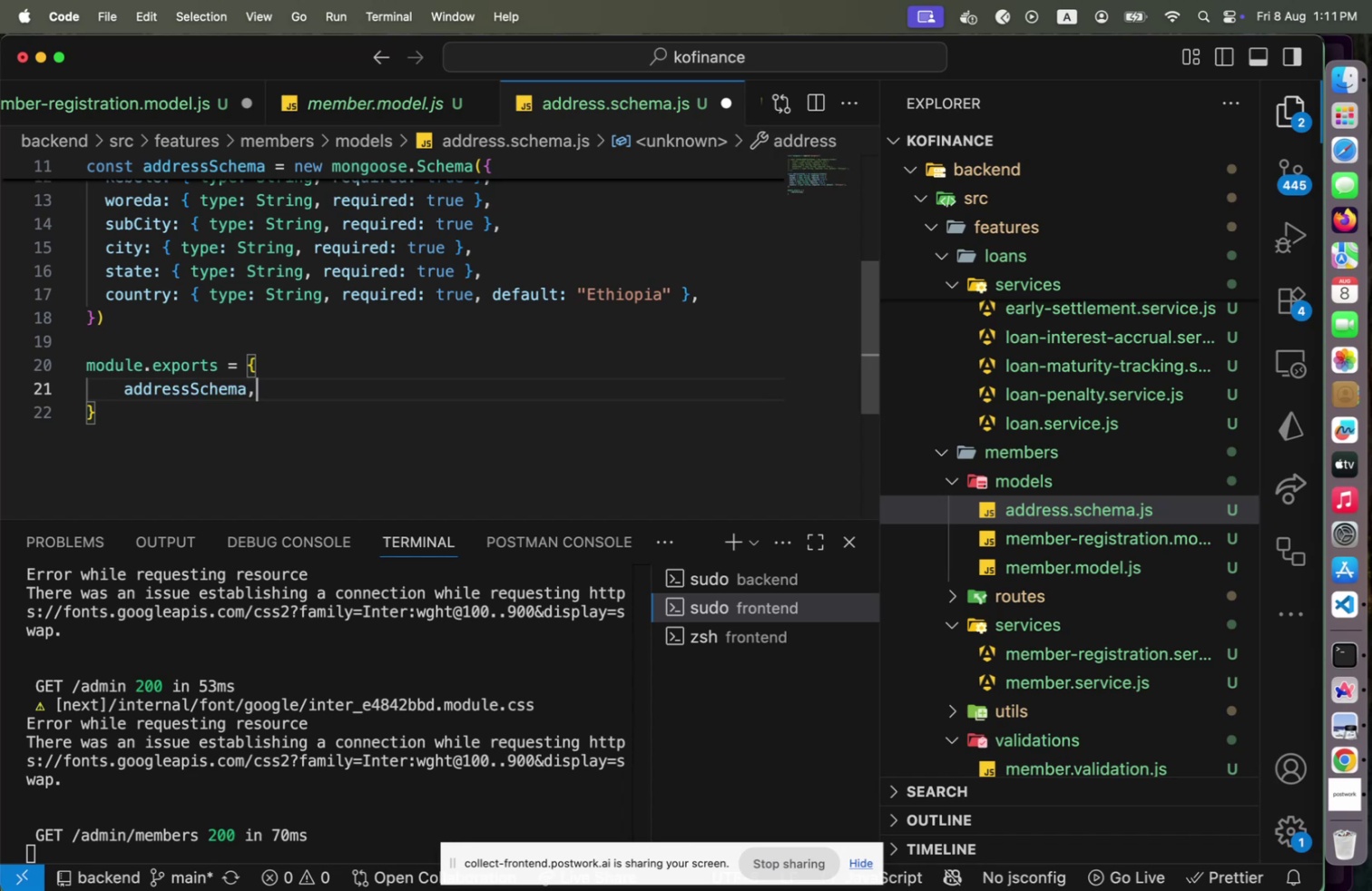 
key(Enter)
 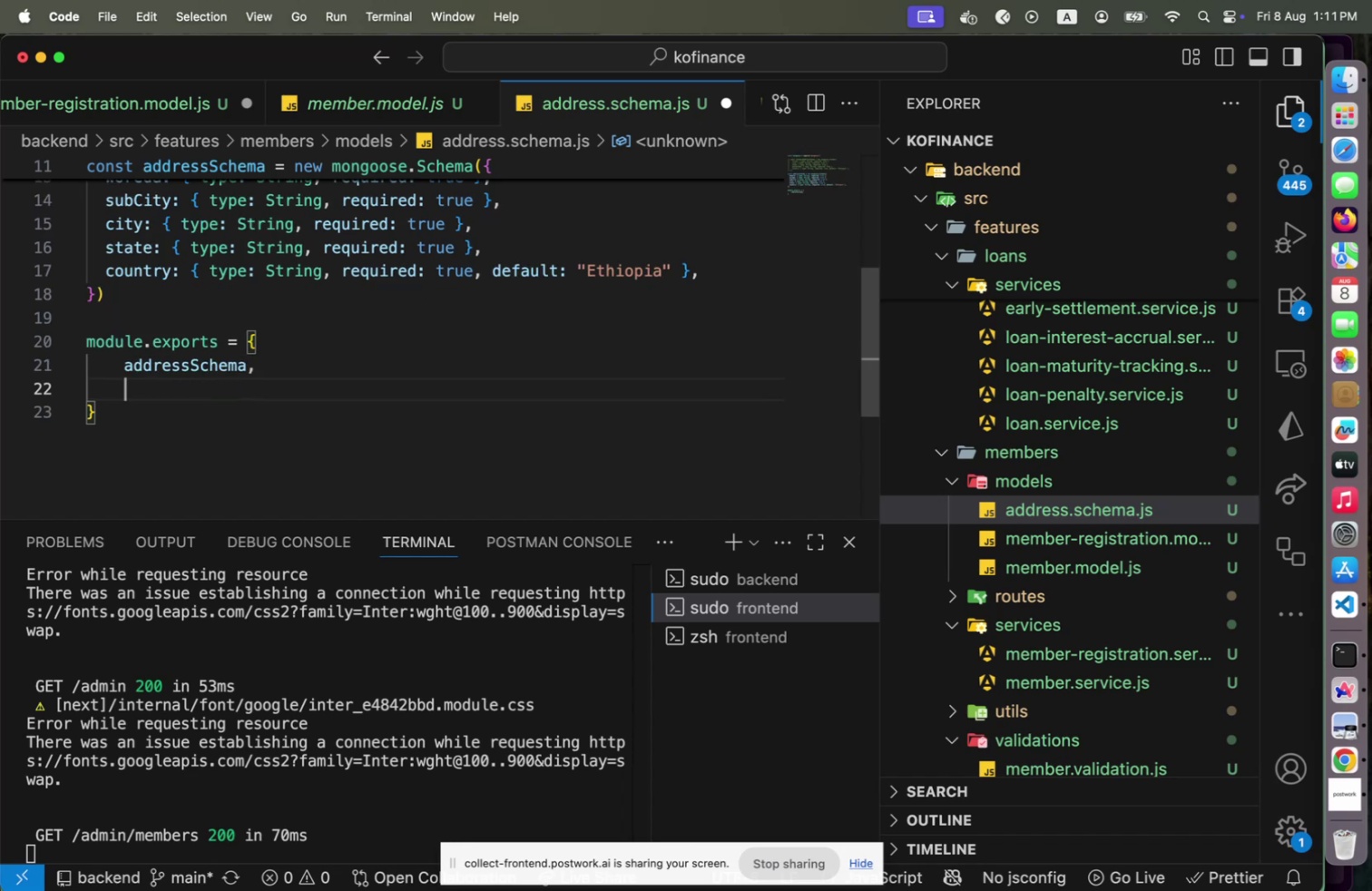 
scroll: coordinate [476, 314], scroll_direction: up, amount: 11.0
 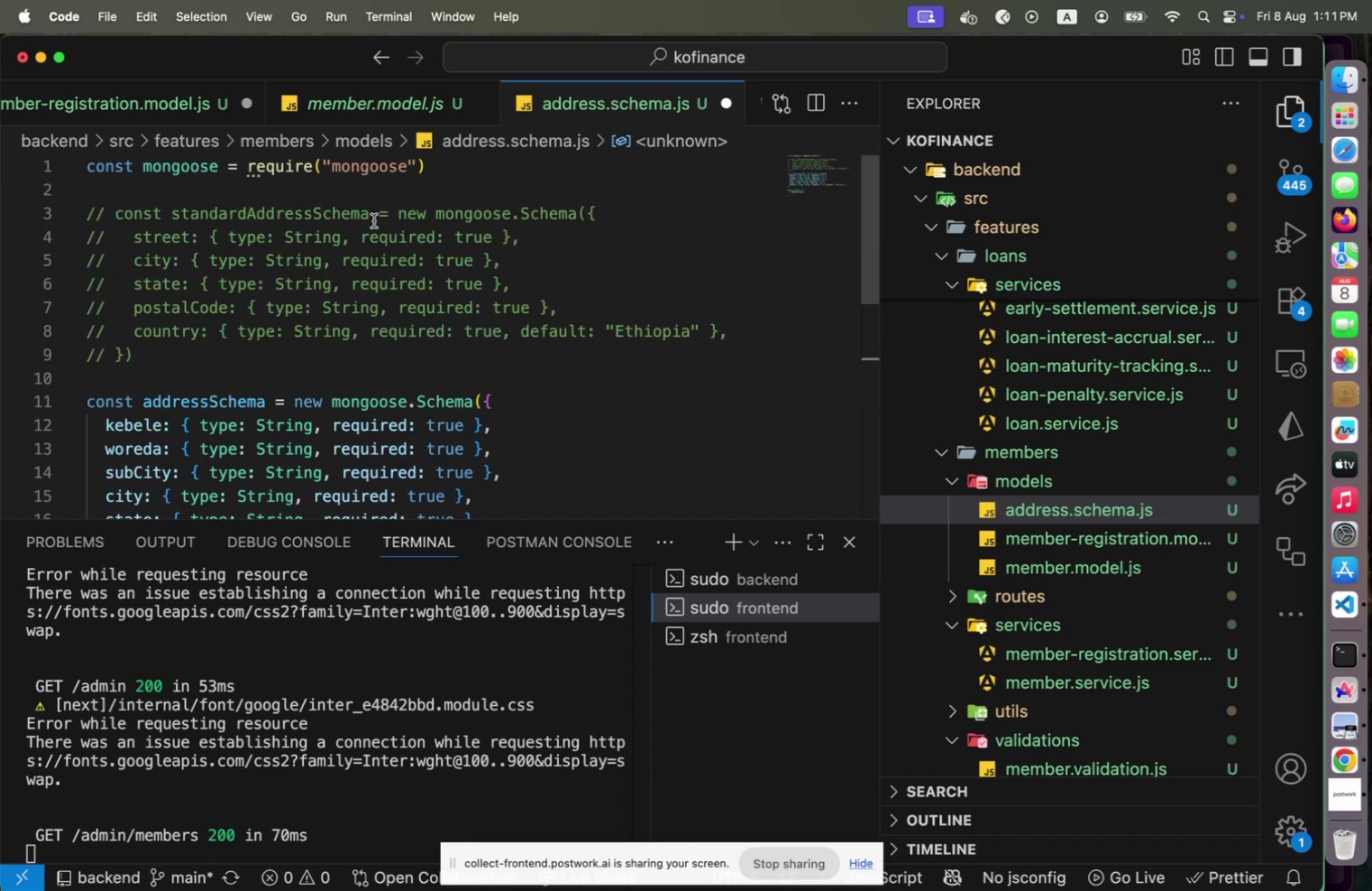 
left_click([374, 220])
 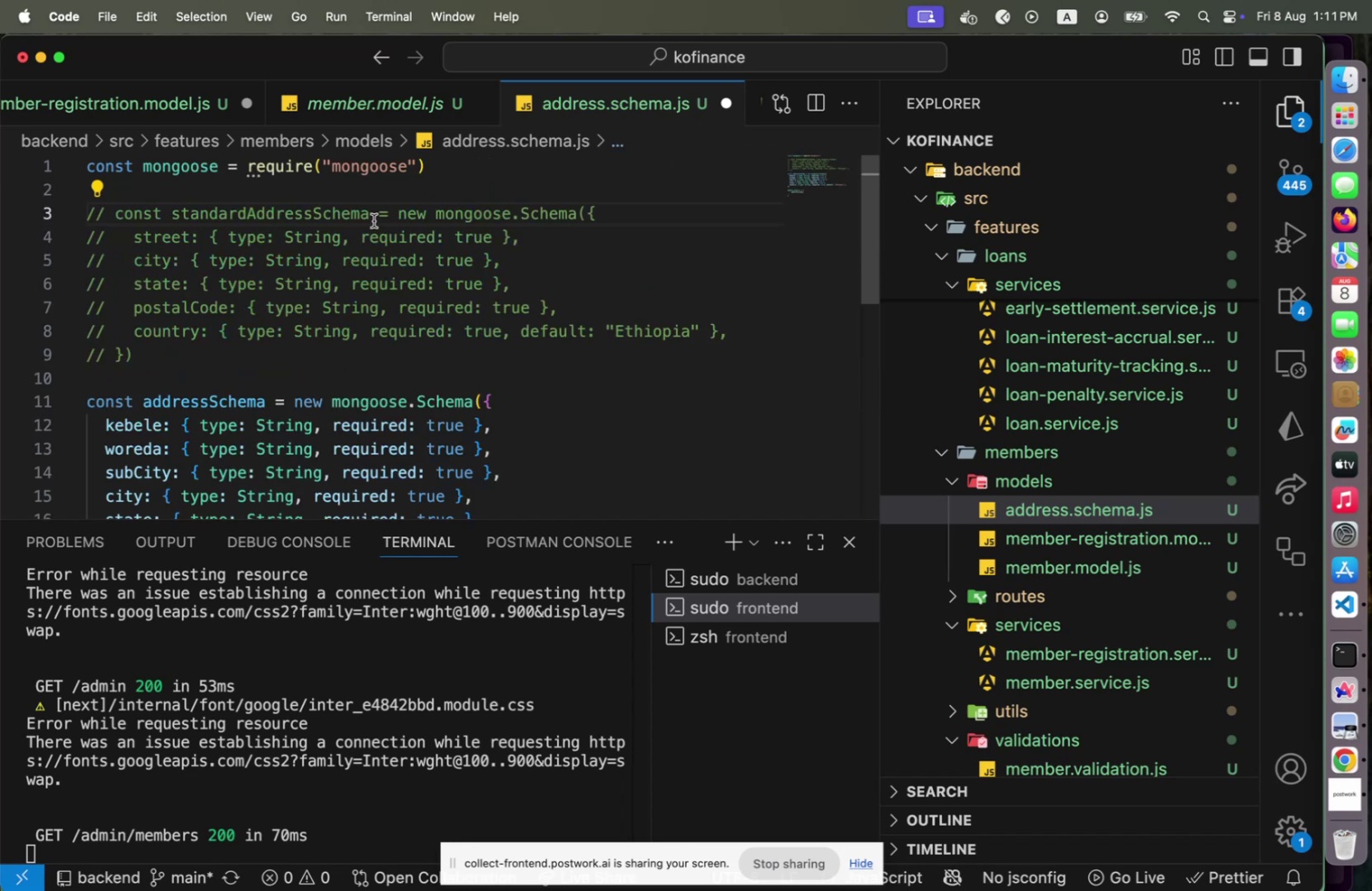 
key(Home)
 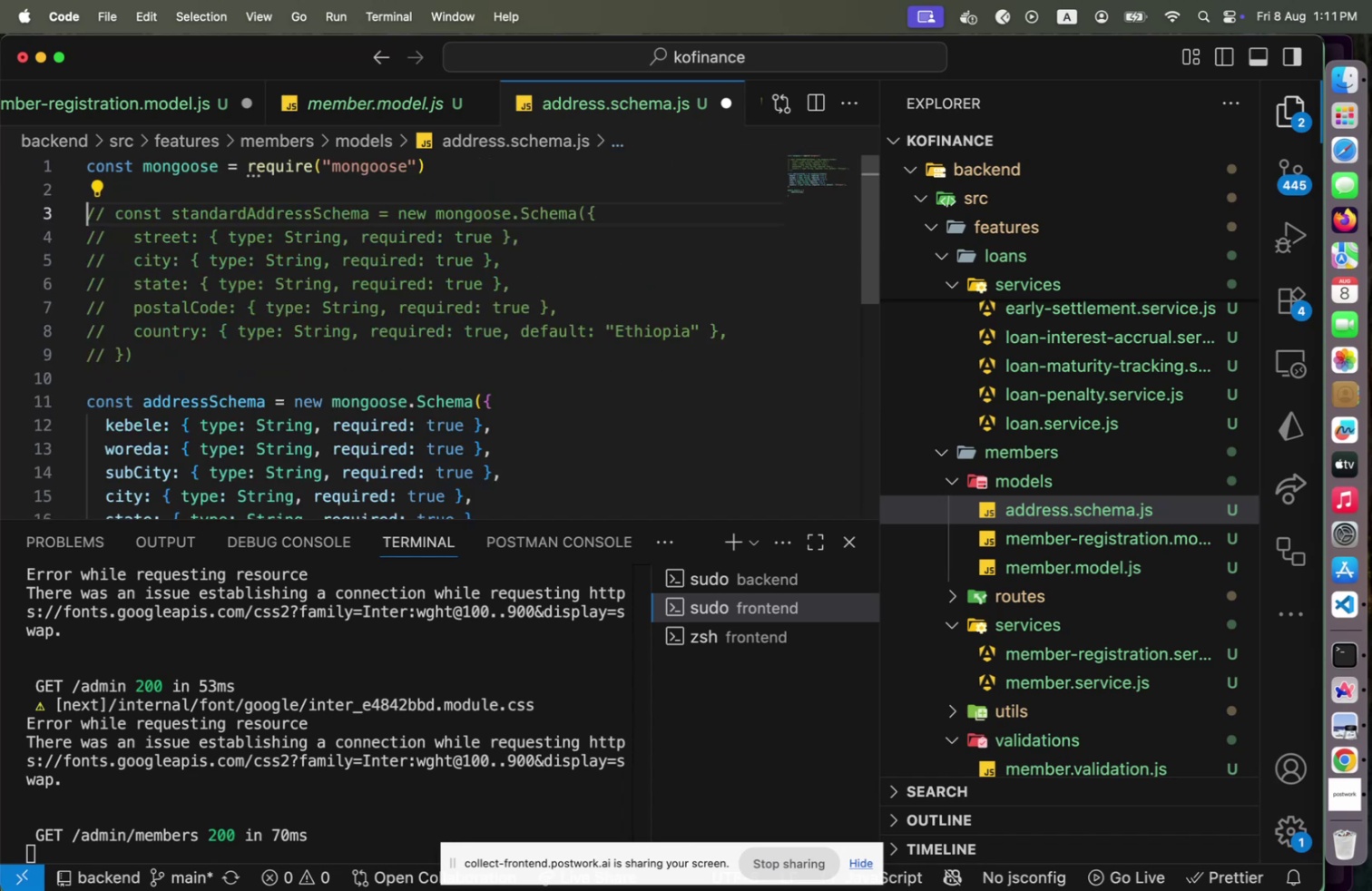 
hold_key(key=ArrowDown, duration=0.87)
 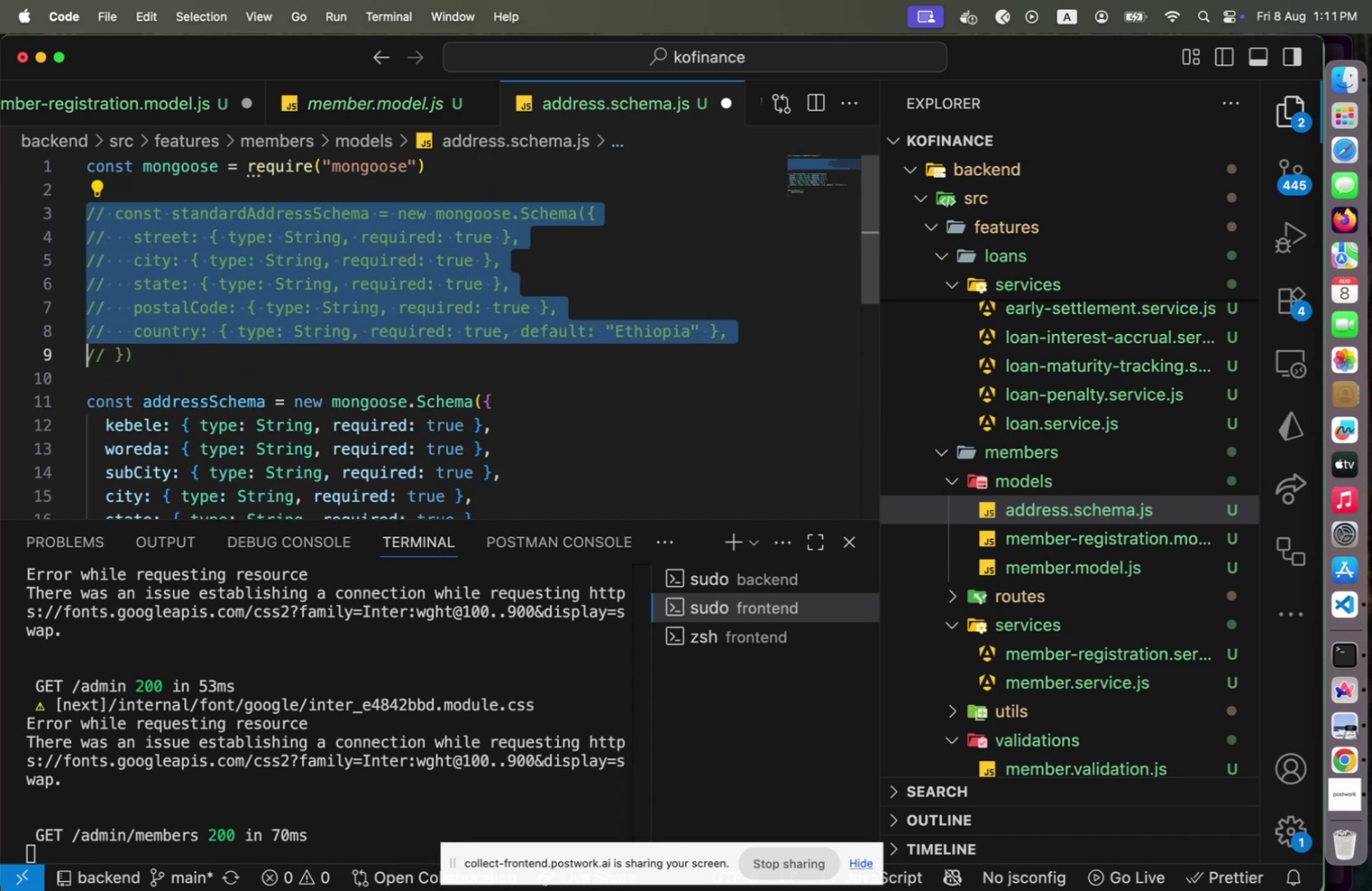 
key(Shift+End)
 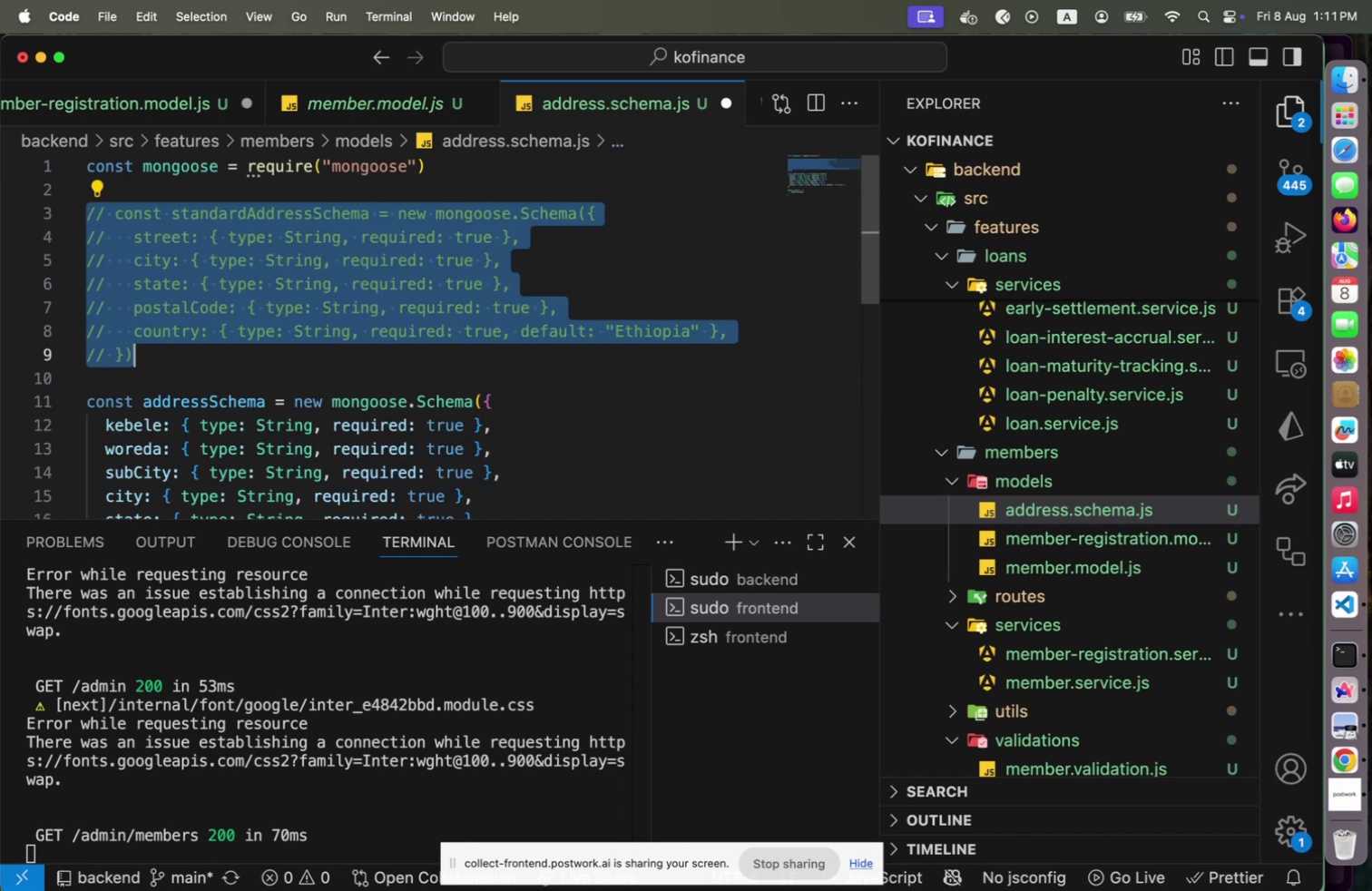 
key(Meta+CommandLeft)
 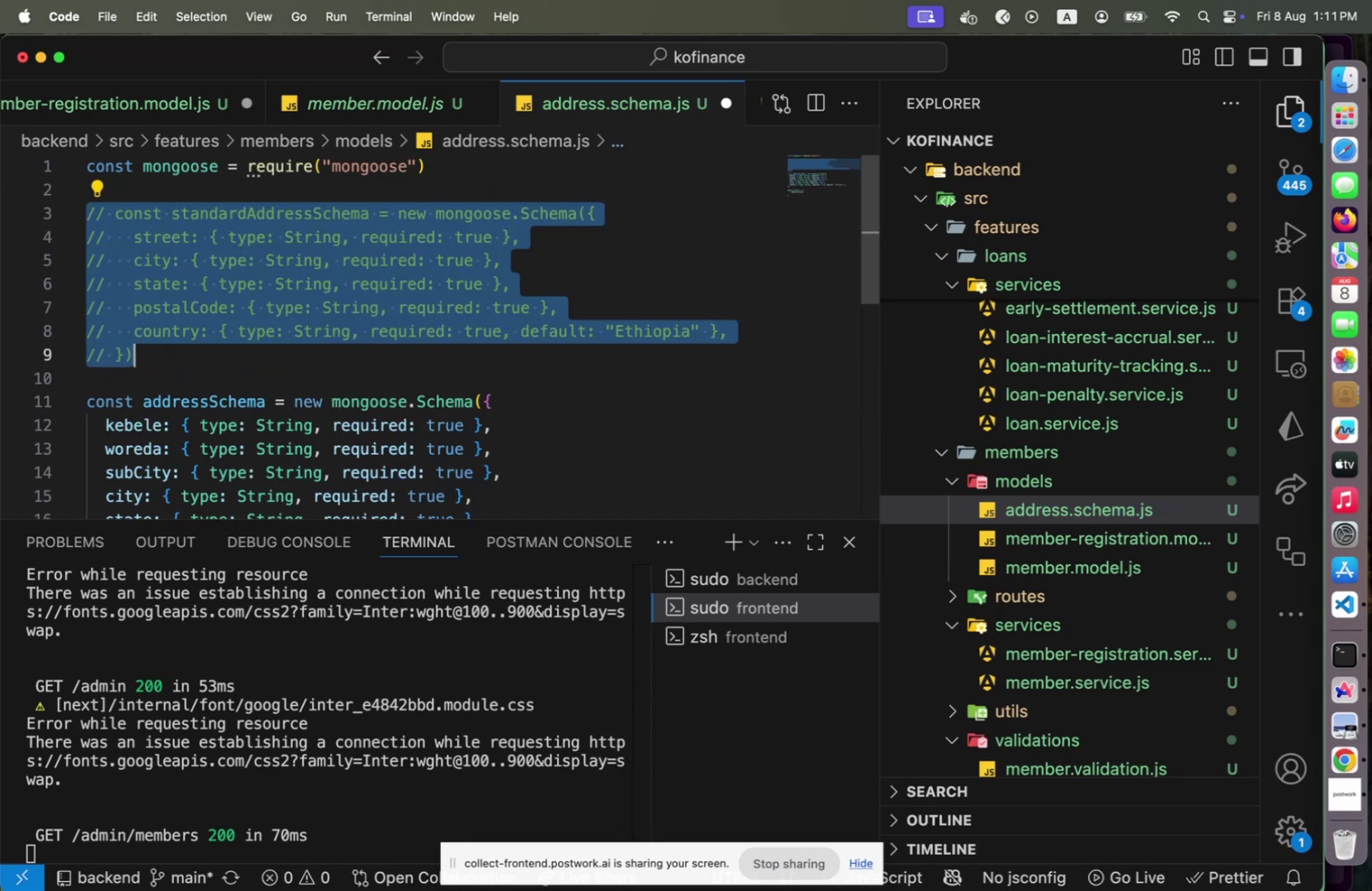 
key(Meta+Slash)
 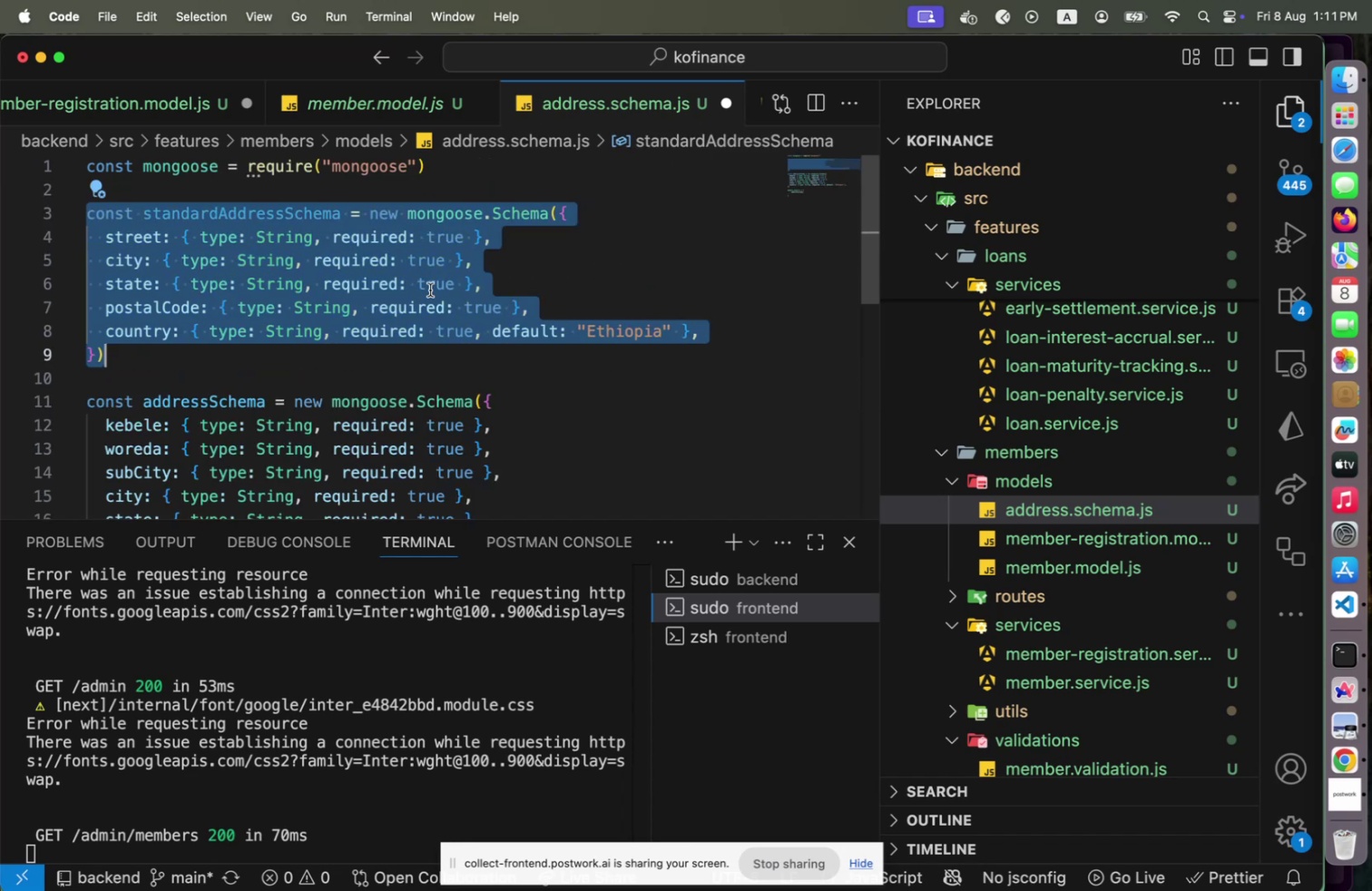 
scroll: coordinate [427, 344], scroll_direction: down, amount: 6.0
 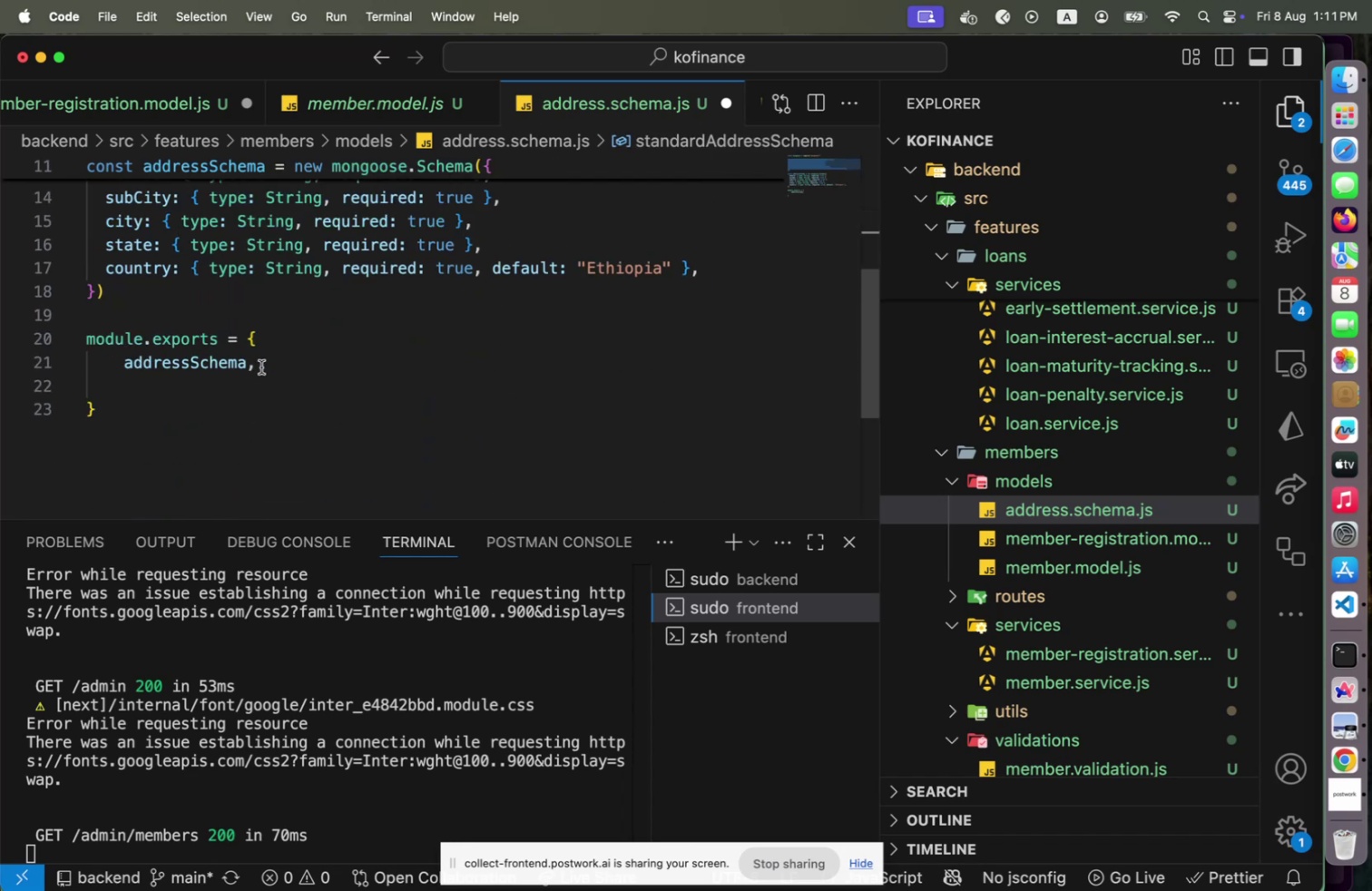 
left_click([277, 366])
 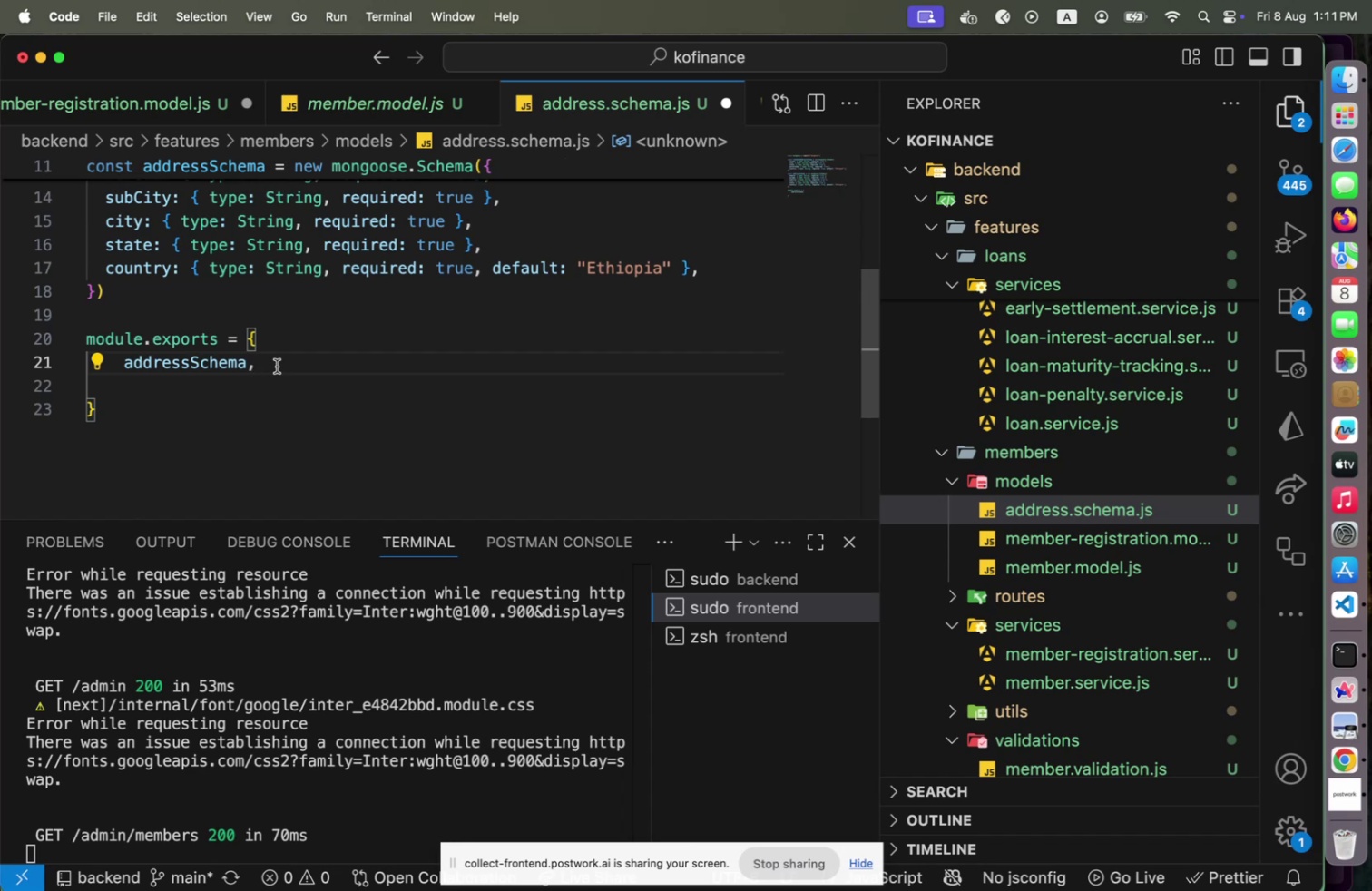 
key(Enter)
 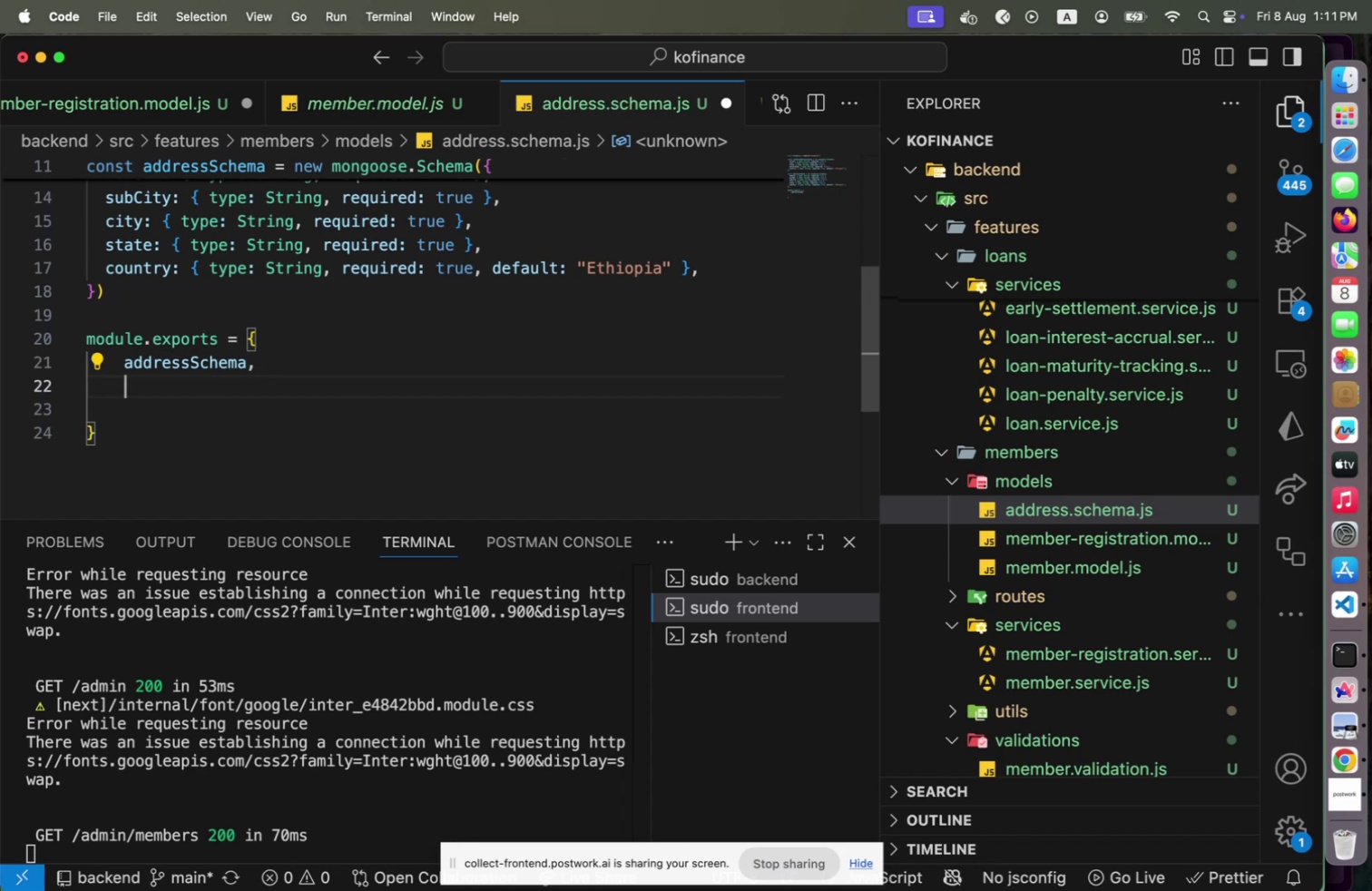 
type(standard)
 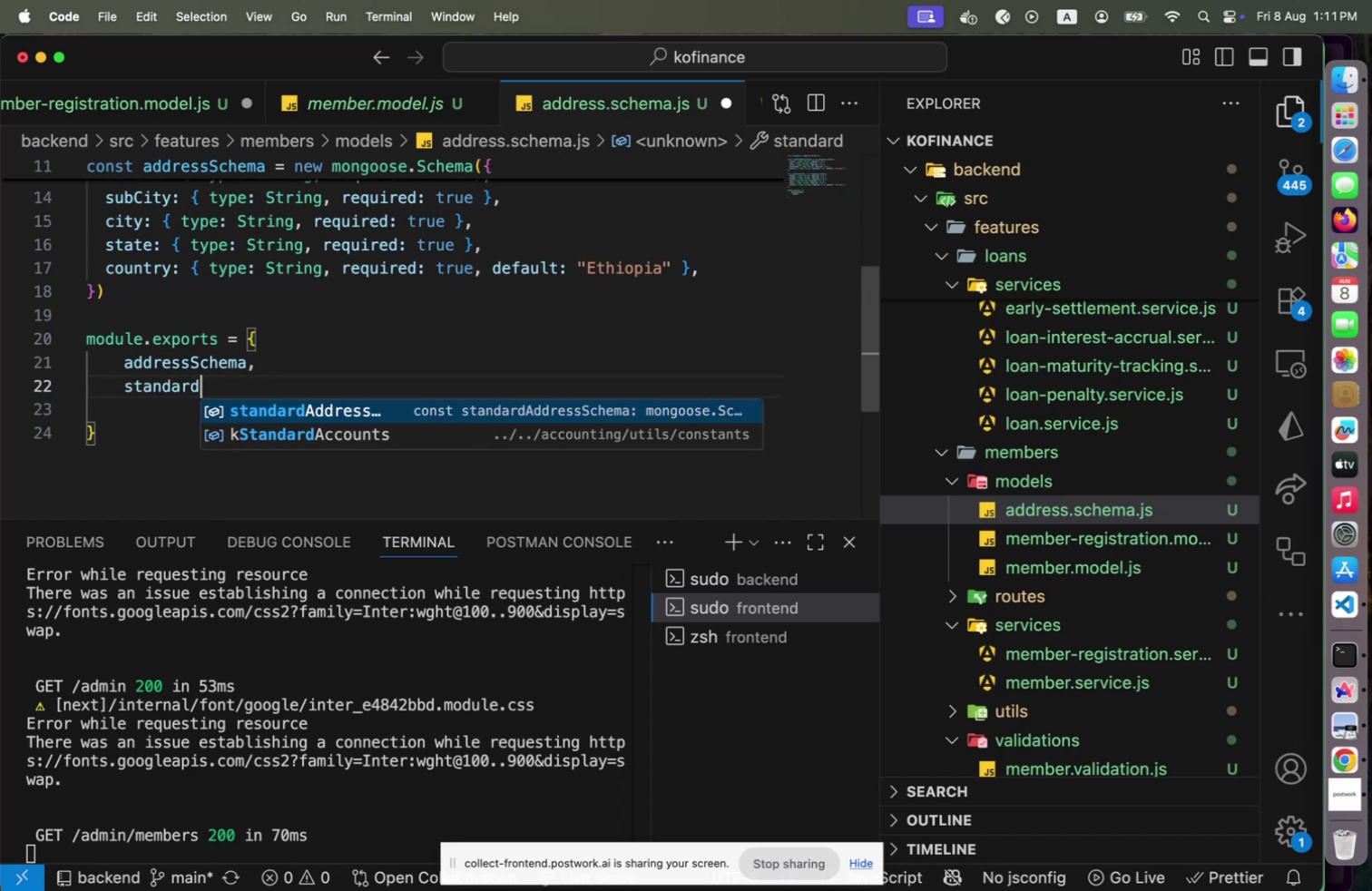 
key(Enter)
 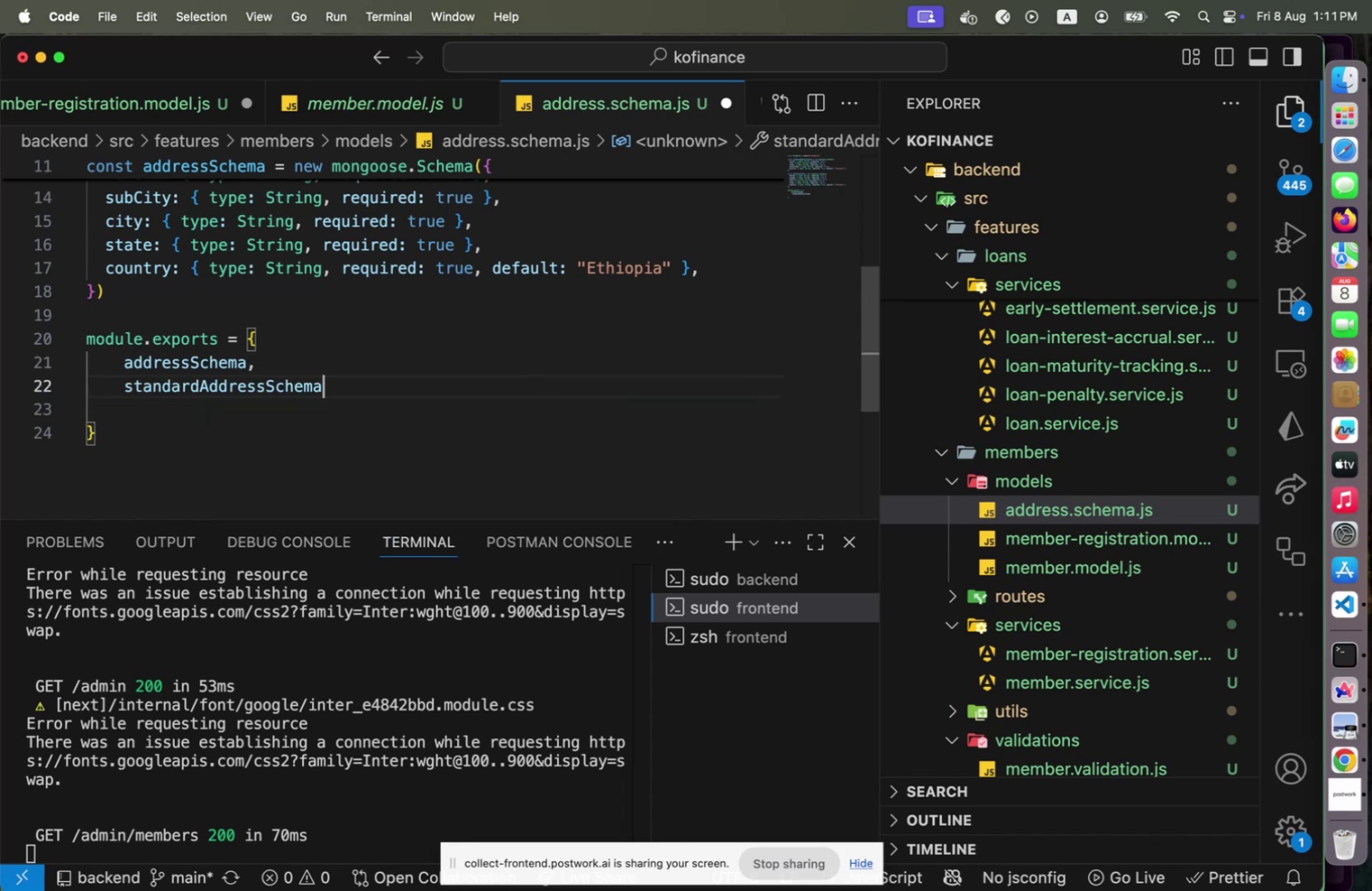 
key(Alt+Shift+F)
 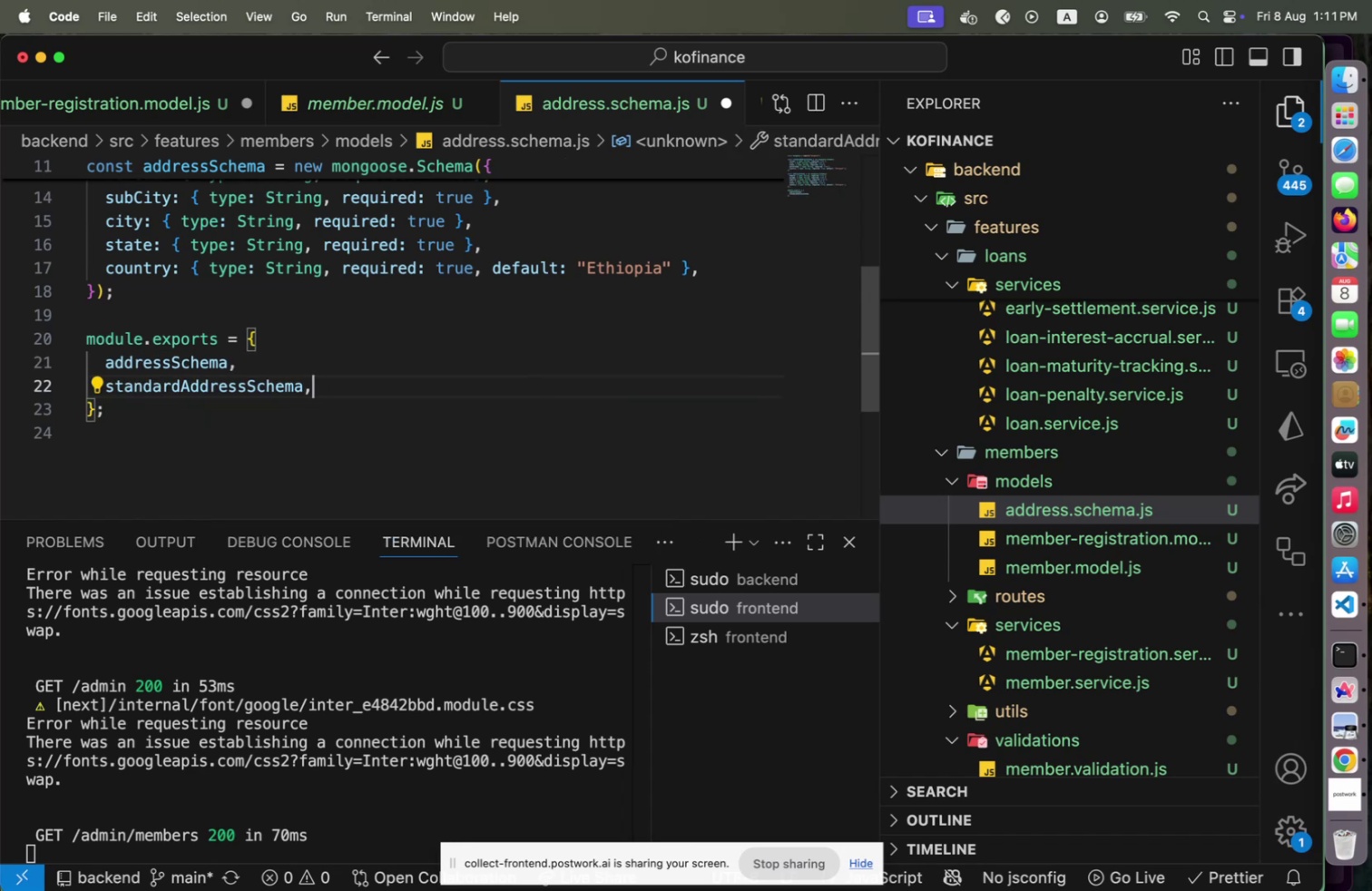 
key(Meta+CommandLeft)
 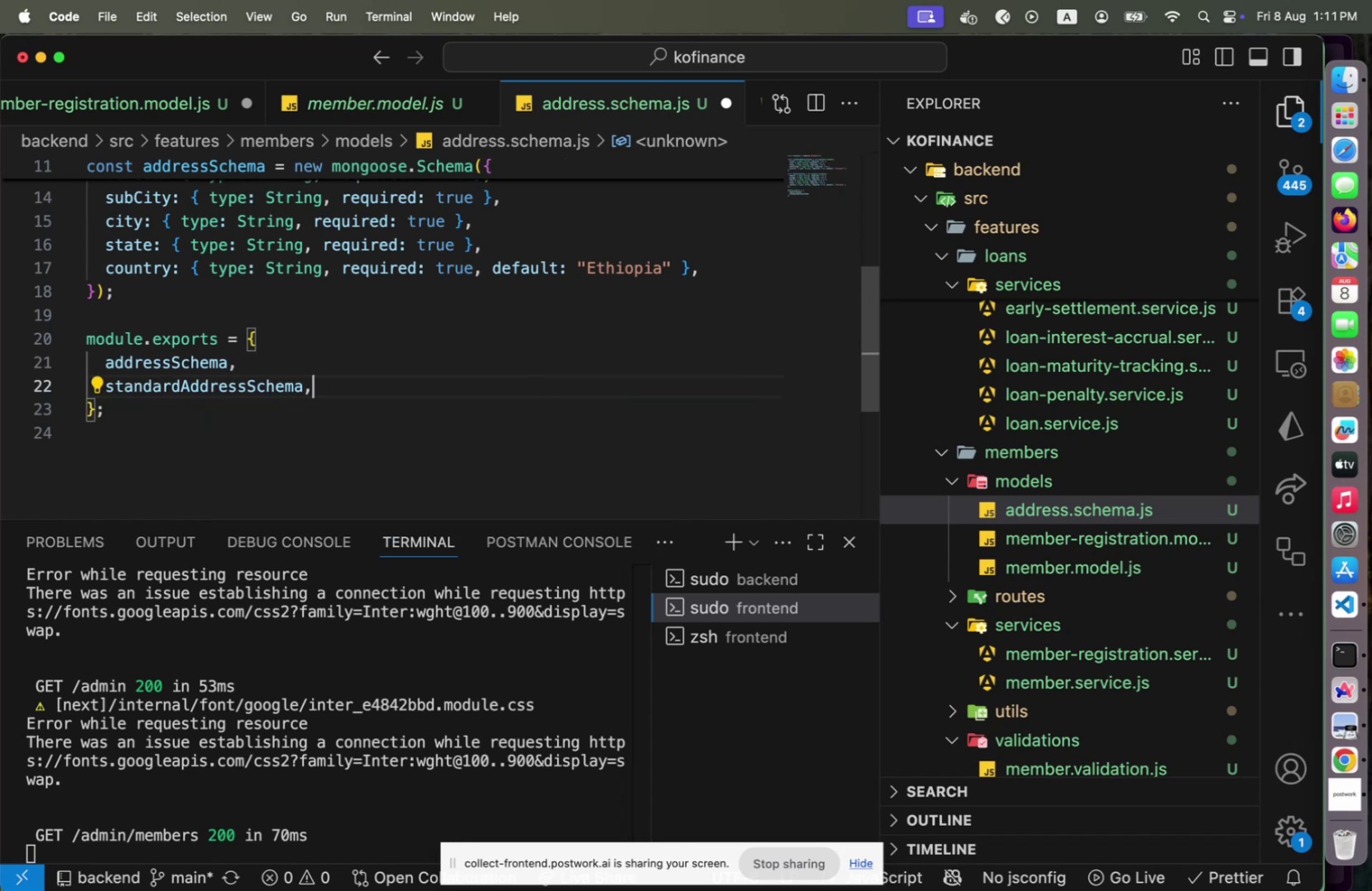 
key(Meta+S)
 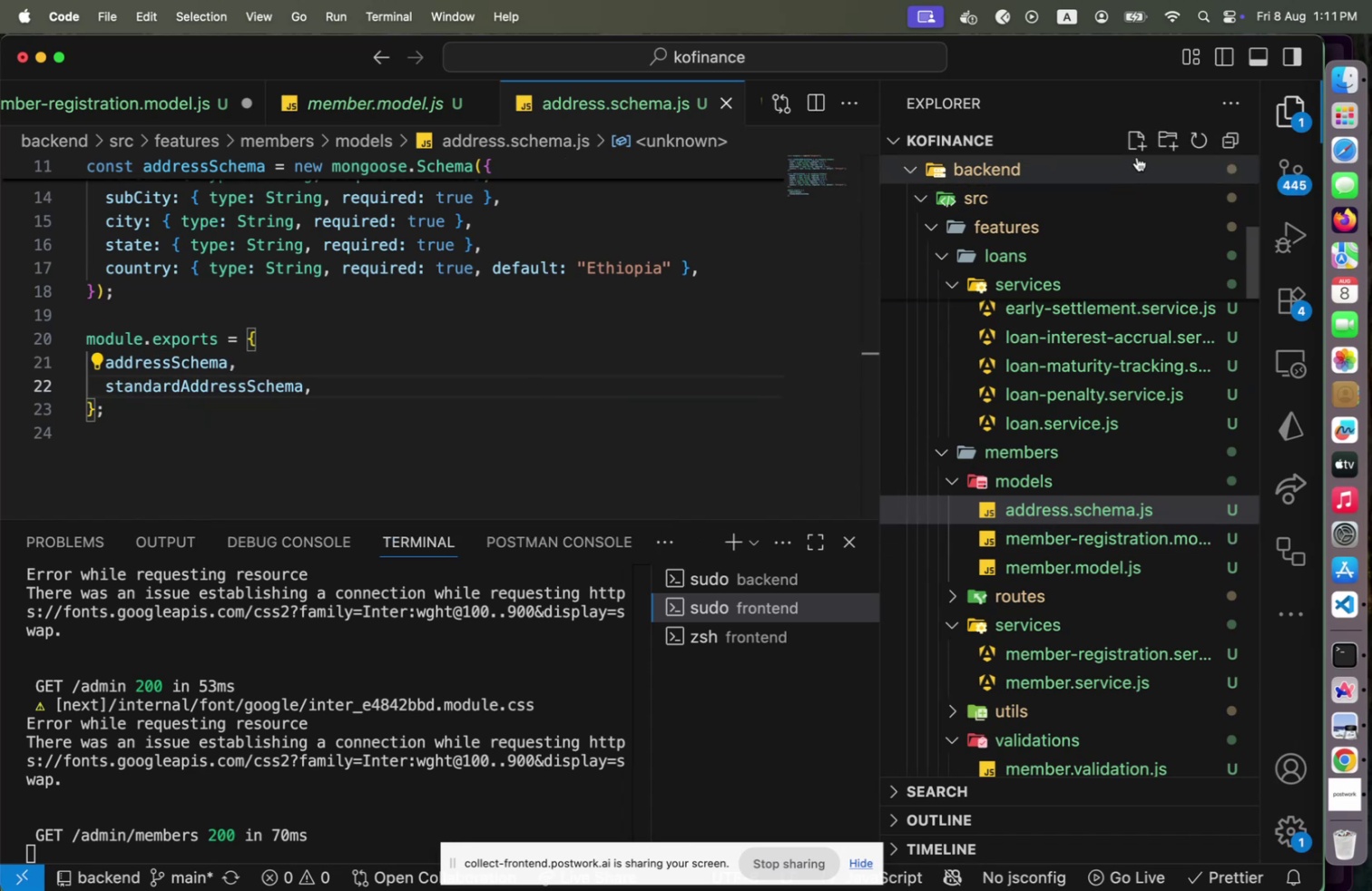 
type(employment.schema.js)
 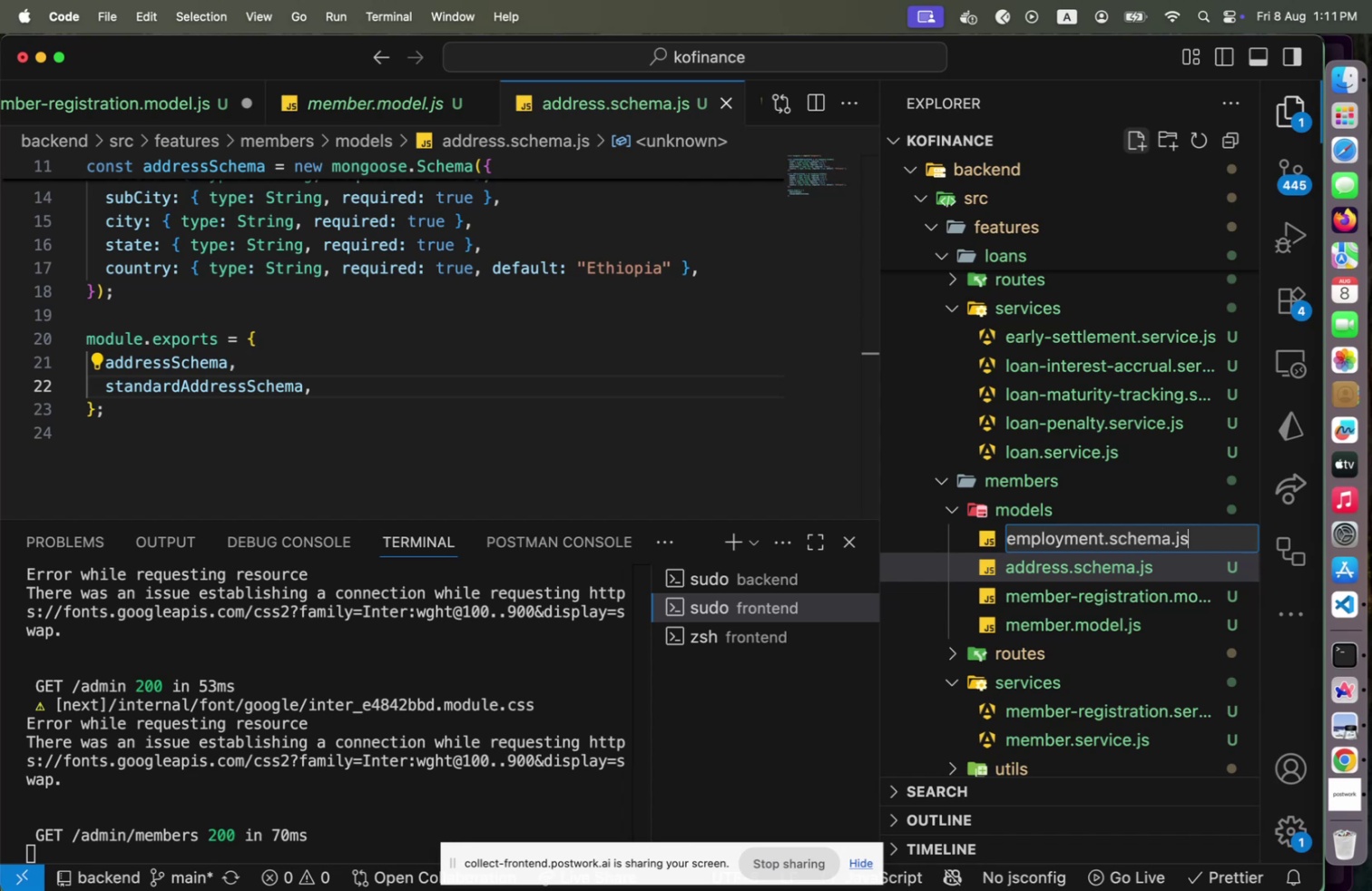 
key(Enter)
 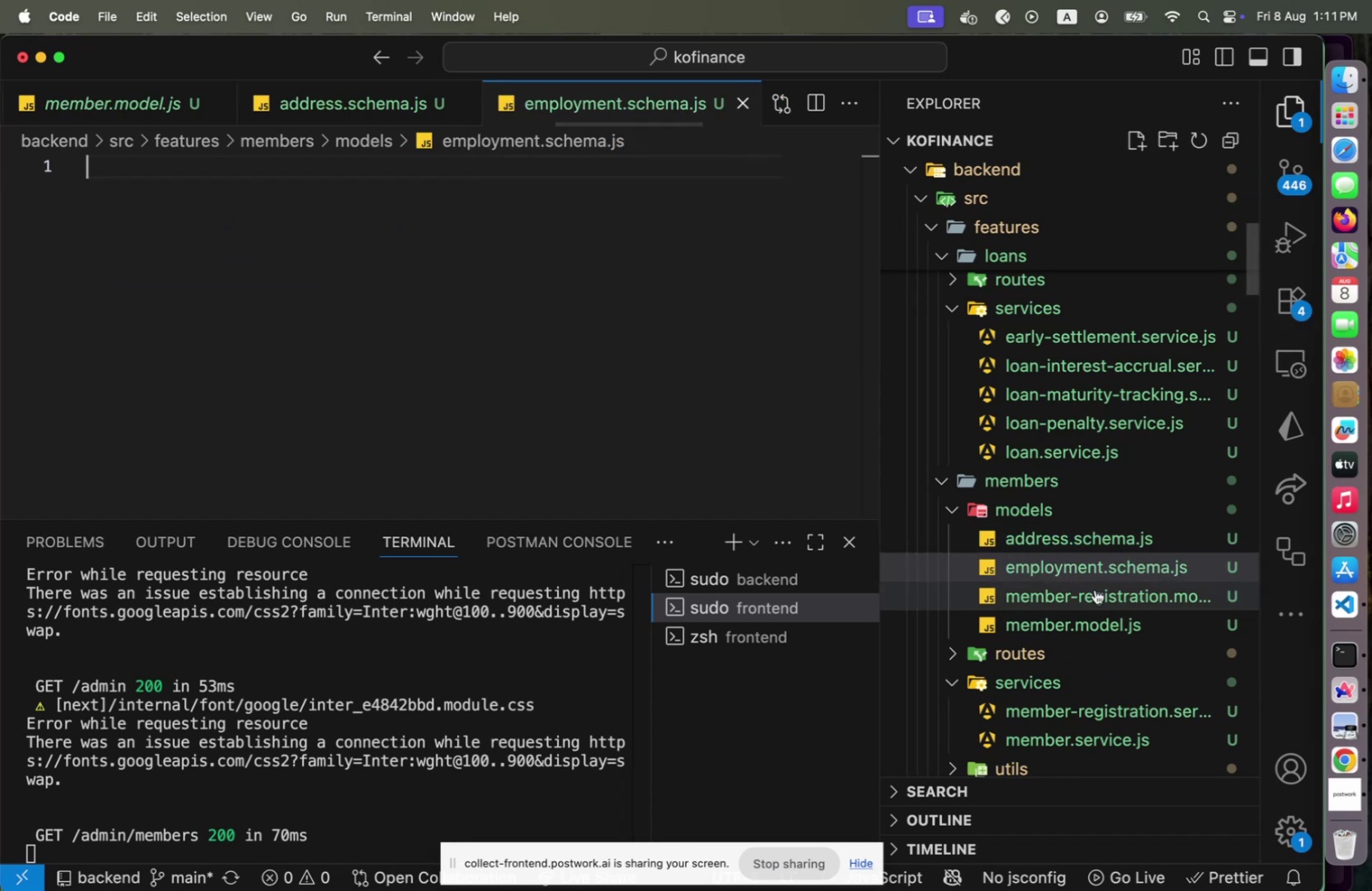 
left_click([1094, 591])
 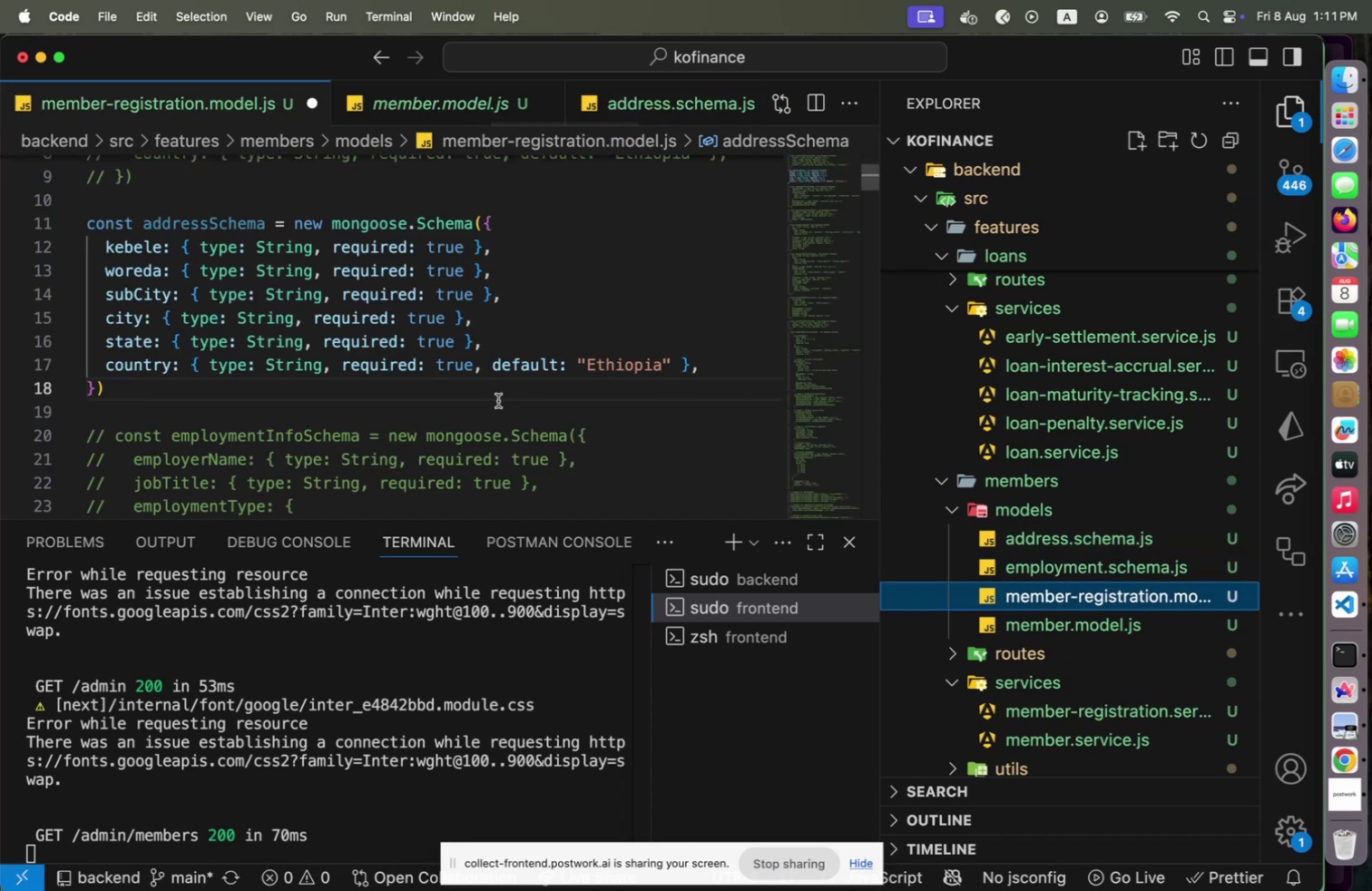 
left_click([498, 400])
 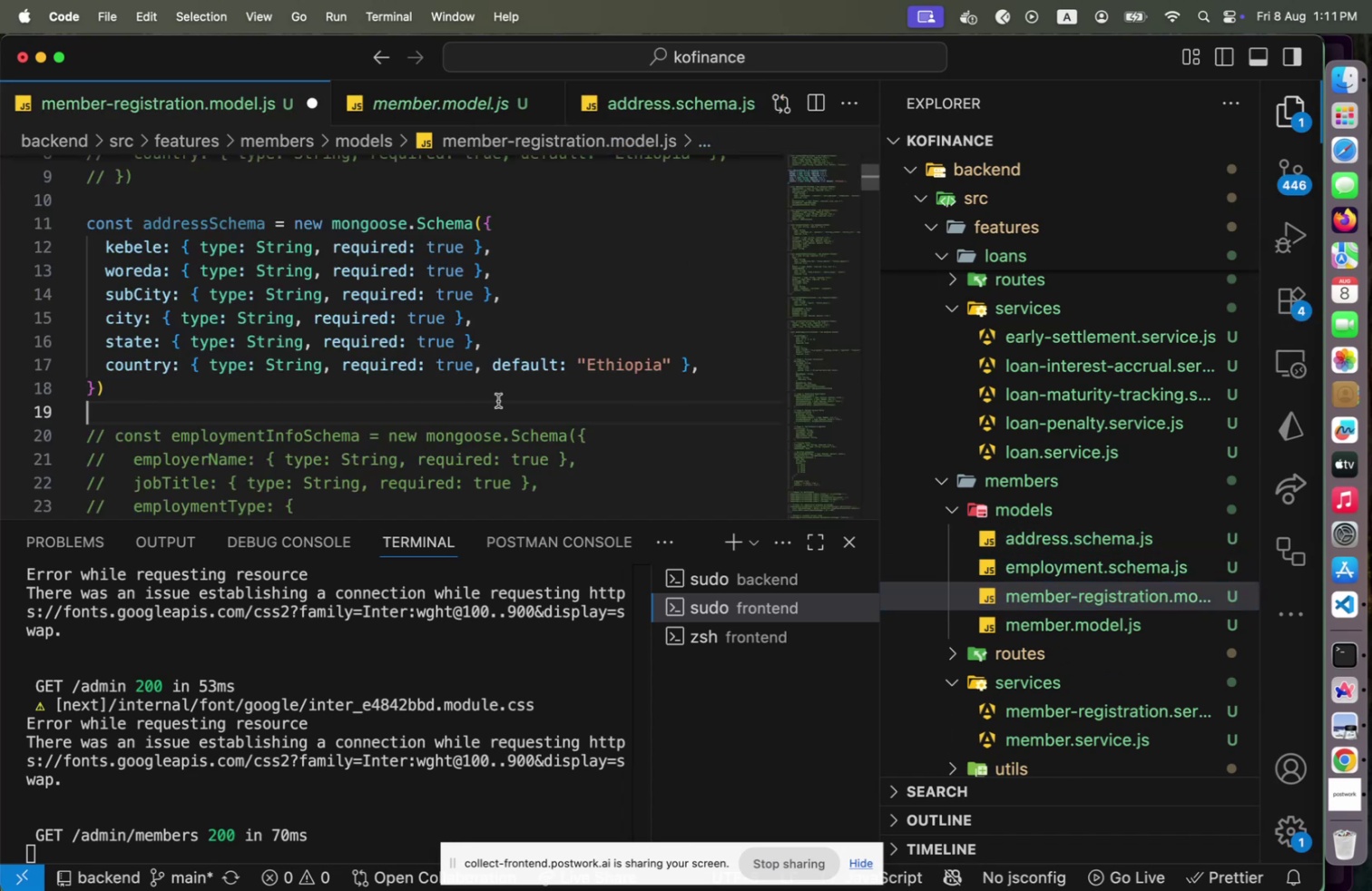 
hold_key(key=ShiftLeft, duration=3.41)
 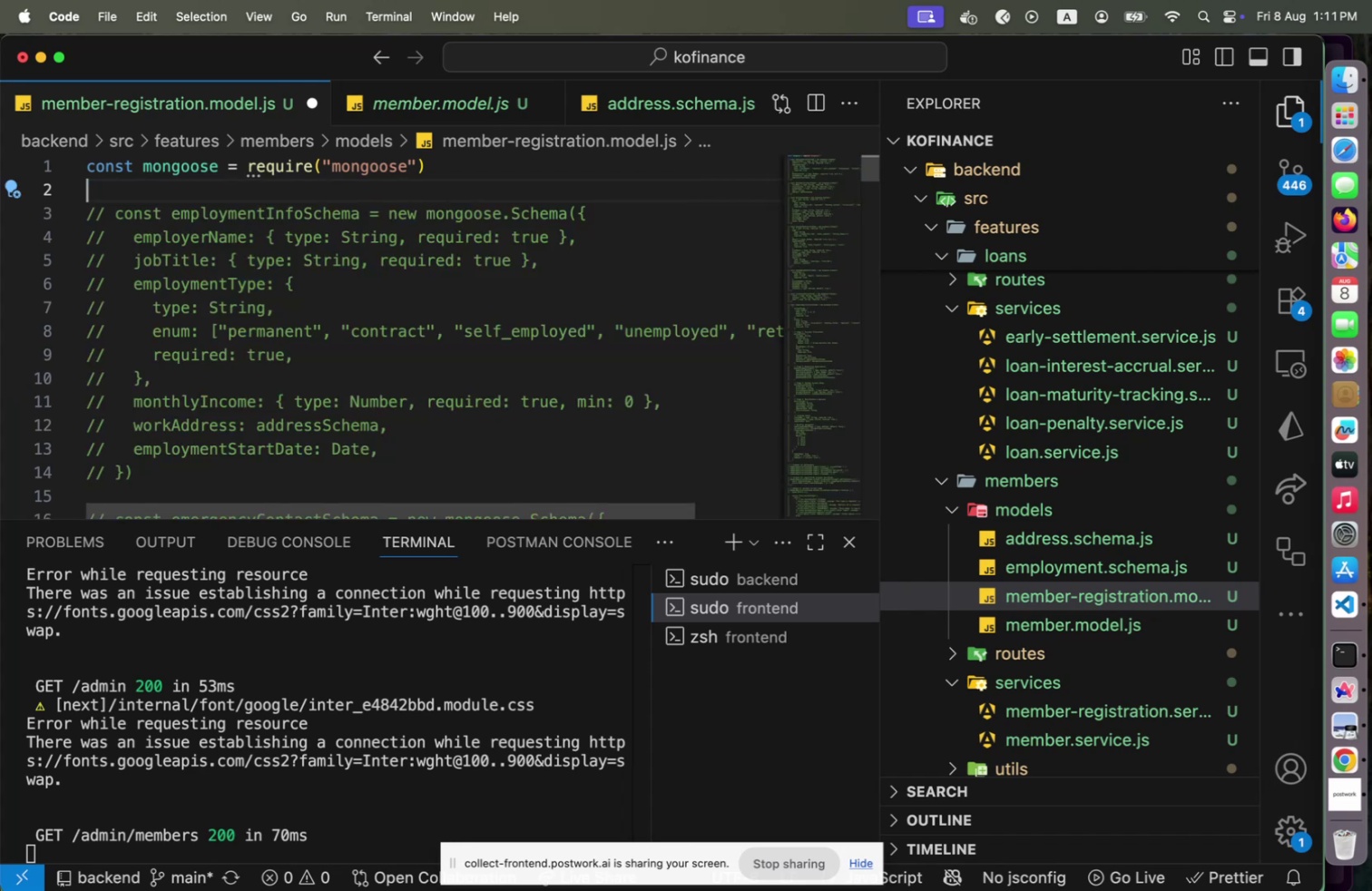 
hold_key(key=ArrowUp, duration=1.06)
 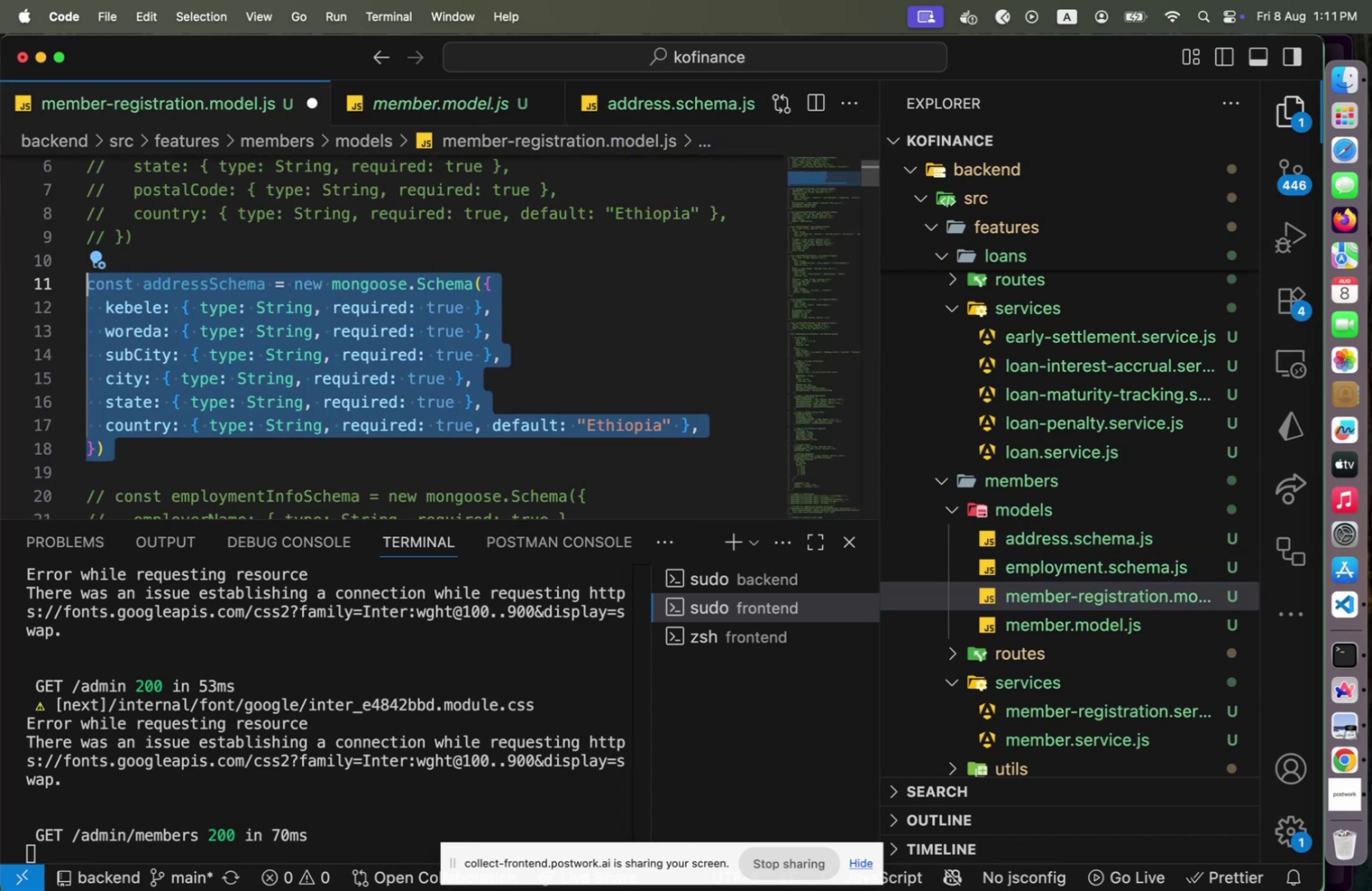 
hold_key(key=ArrowUp, duration=1.16)
 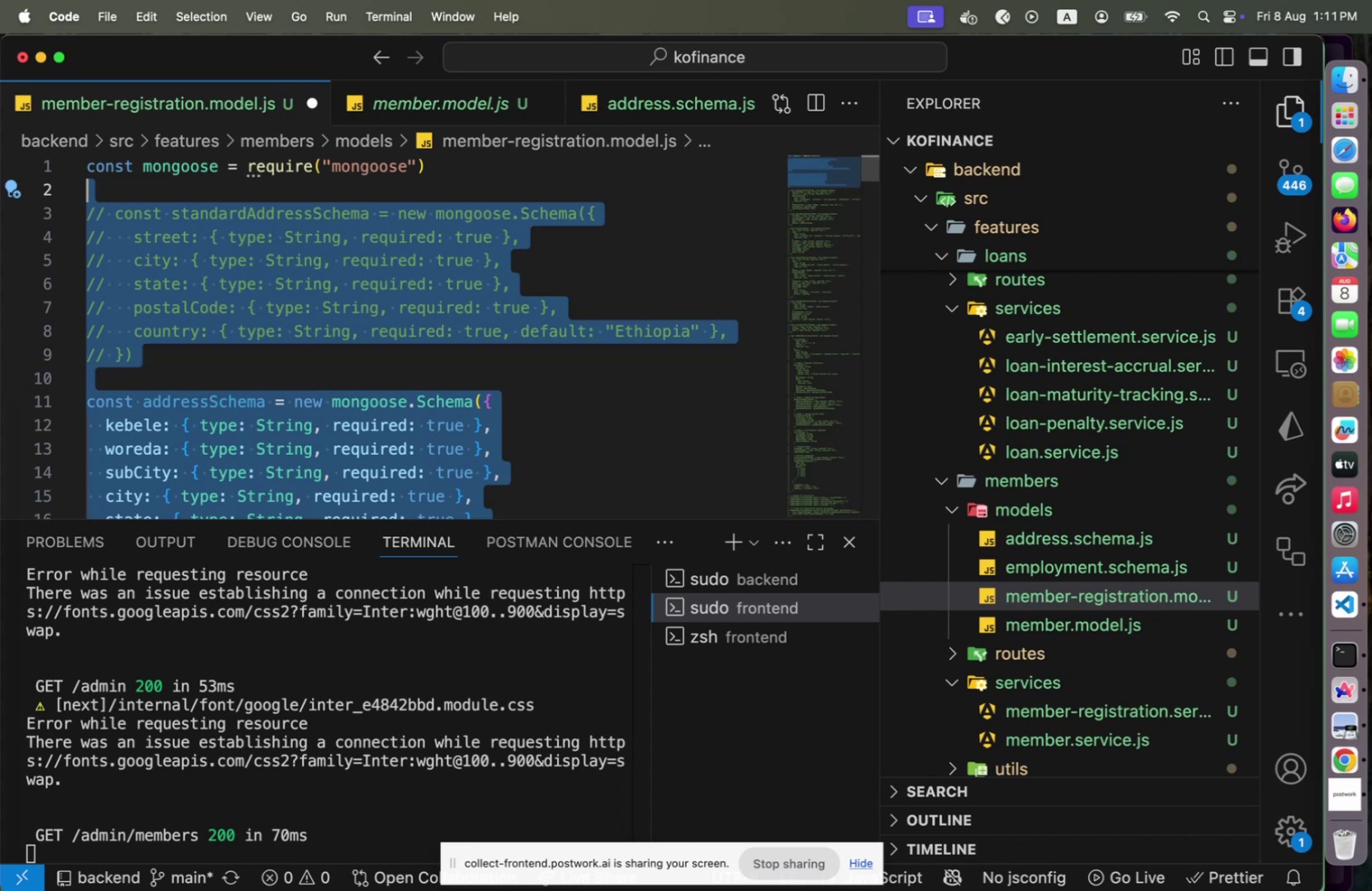 
key(Backspace)
 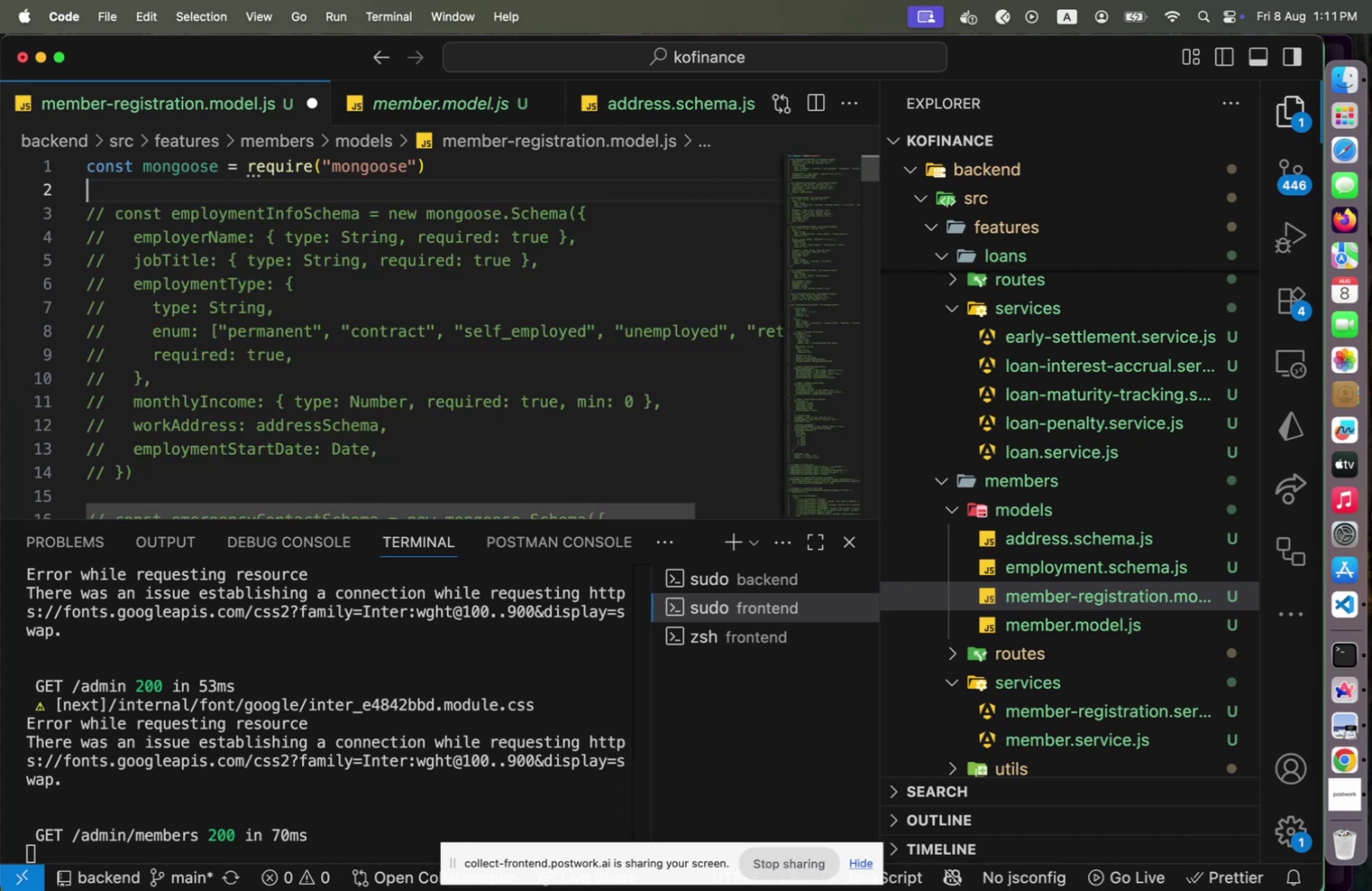 
key(ArrowDown)
 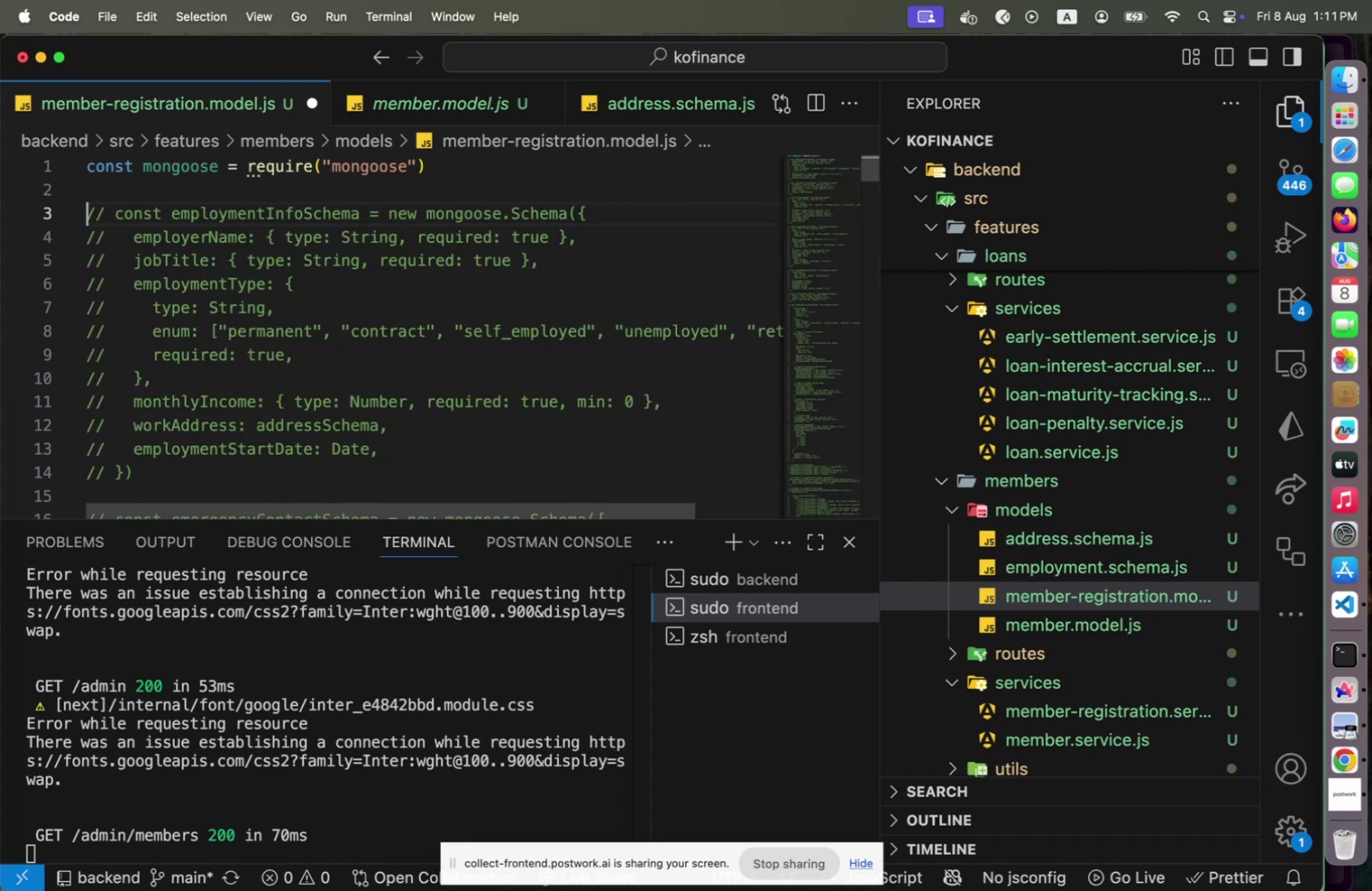 
hold_key(key=ArrowDown, duration=1.13)
 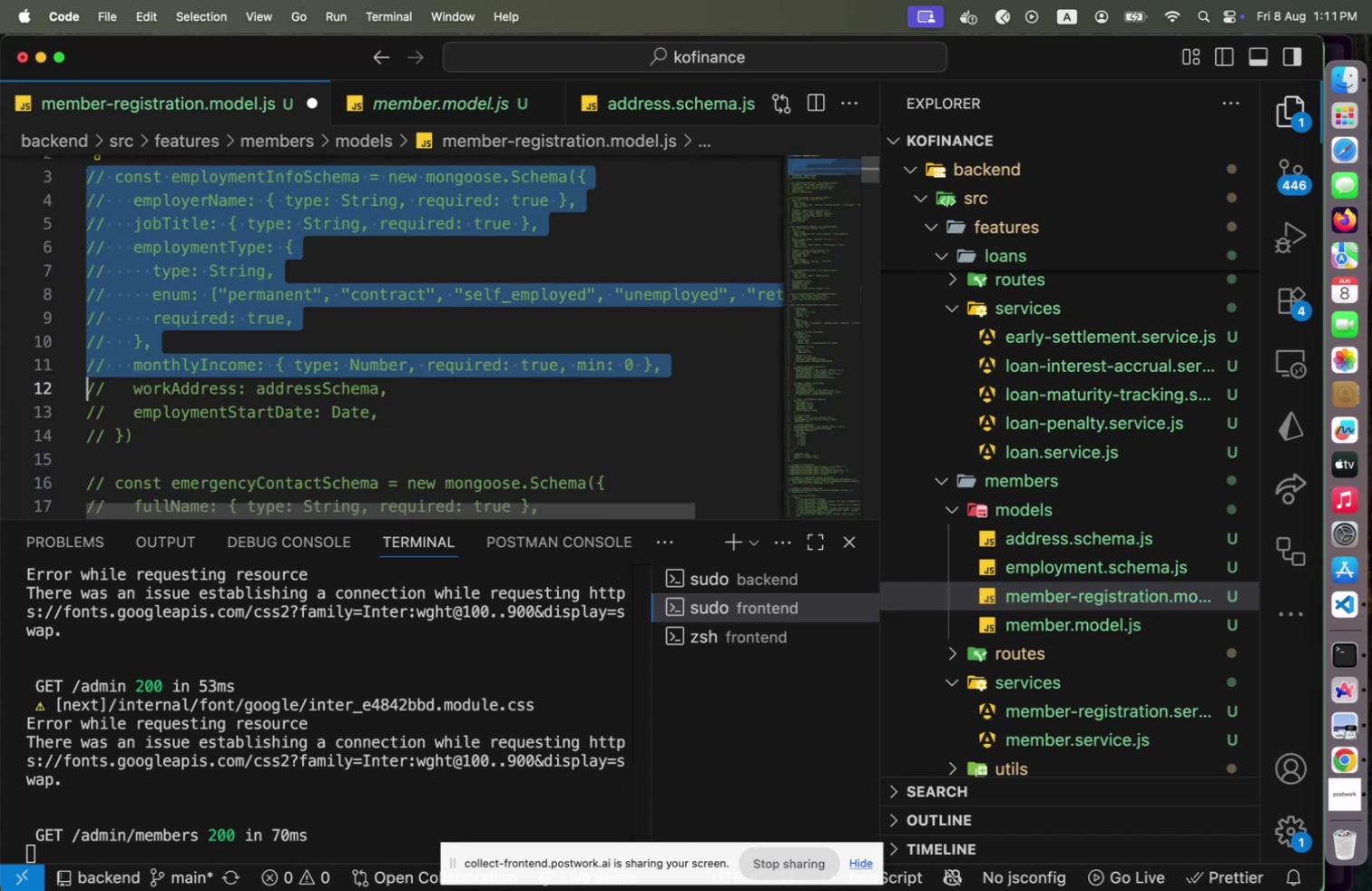 
key(Shift+ArrowDown)
 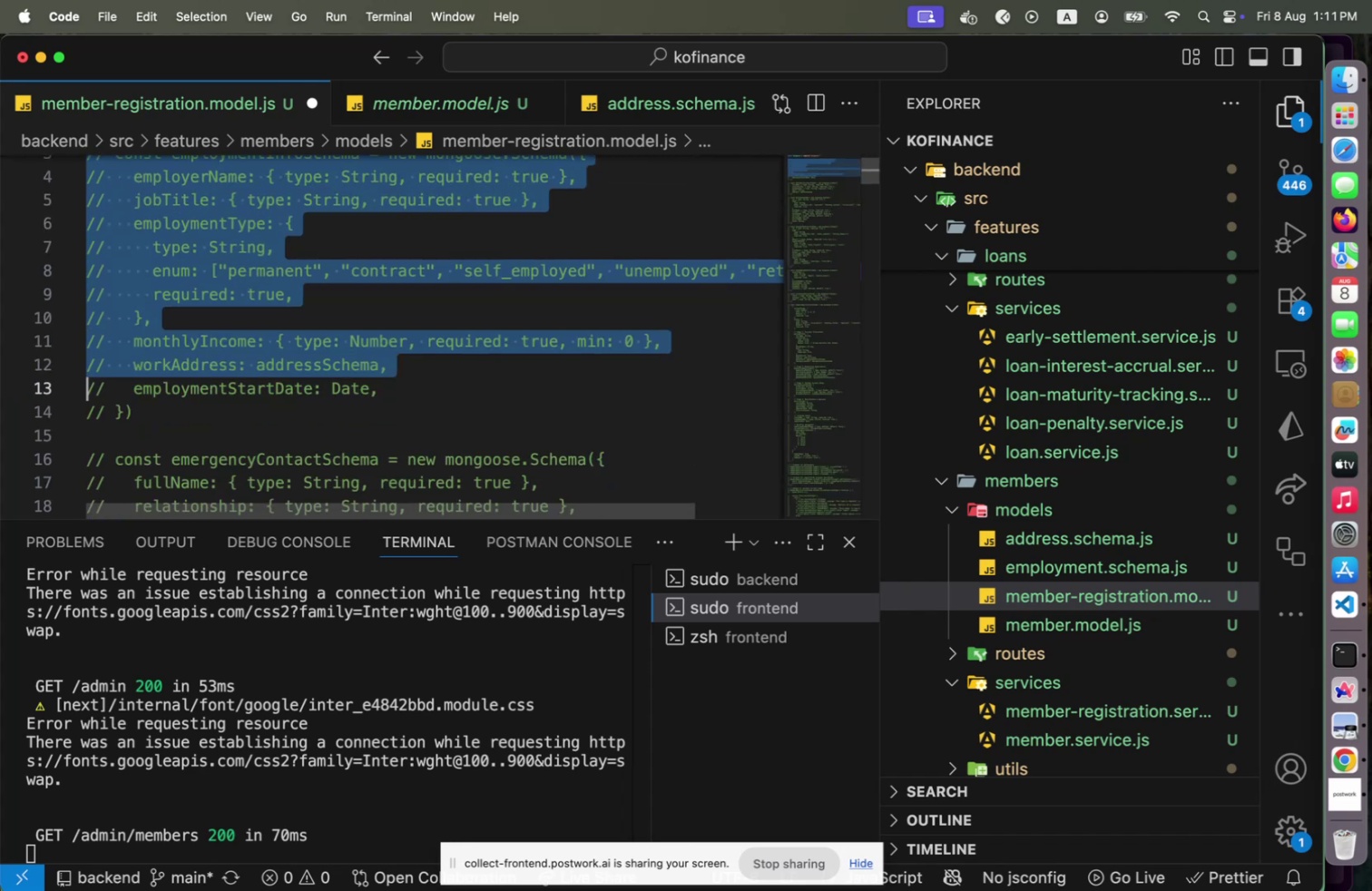 
key(Shift+ArrowDown)
 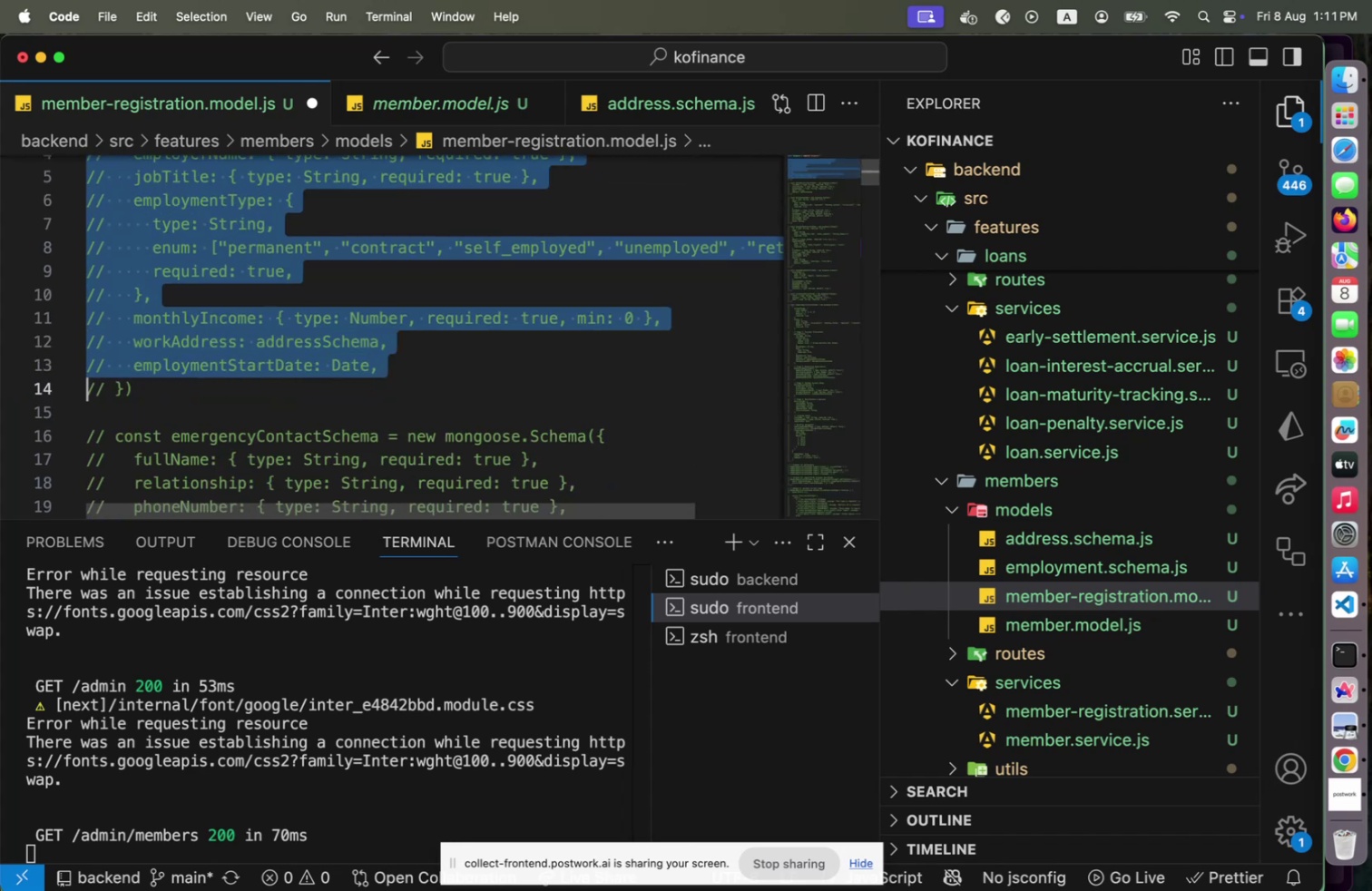 
key(Shift+End)
 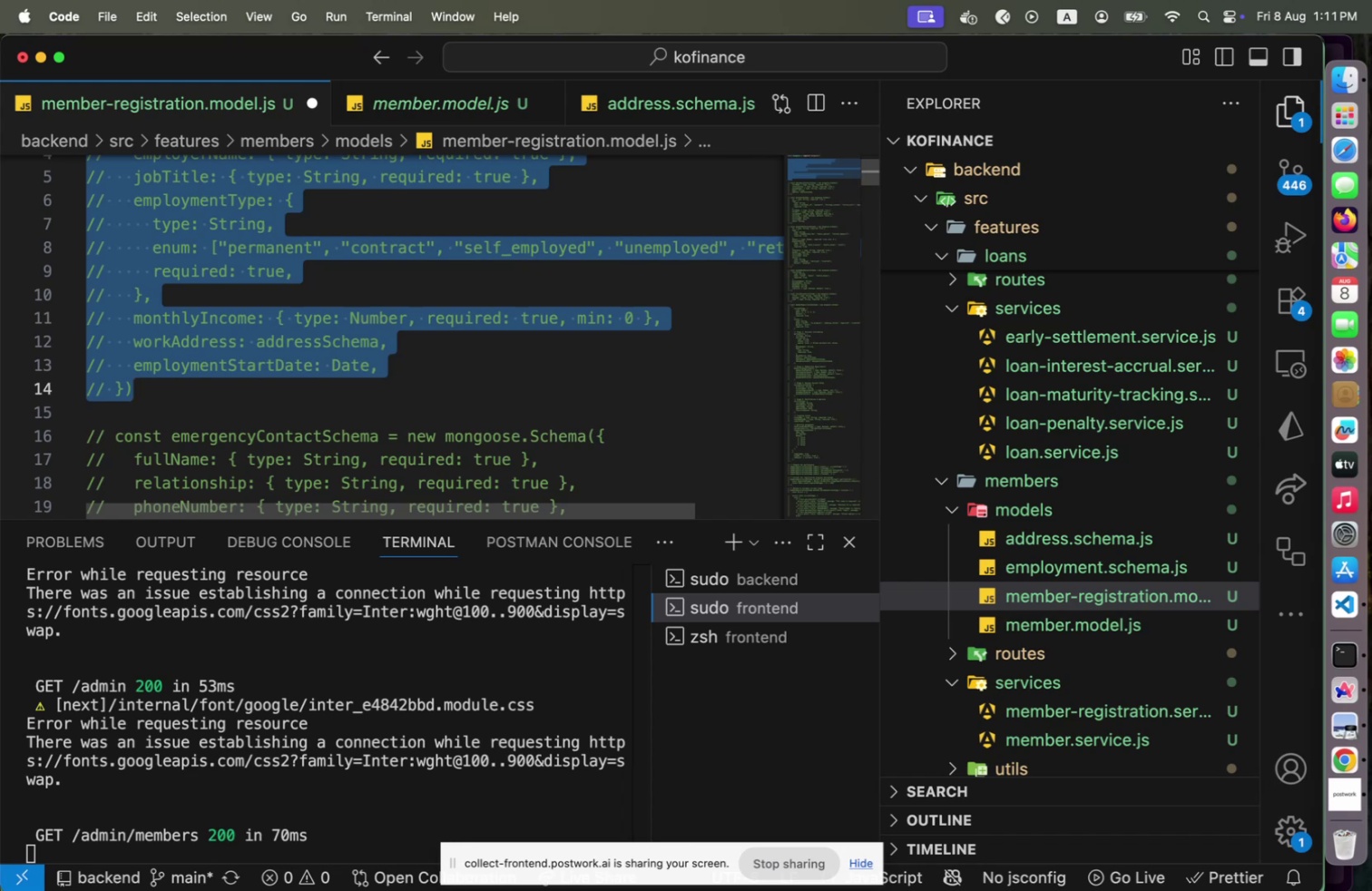 
wait(13.92)
 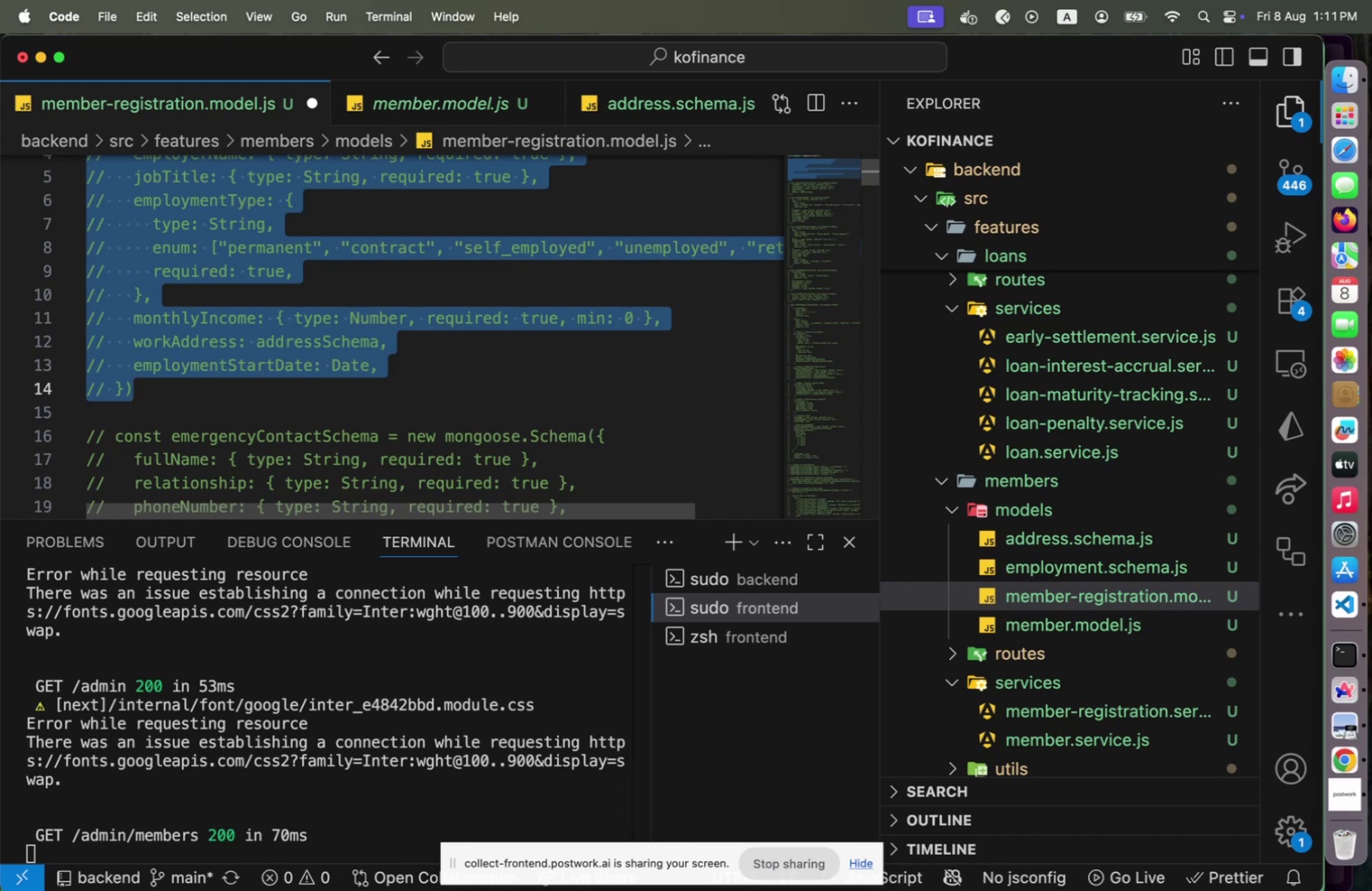 
left_click([1141, 143])
 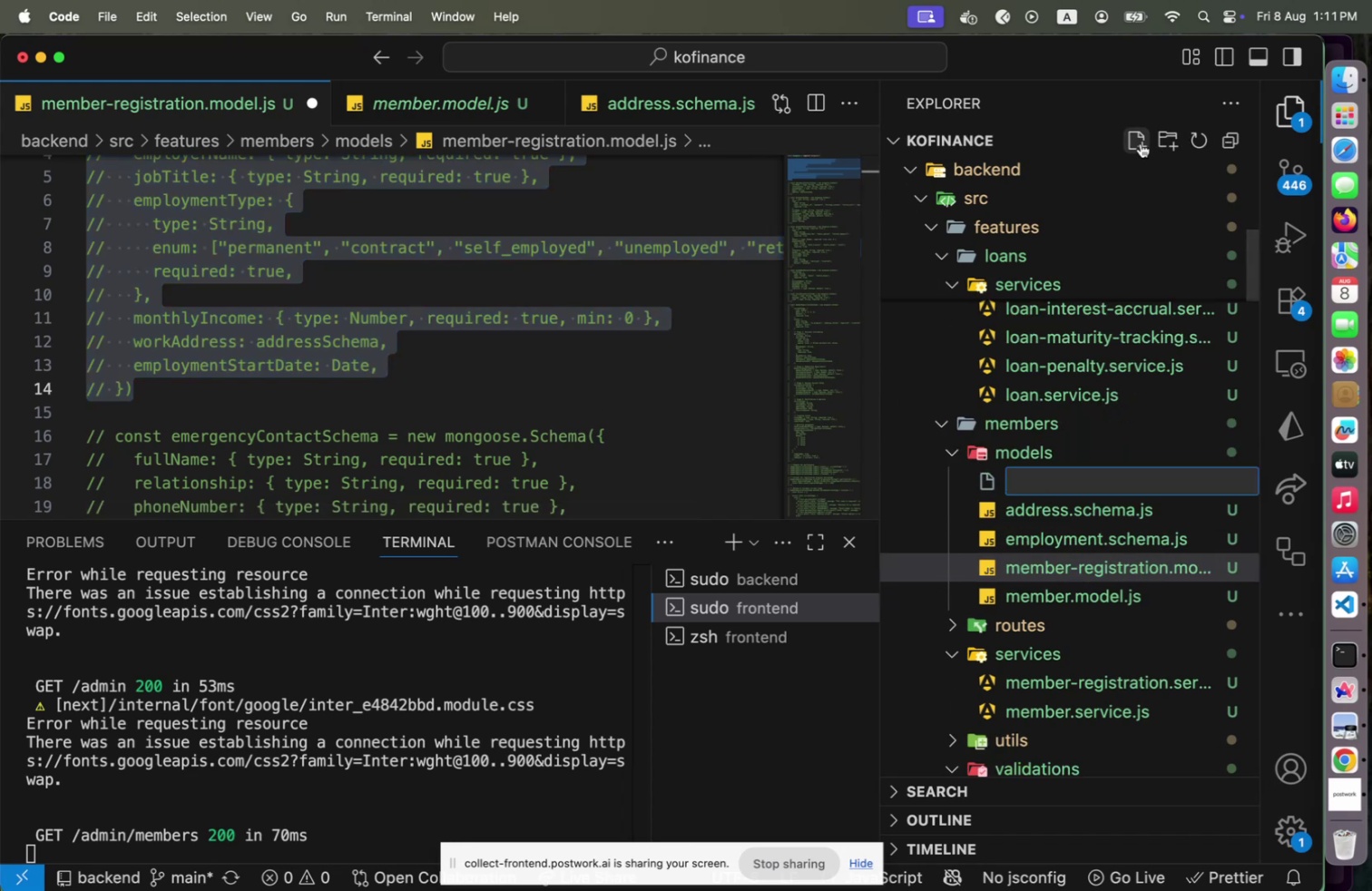 
type(emergency-contact.shcema)
key(Backspace)
key(Backspace)
key(Backspace)
key(Backspace)
key(Backspace)
type(chema.js)
 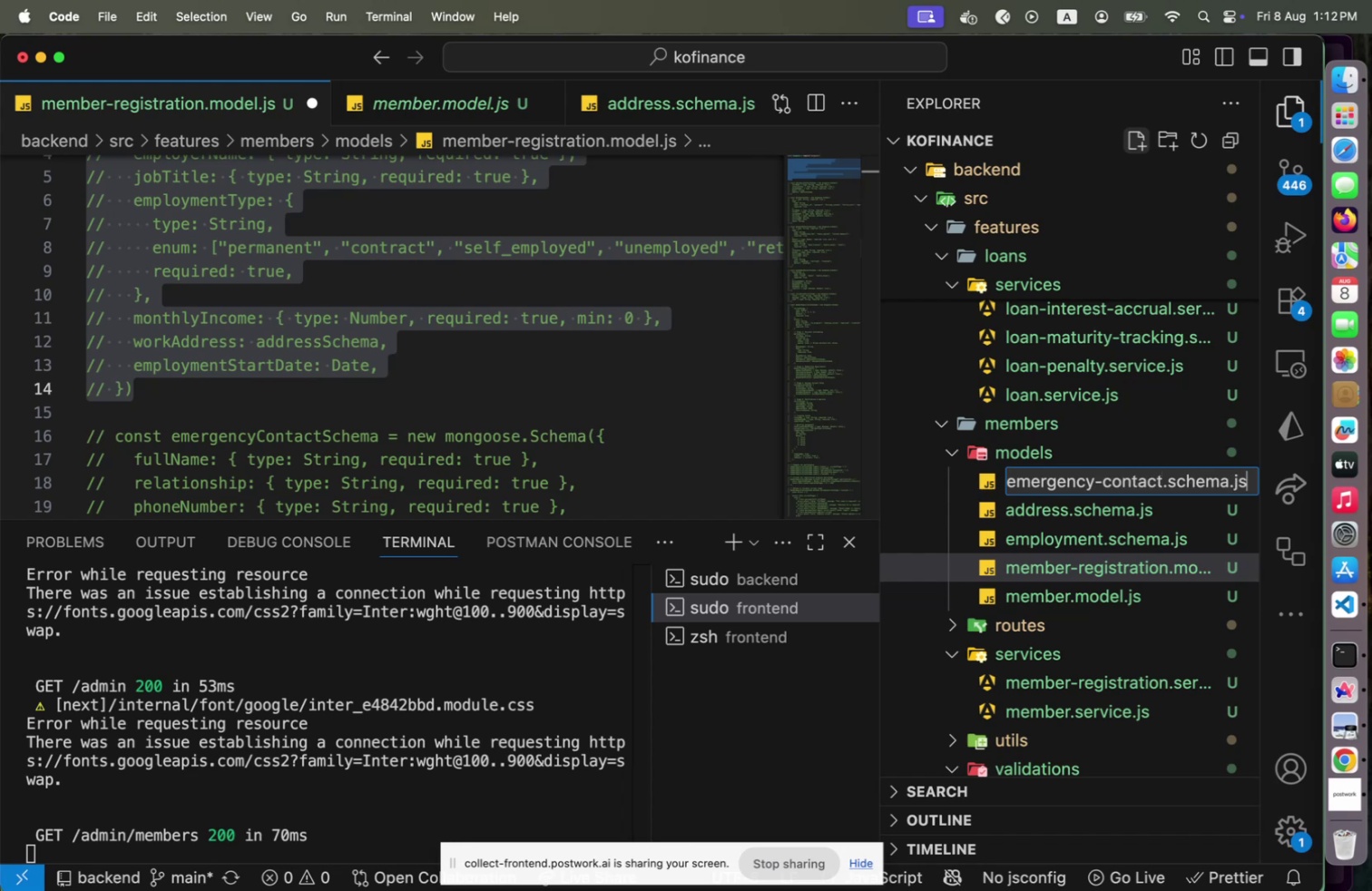 
key(Enter)
 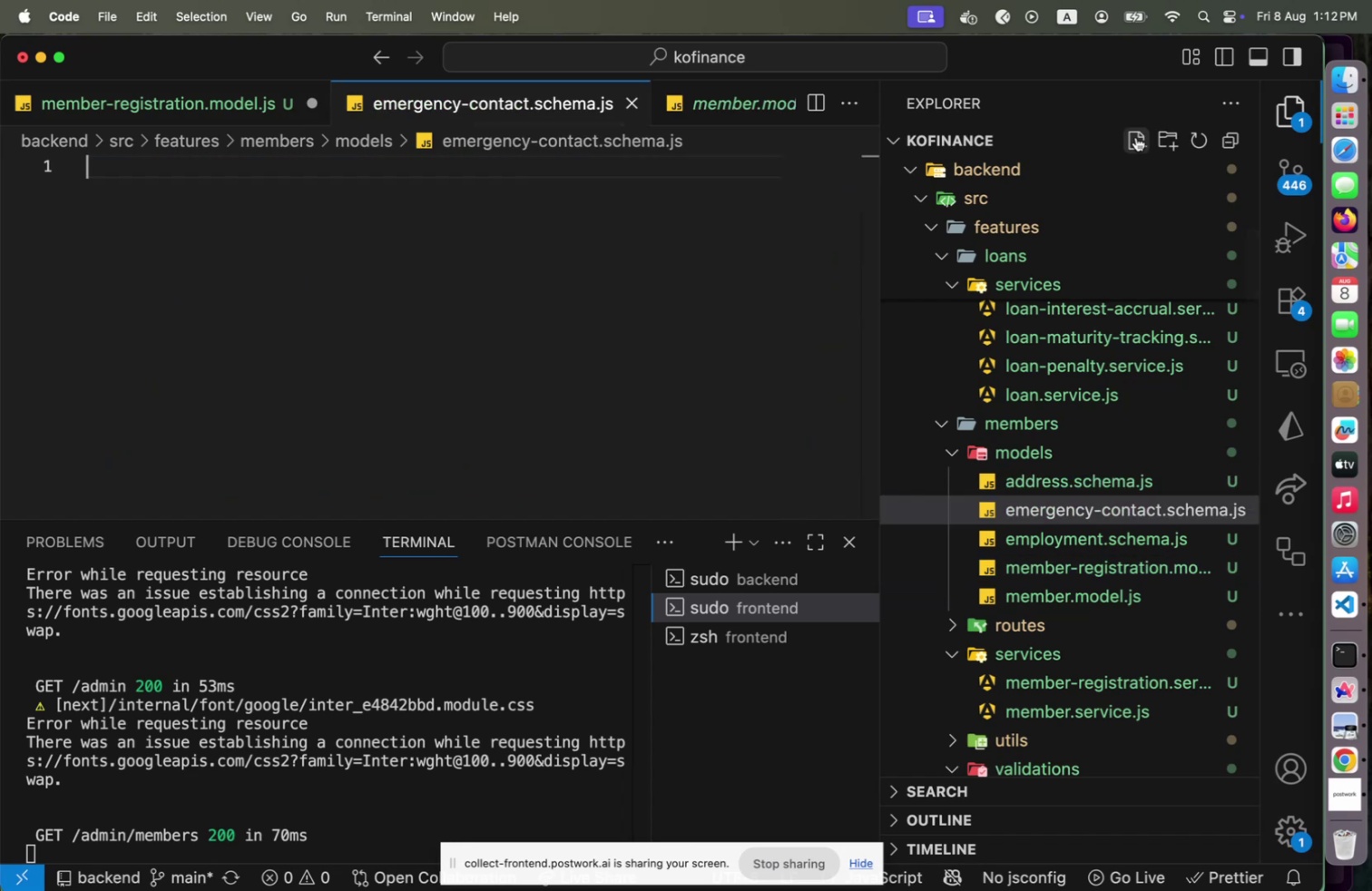 
left_click([1136, 141])
 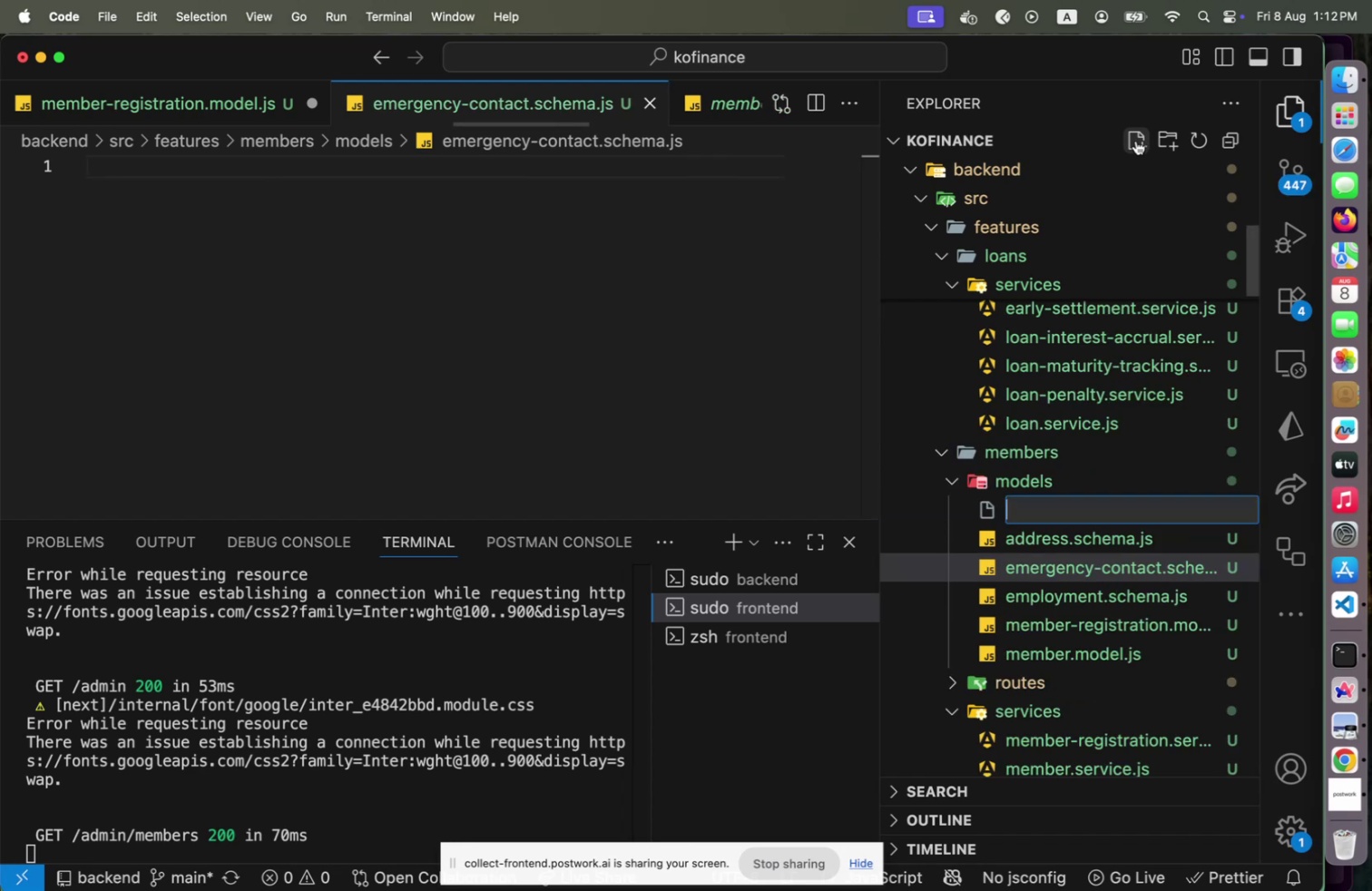 
type(employment-if)
key(Backspace)
type(nfo.schema.js)
 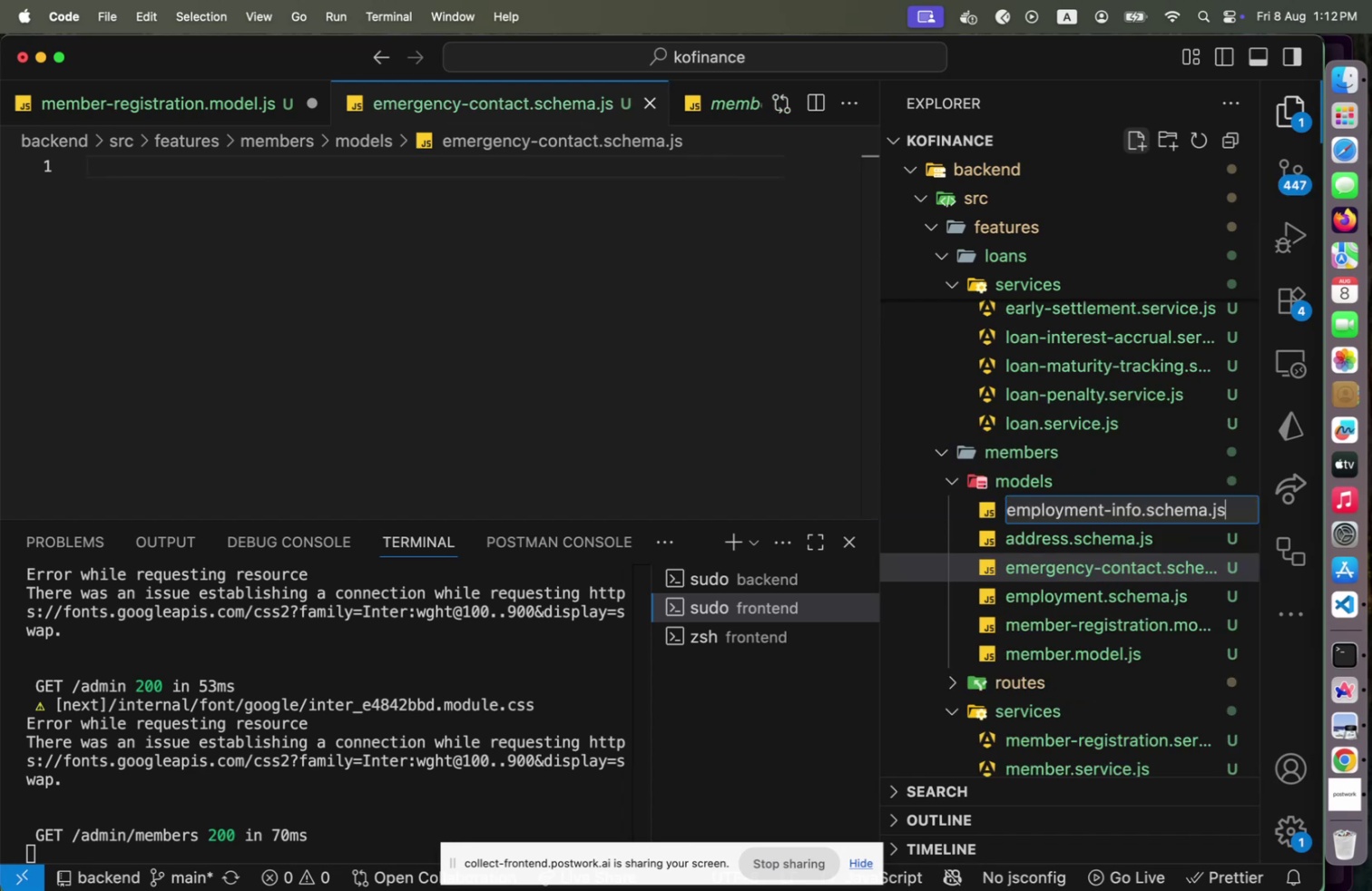 
key(Enter)
 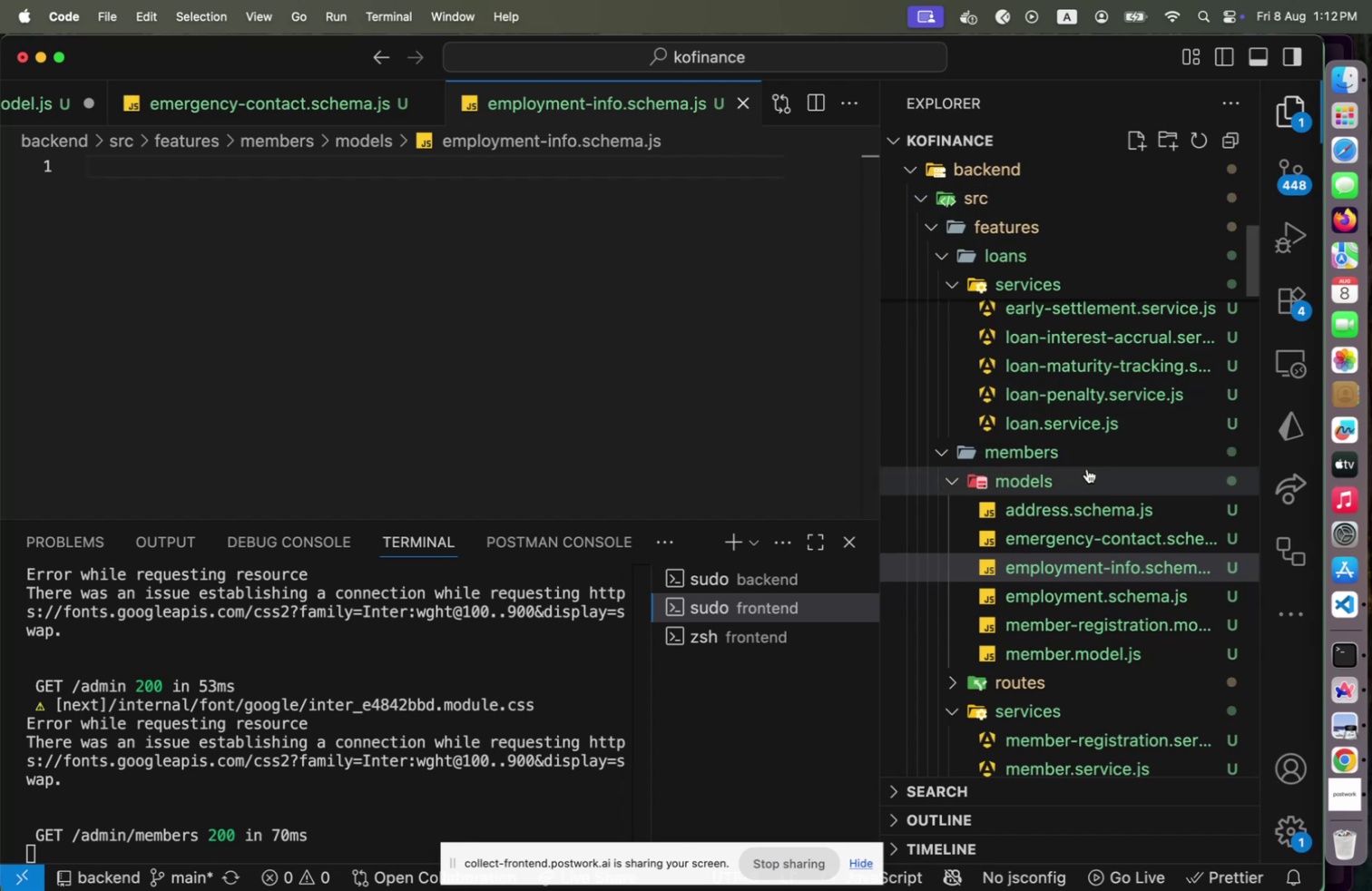 
wait(6.39)
 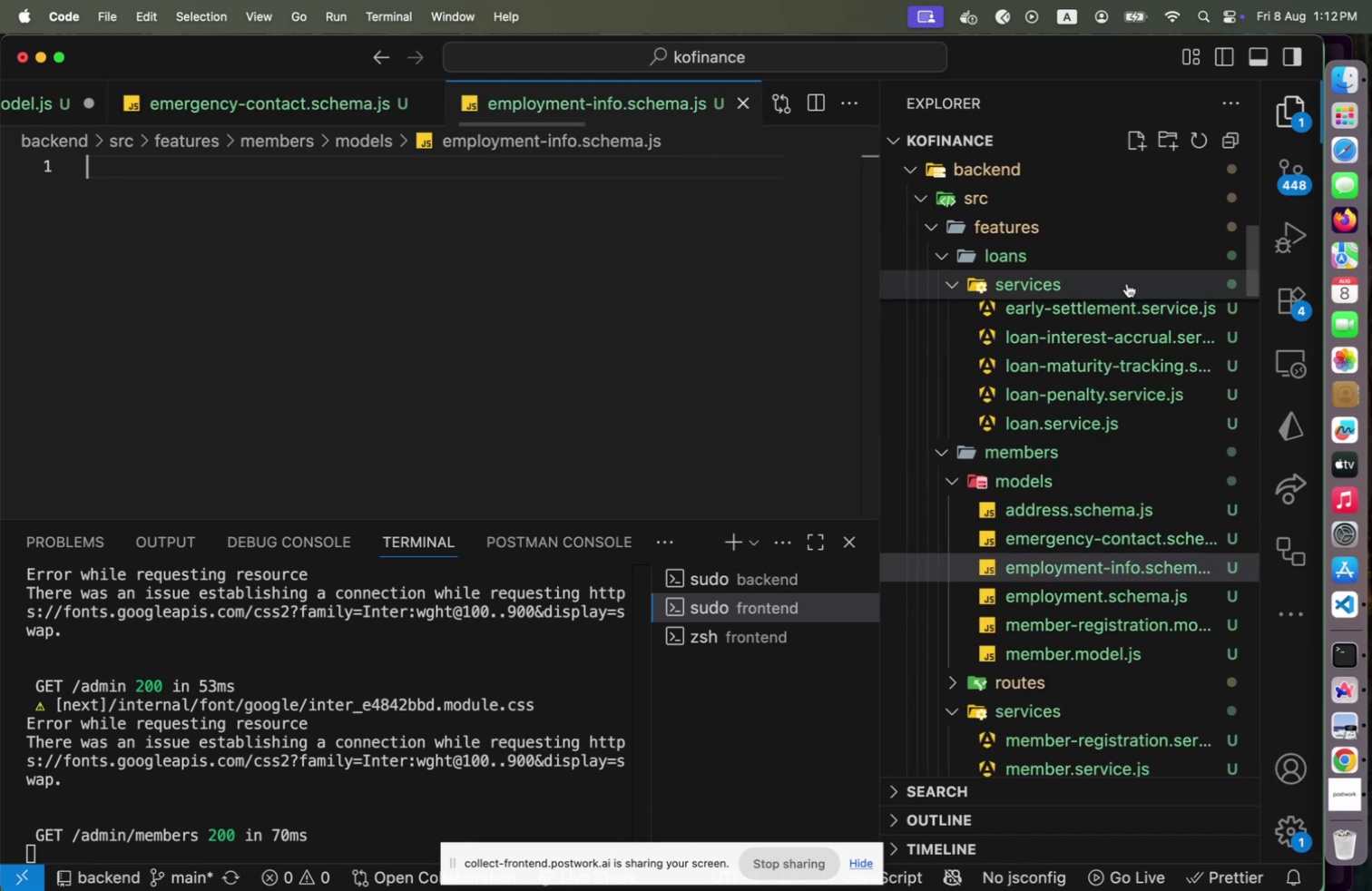 
left_click([1136, 142])
 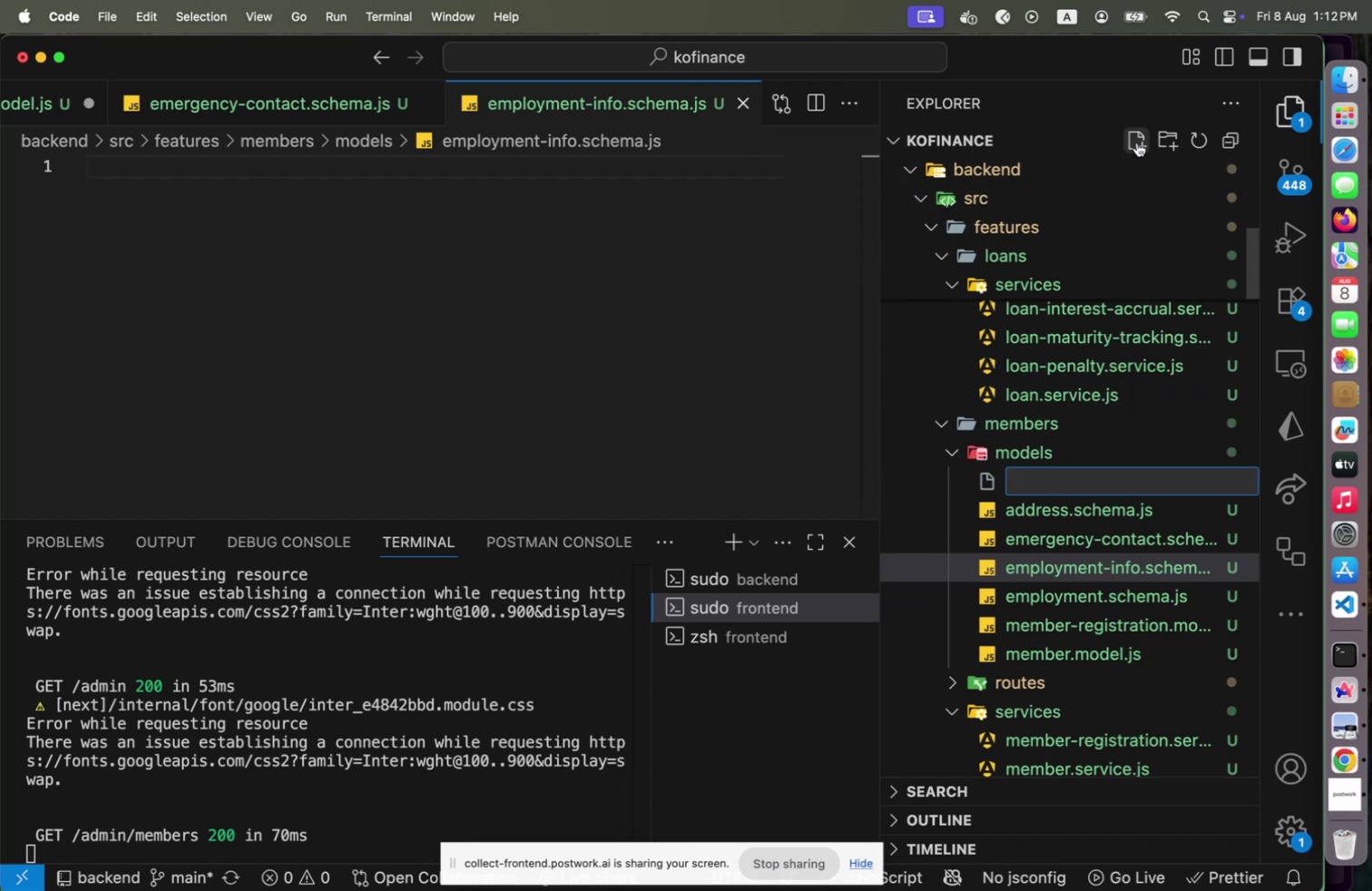 
type(payment.)
 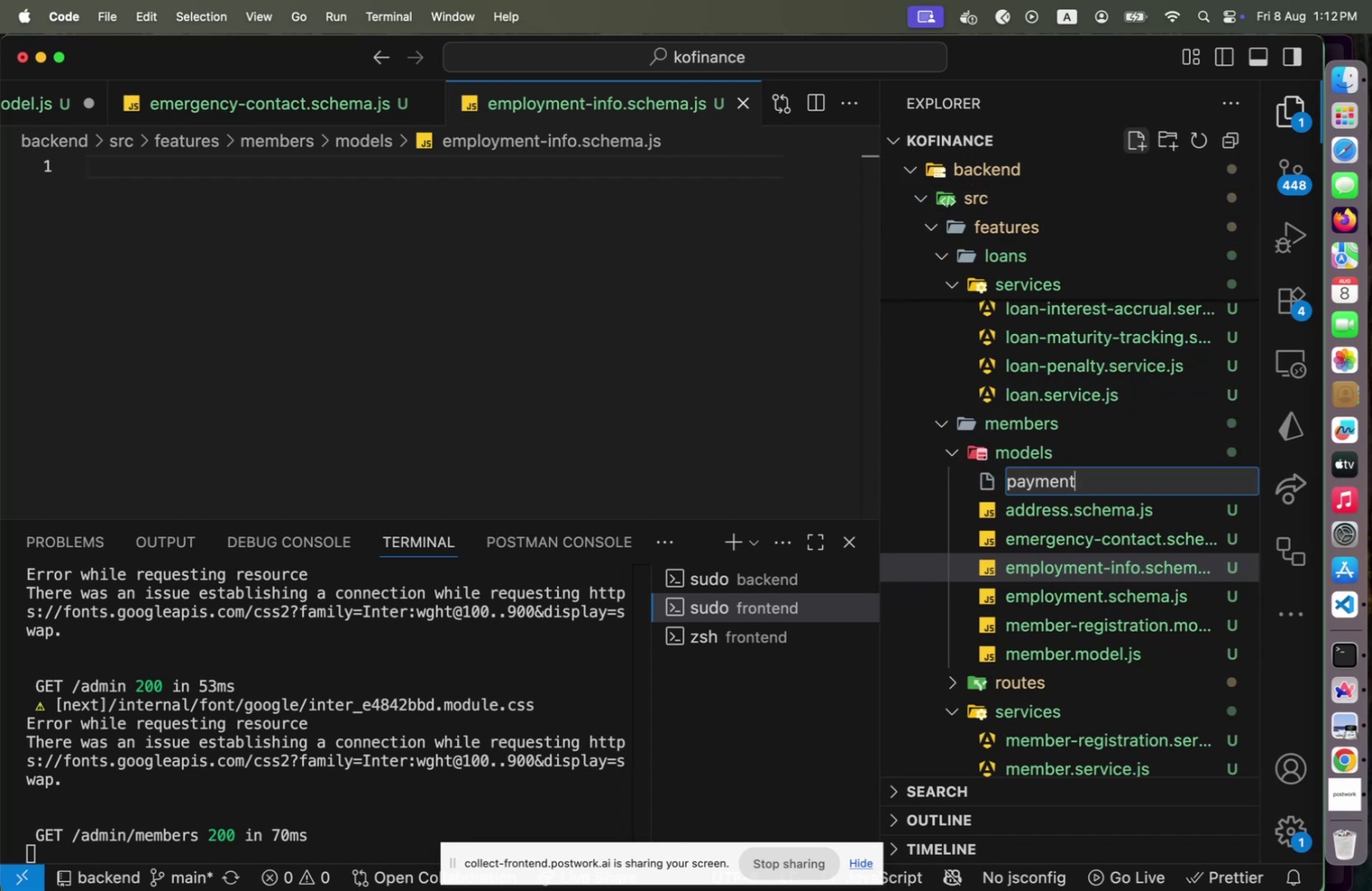 
key(Alt+AltRight)
 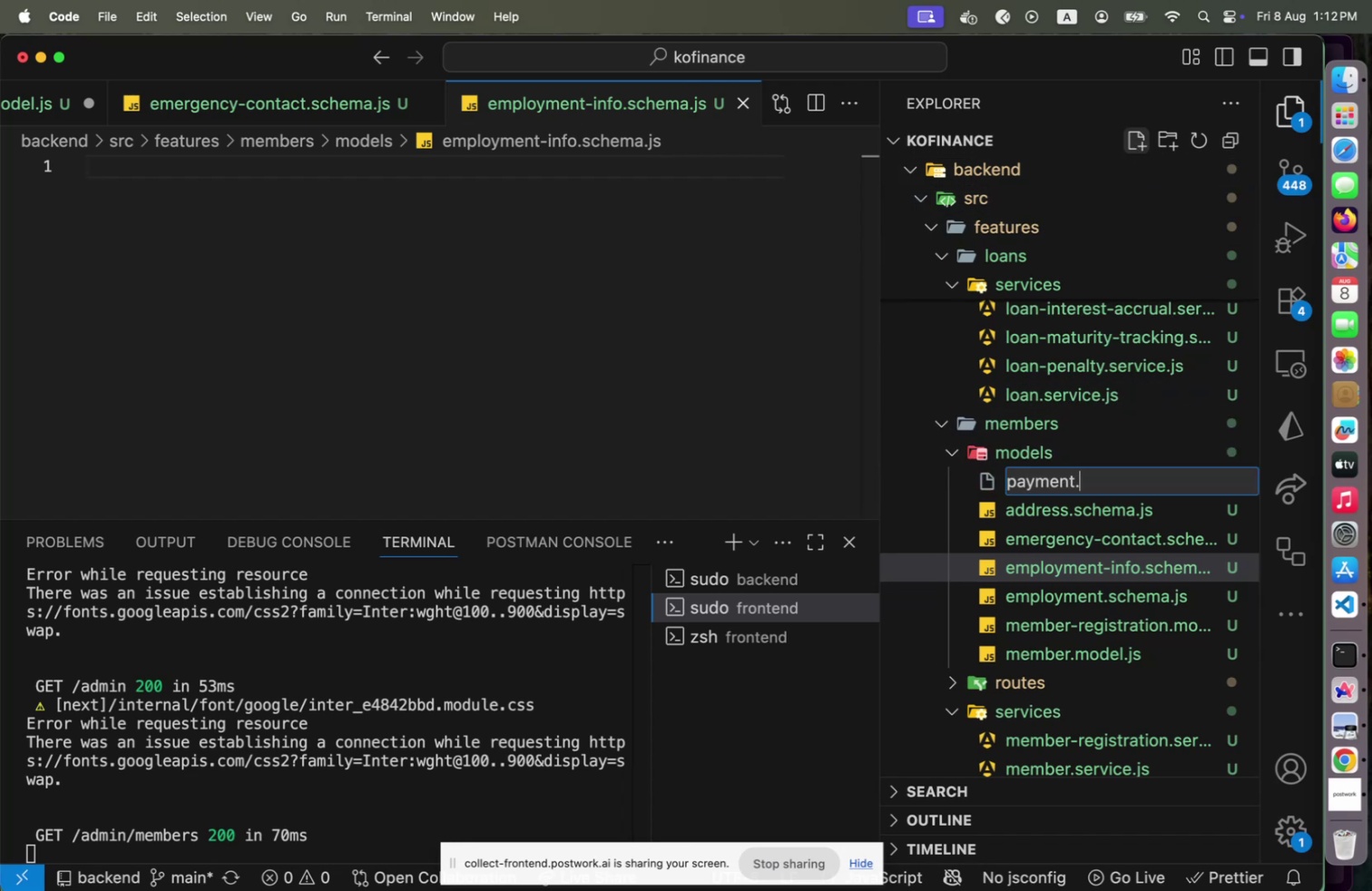 
type(sce)
key(Backspace)
type(hema.js)
 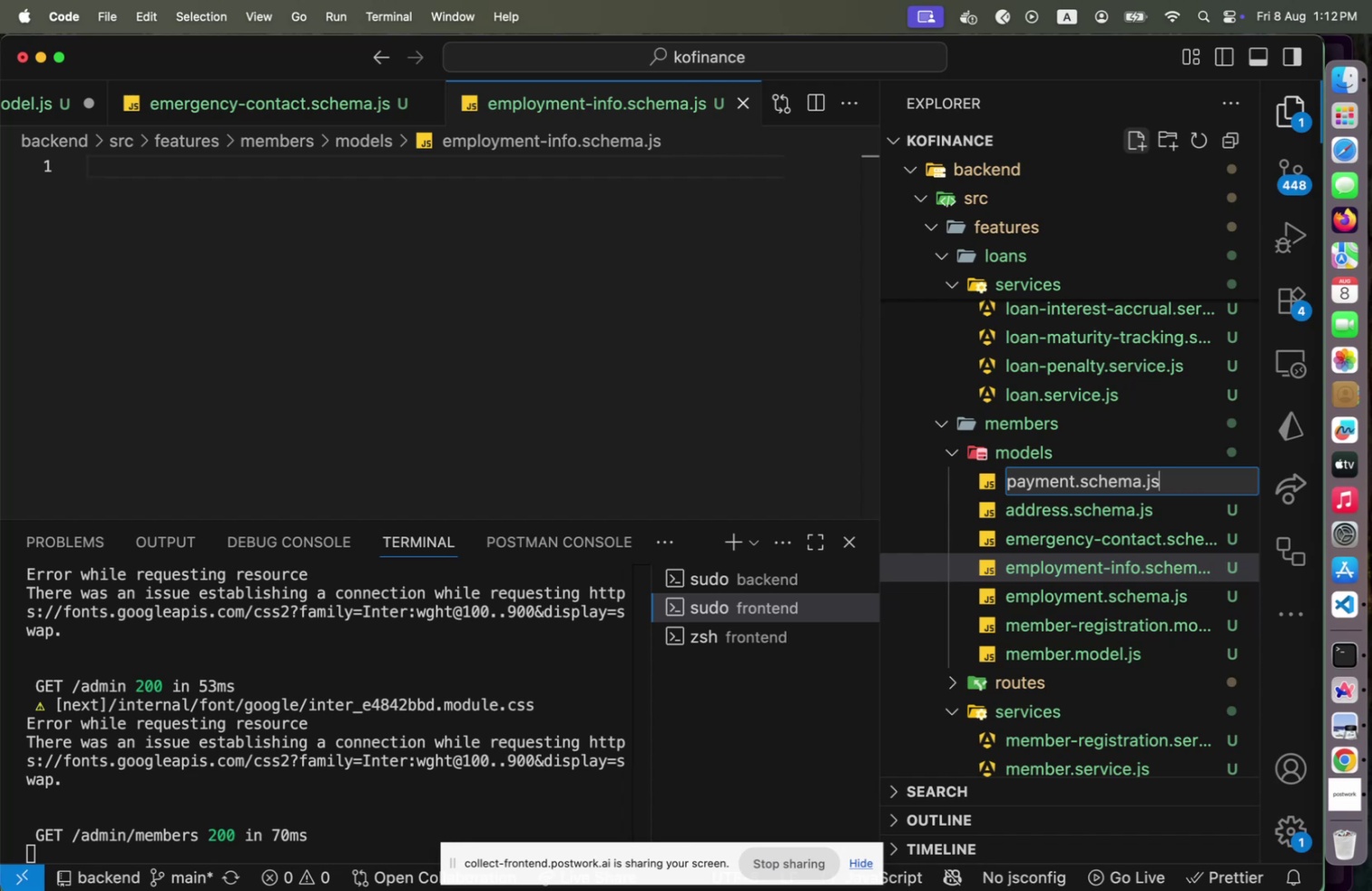 
hold_key(key=ArrowLeft, duration=1.18)
 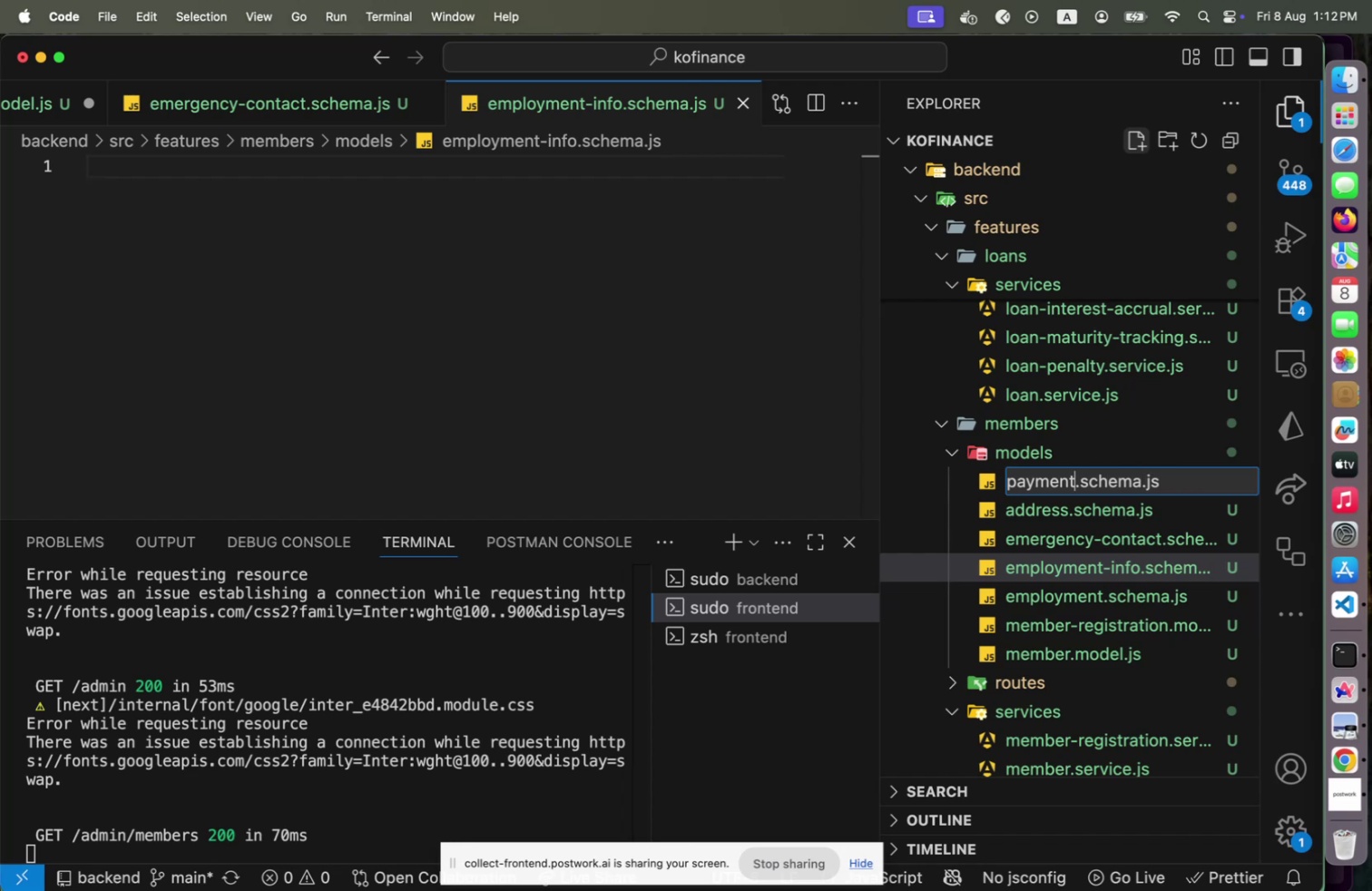 
type(-reference)
 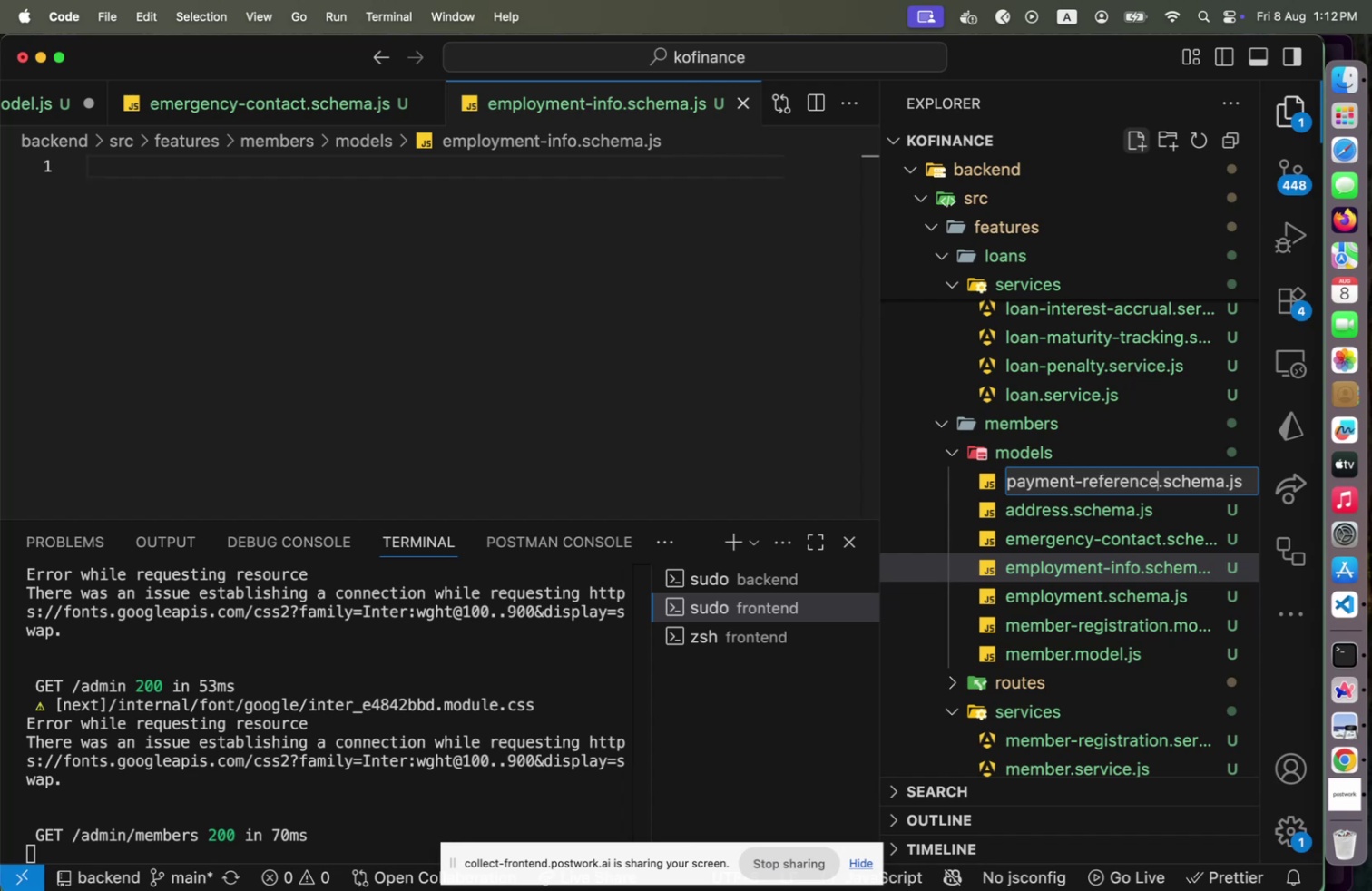 
key(Enter)
 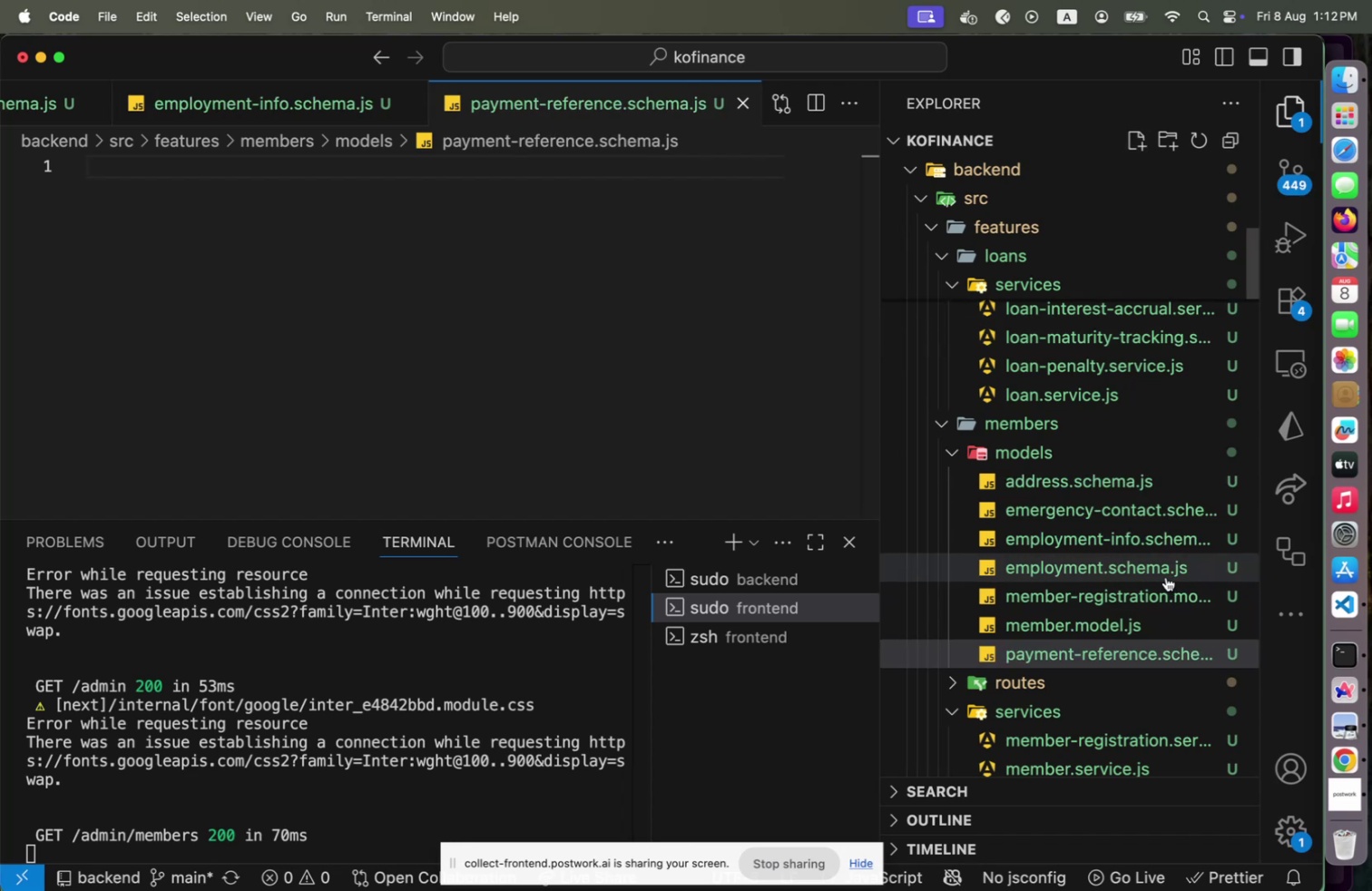 
wait(5.2)
 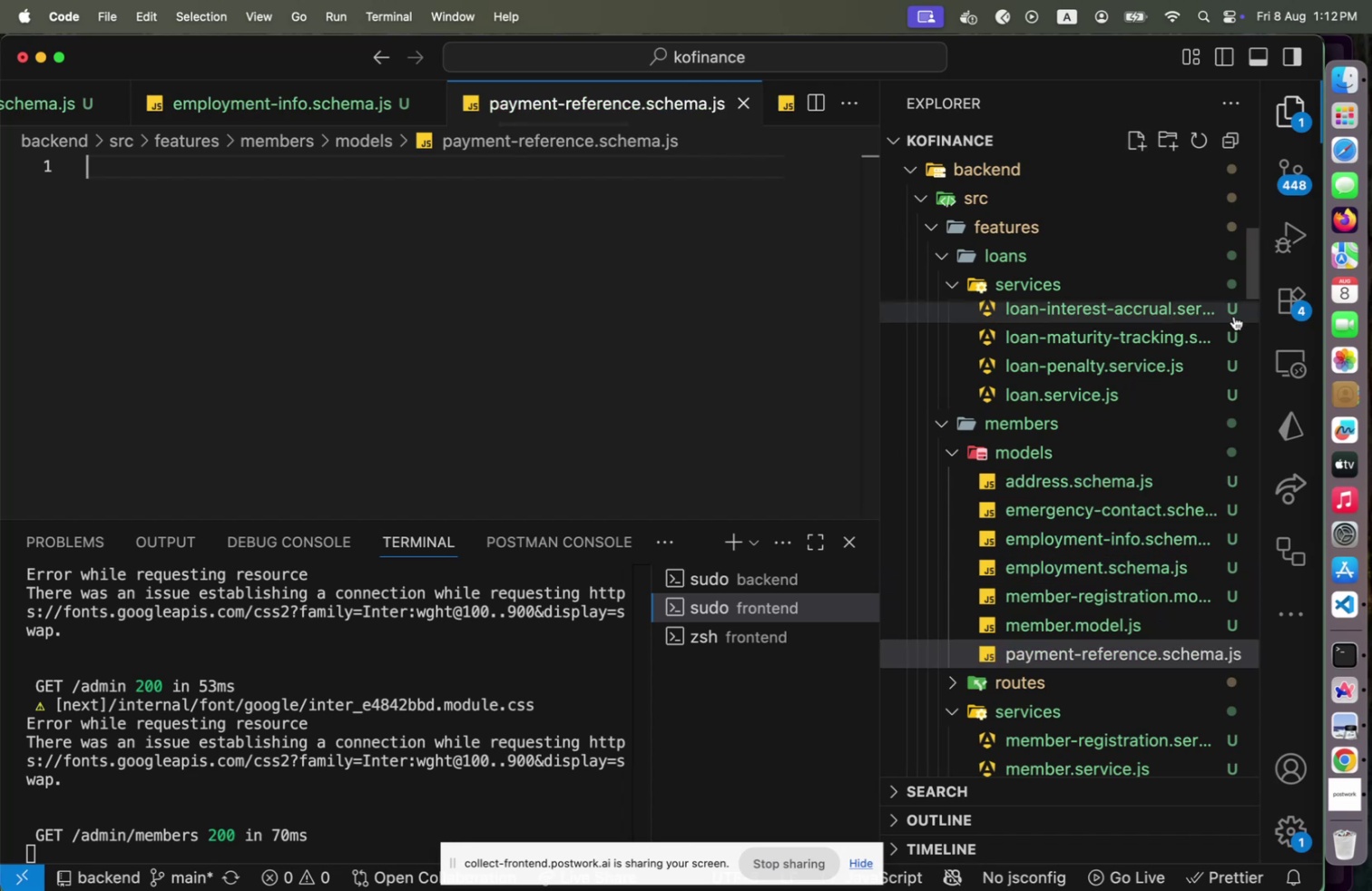 
left_click([1112, 459])
 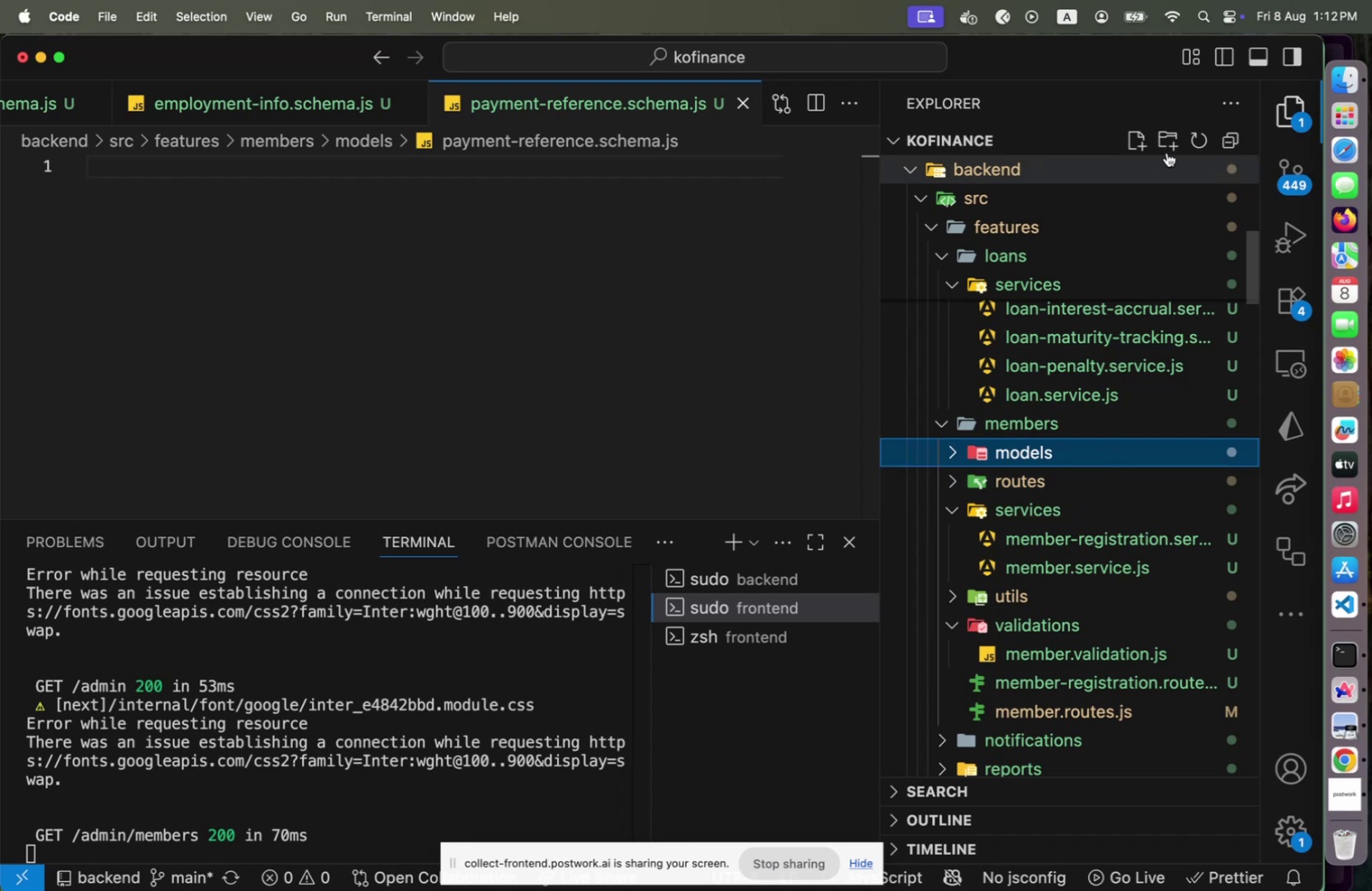 
left_click([1168, 147])
 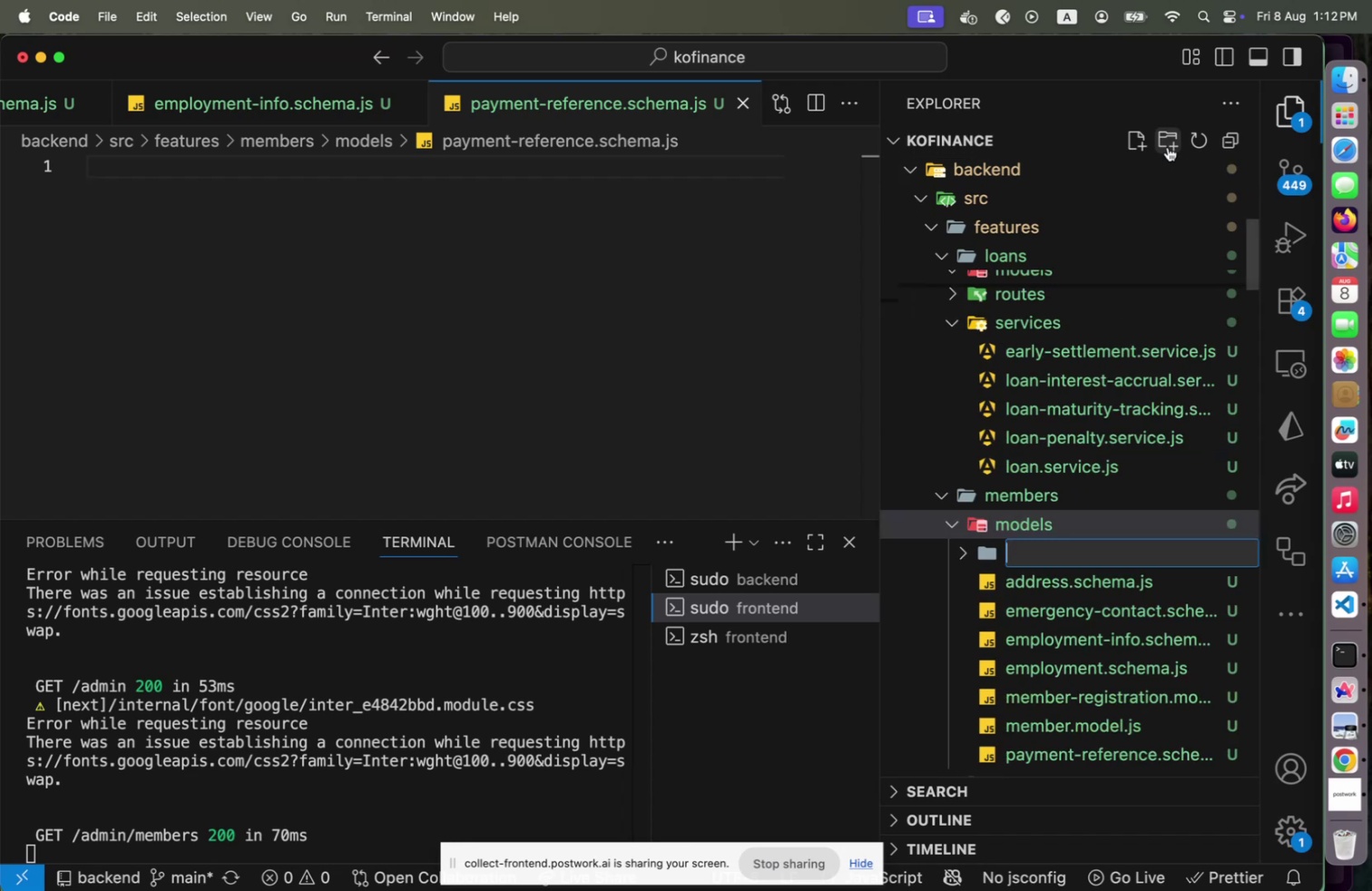 
type(schemas)
 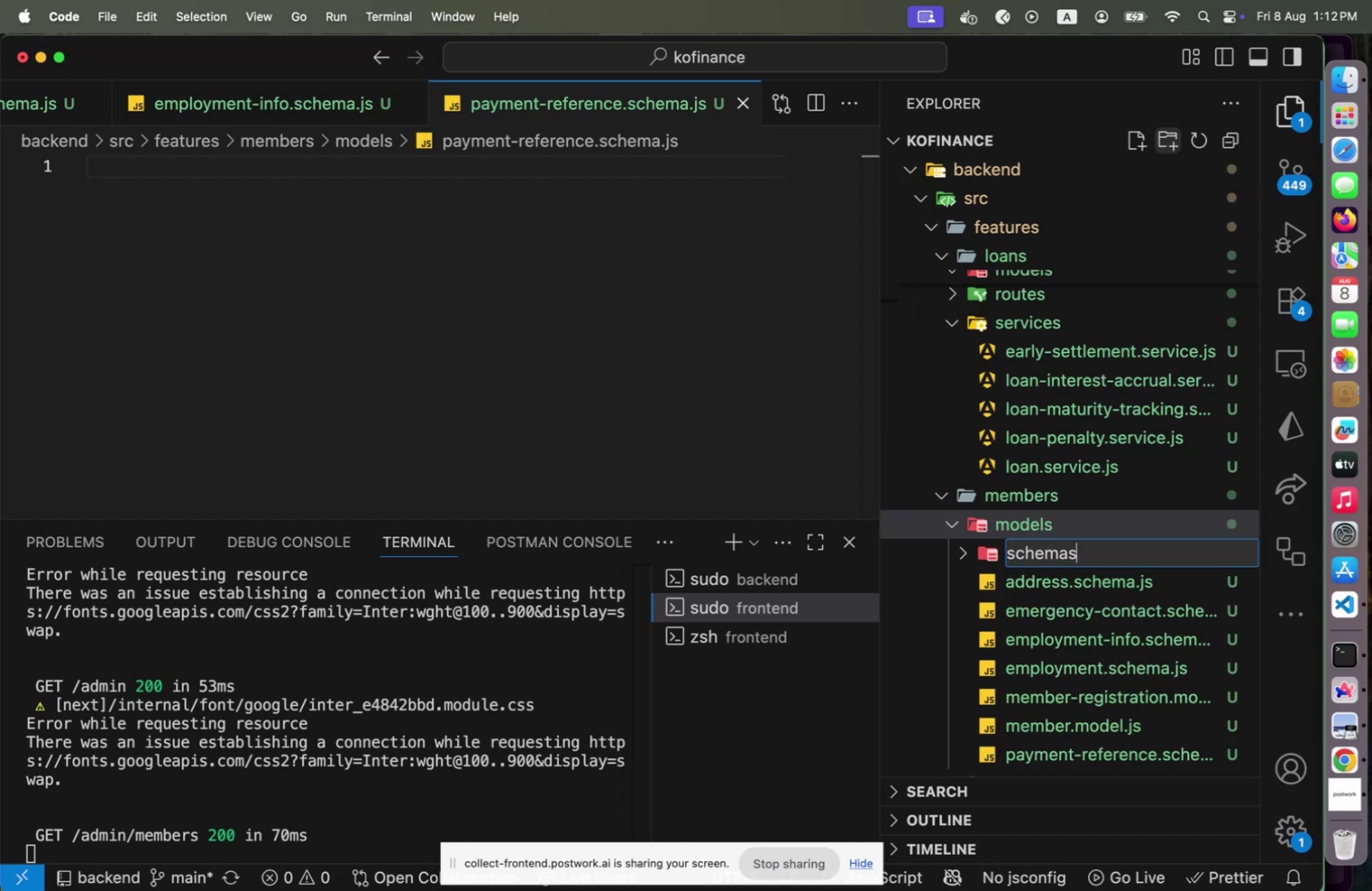 
key(Enter)
 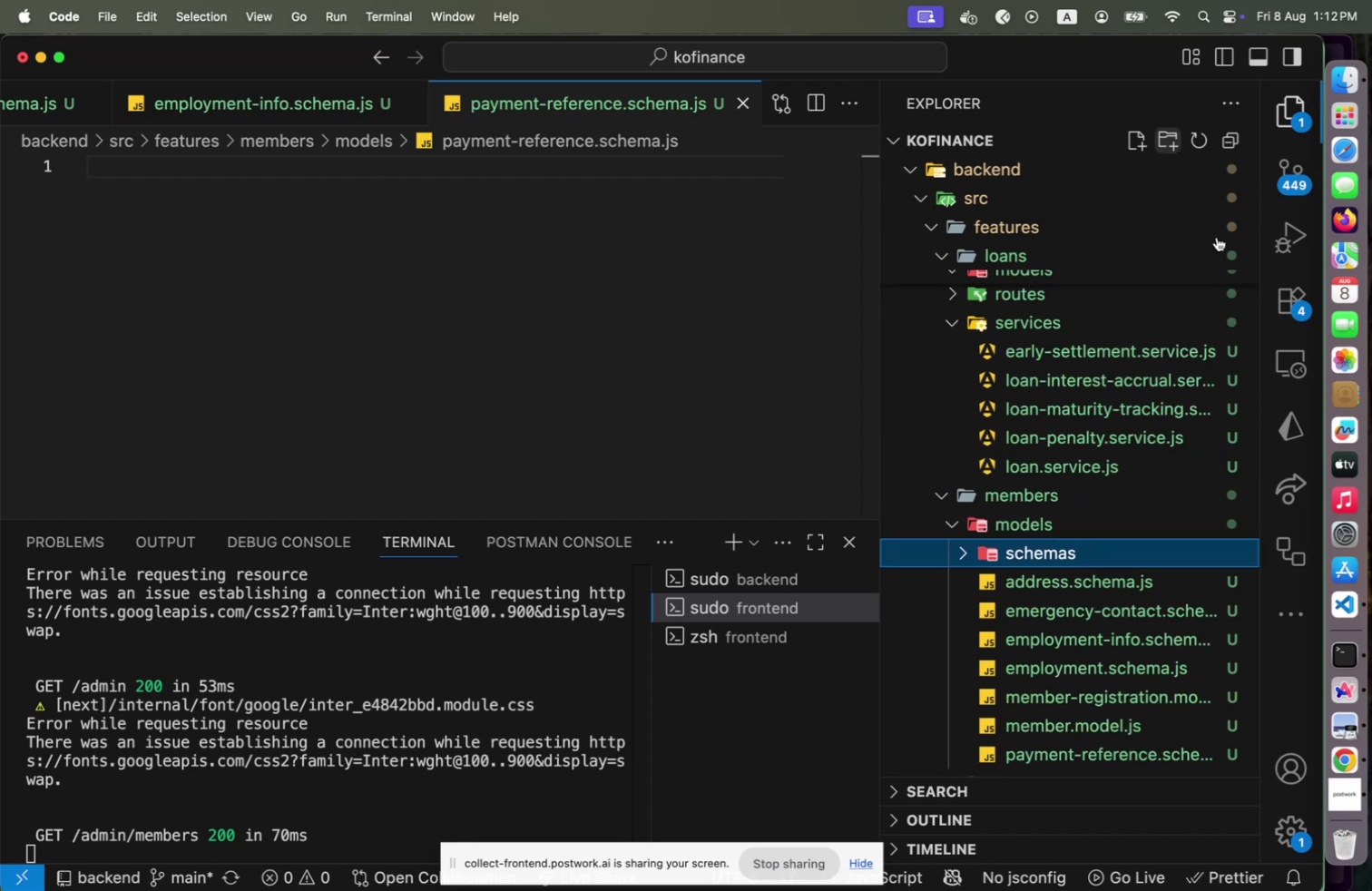 
wait(5.95)
 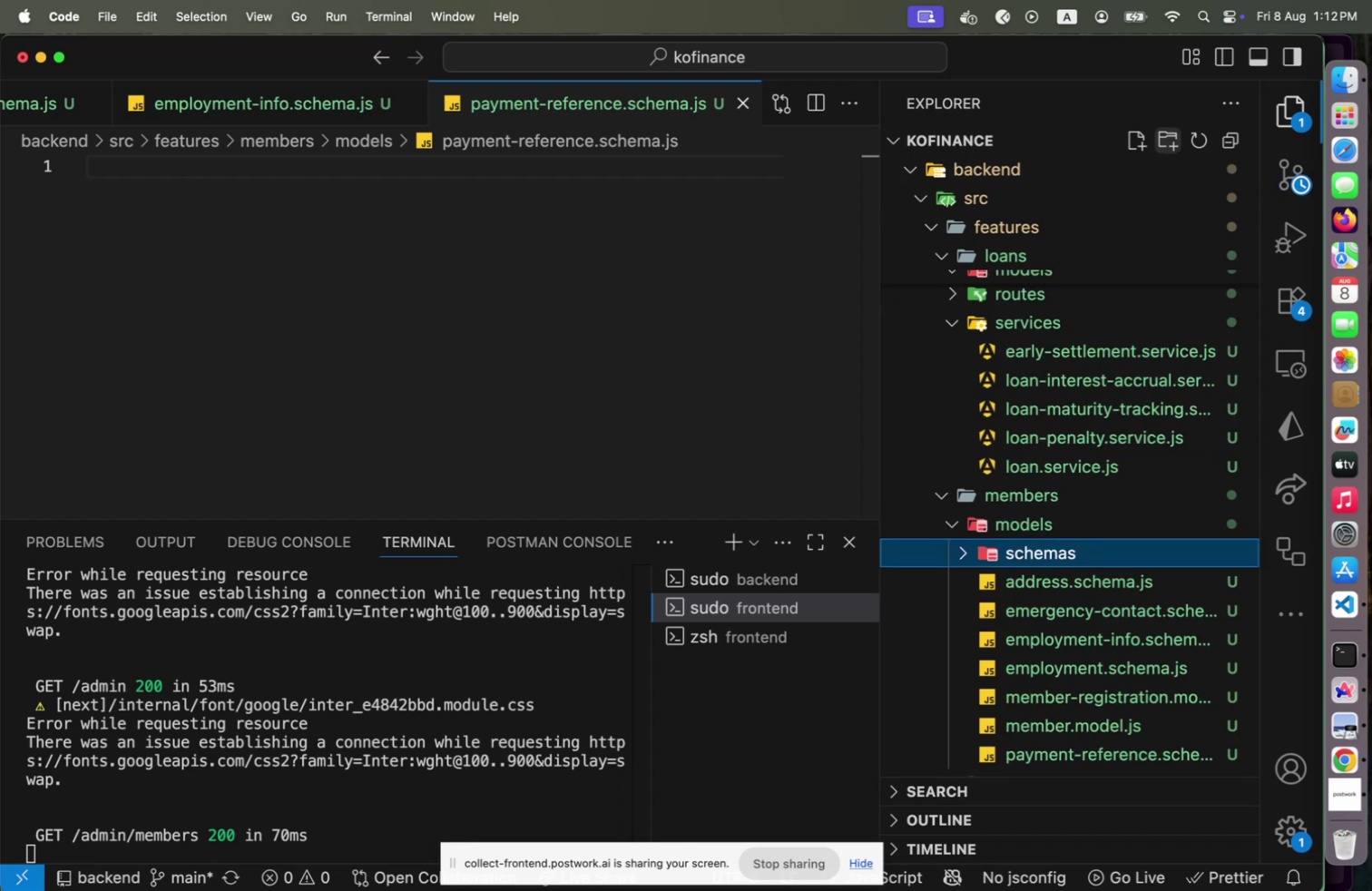 
left_click([1114, 582])
 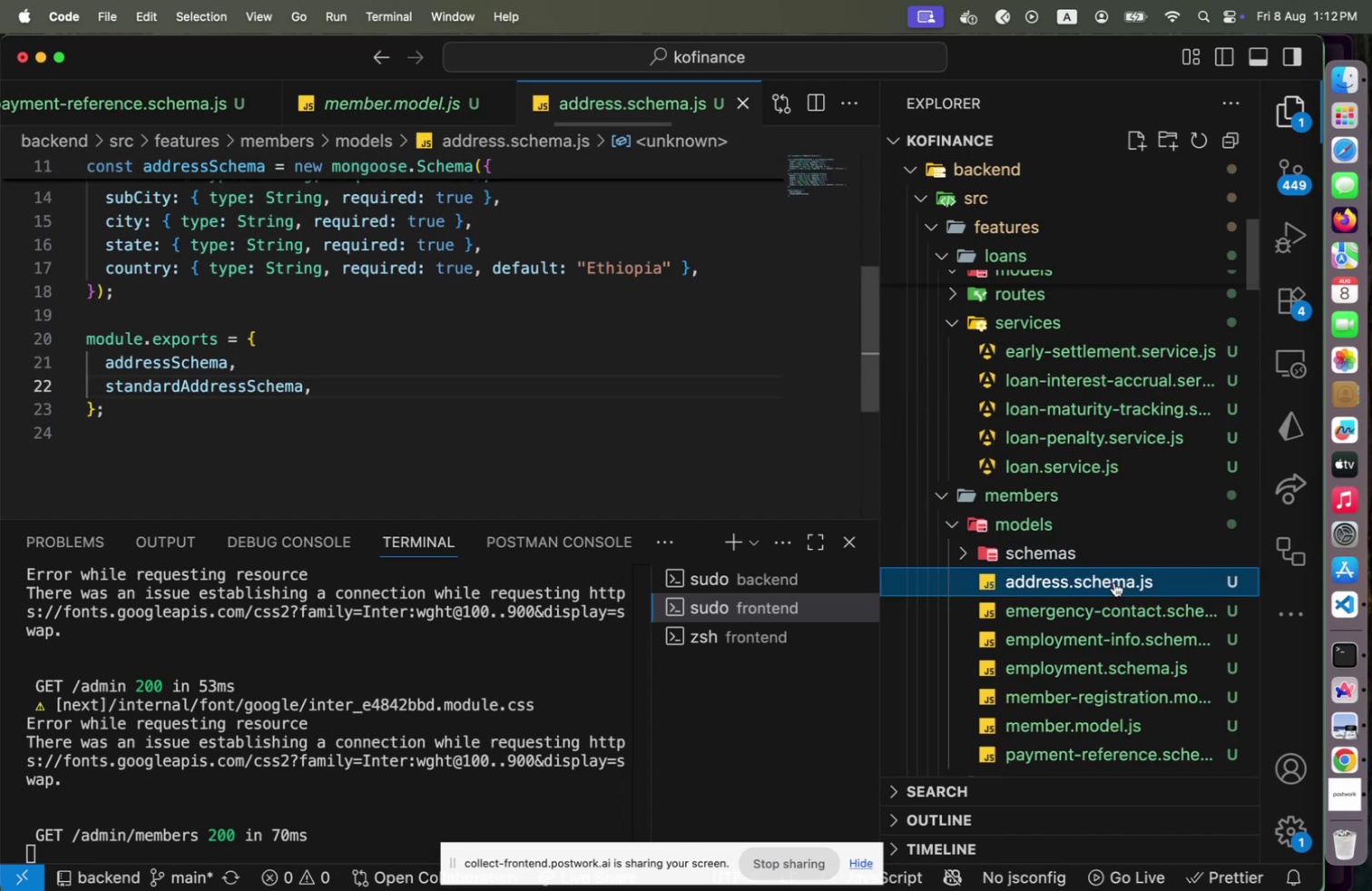 
left_click_drag(start_coordinate=[1114, 582], to_coordinate=[1099, 547])
 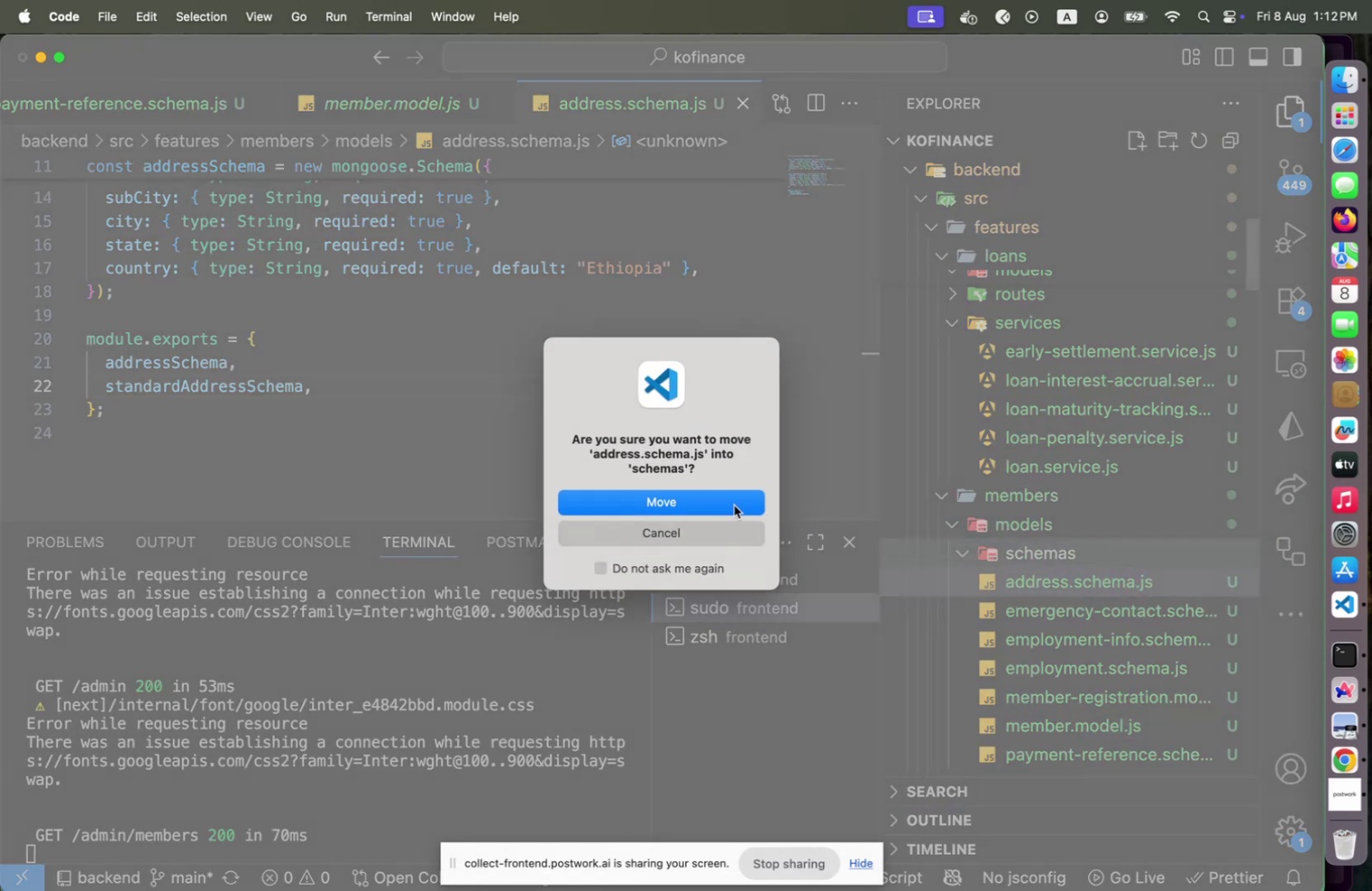 
left_click([726, 504])
 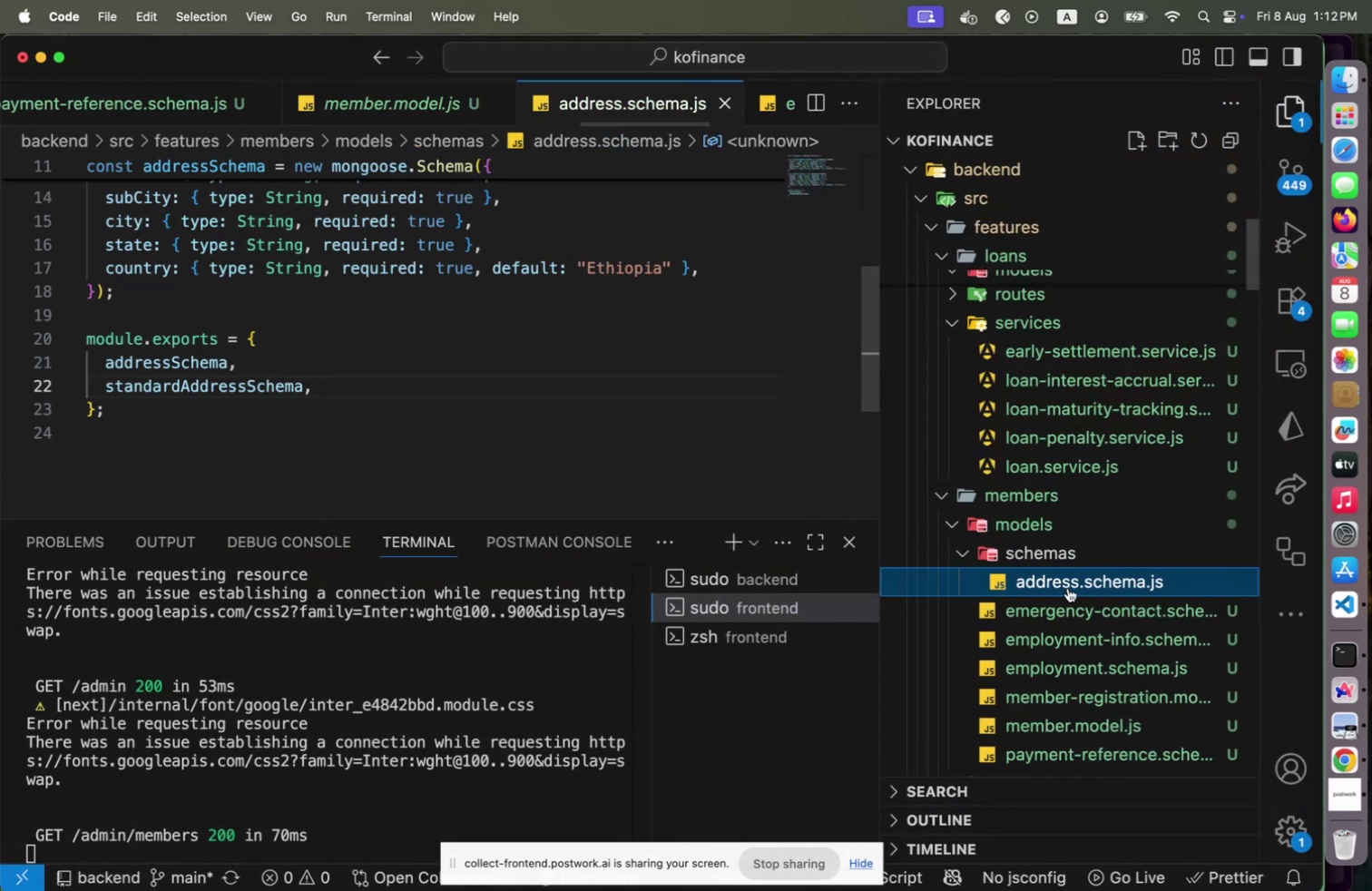 
left_click([1063, 603])
 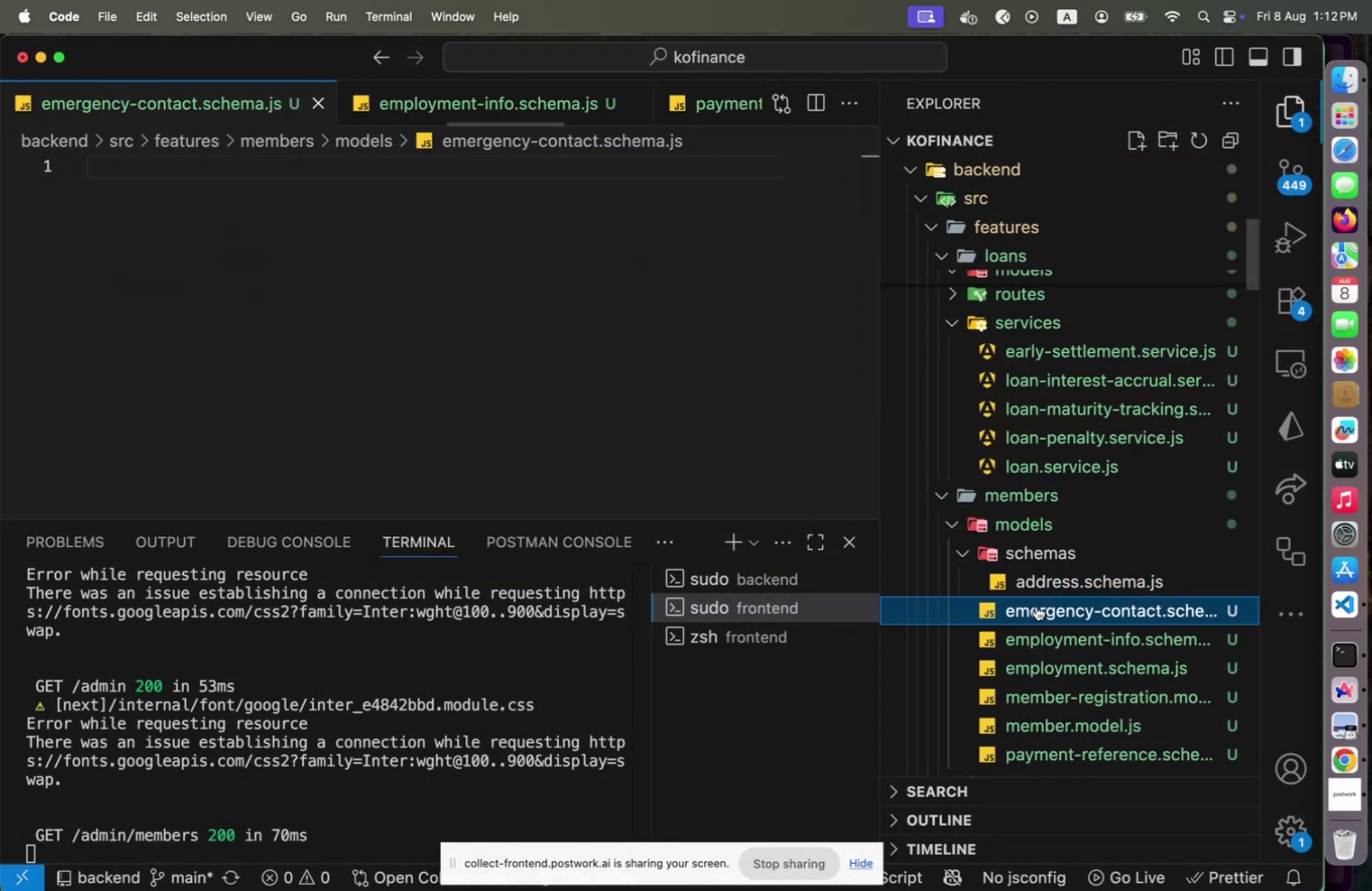 
left_click_drag(start_coordinate=[1036, 605], to_coordinate=[1115, 578])
 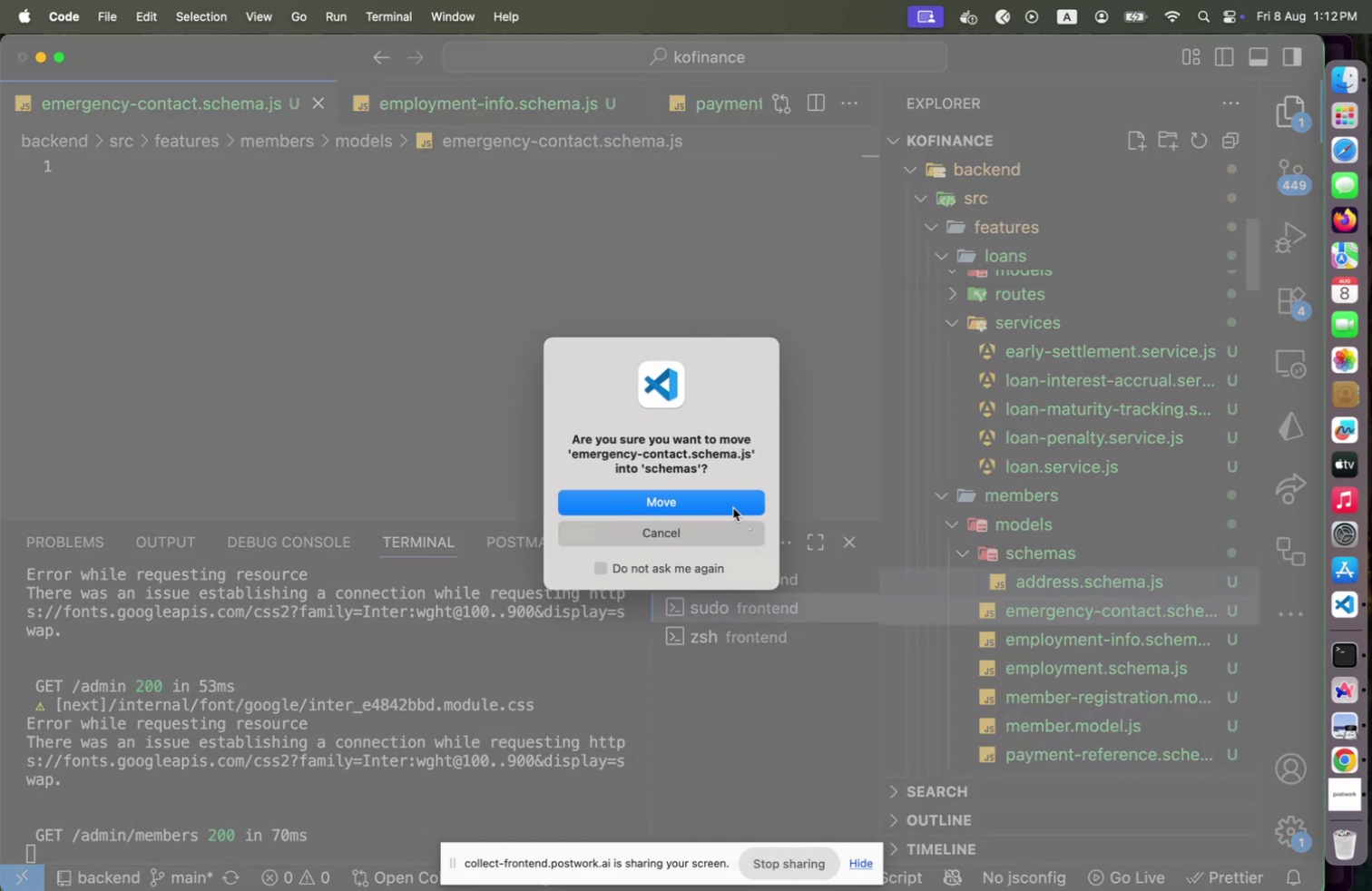 
left_click([732, 505])
 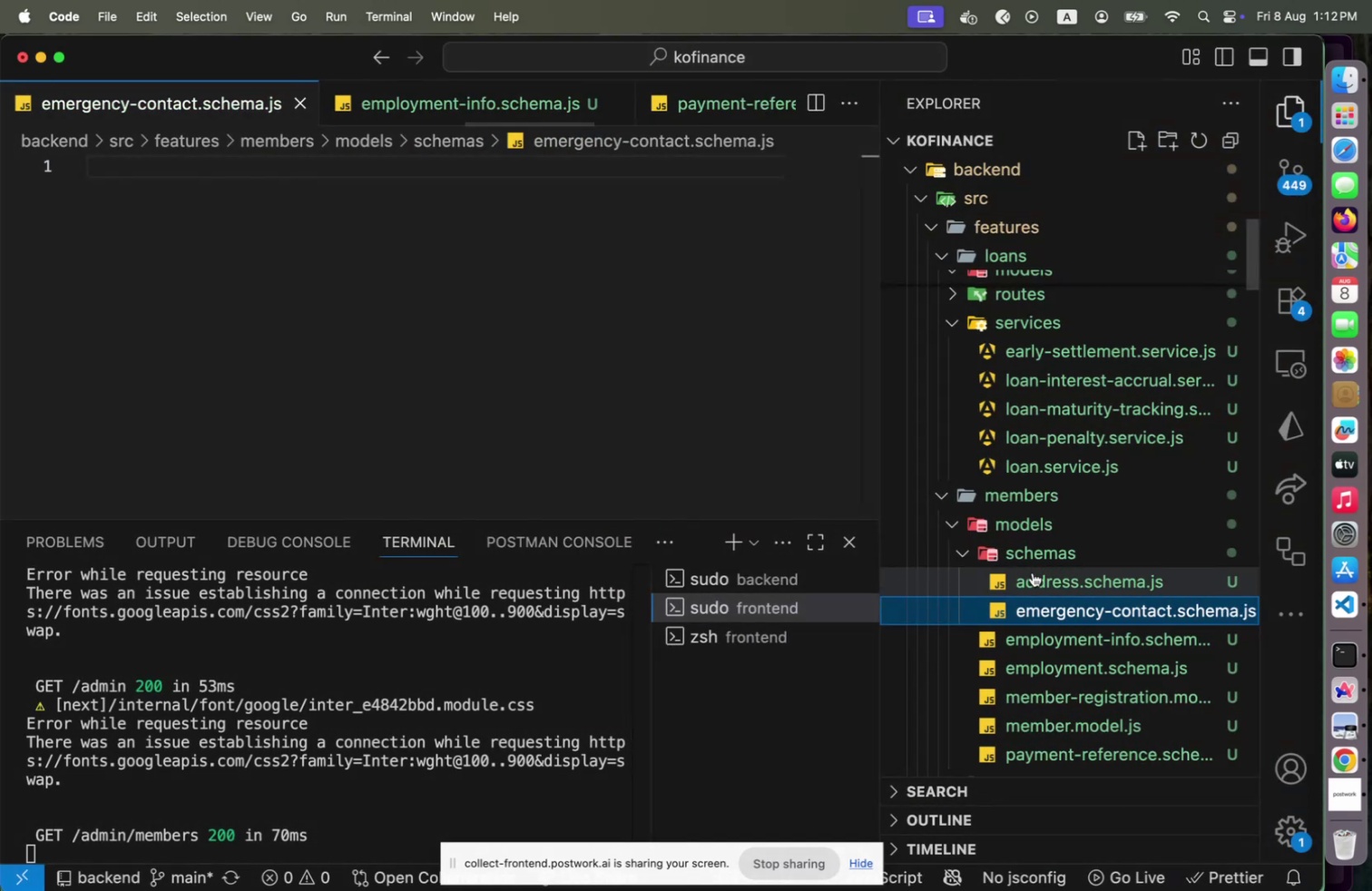 
scroll: coordinate [1044, 573], scroll_direction: down, amount: 1.0
 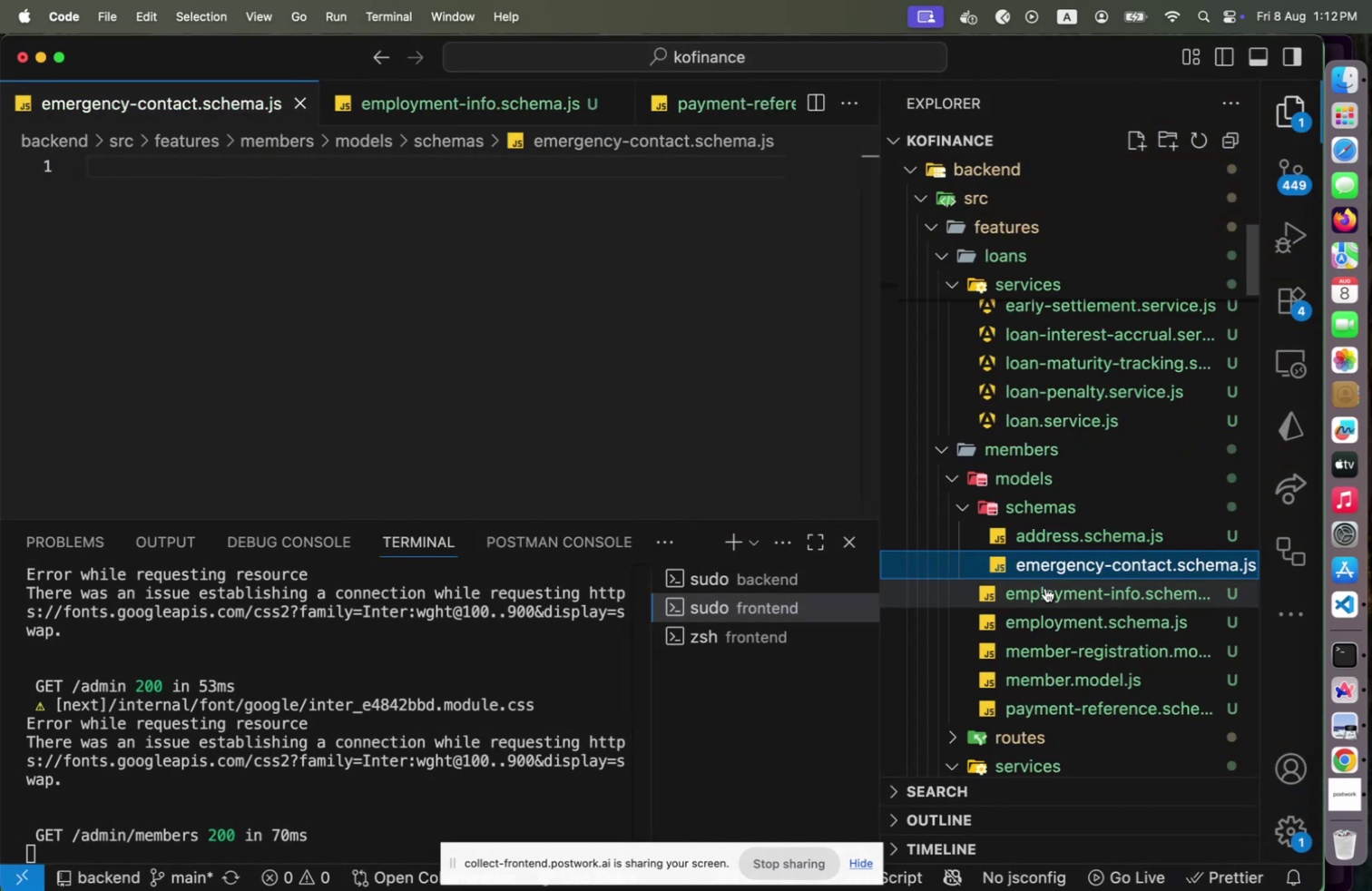 
left_click([1043, 588])
 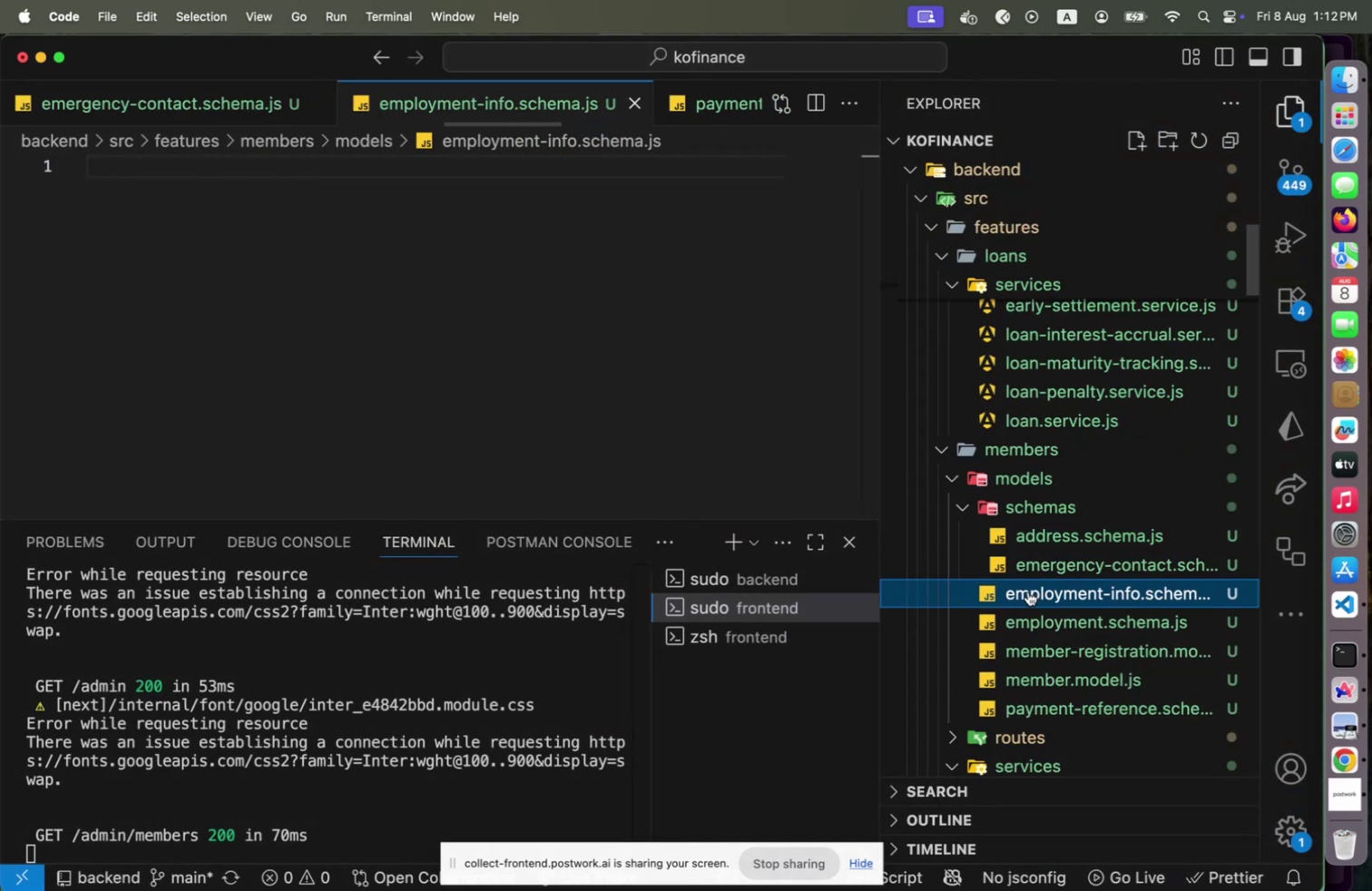 
left_click_drag(start_coordinate=[1028, 591], to_coordinate=[1102, 566])
 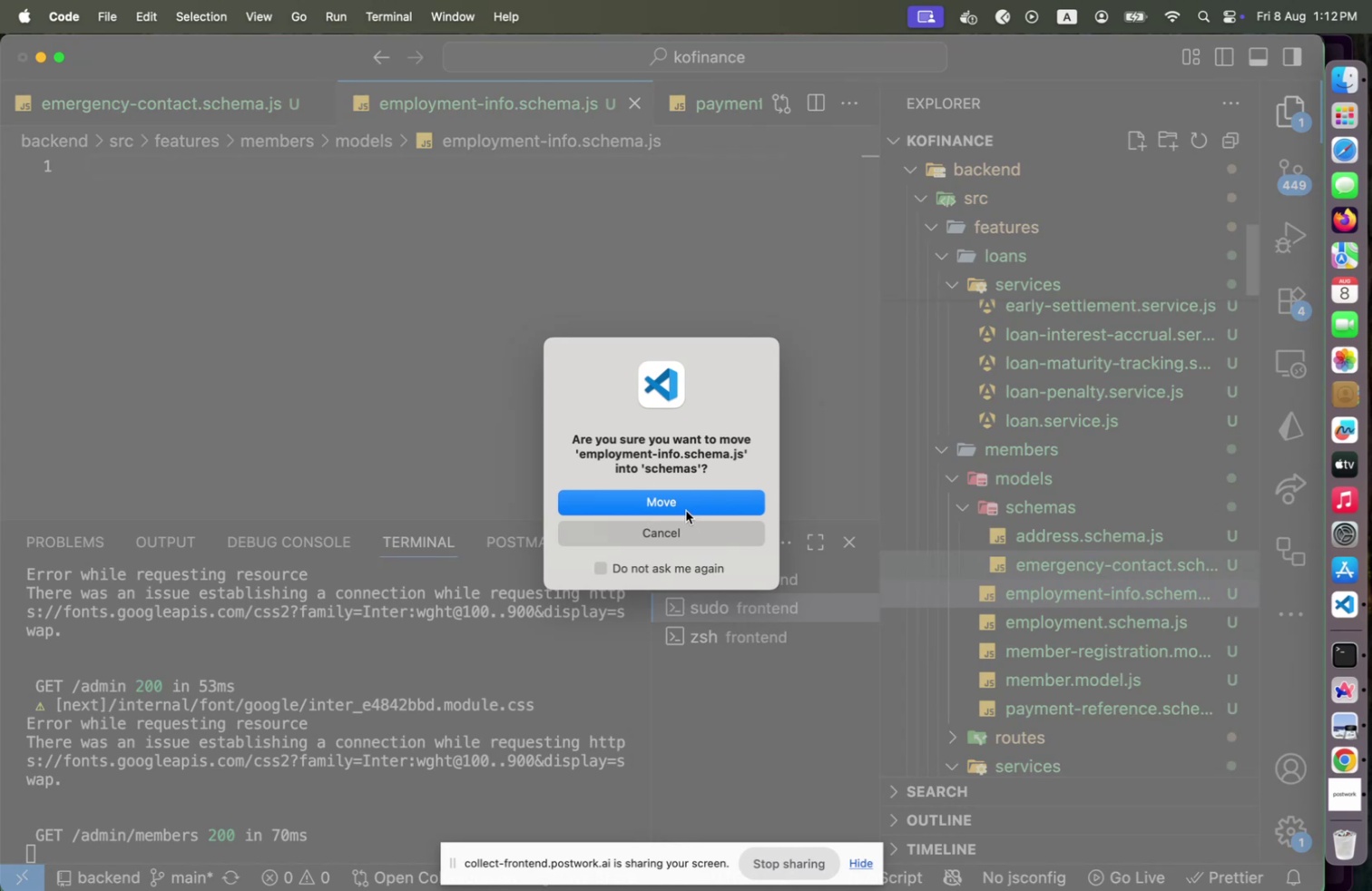 
left_click([685, 507])
 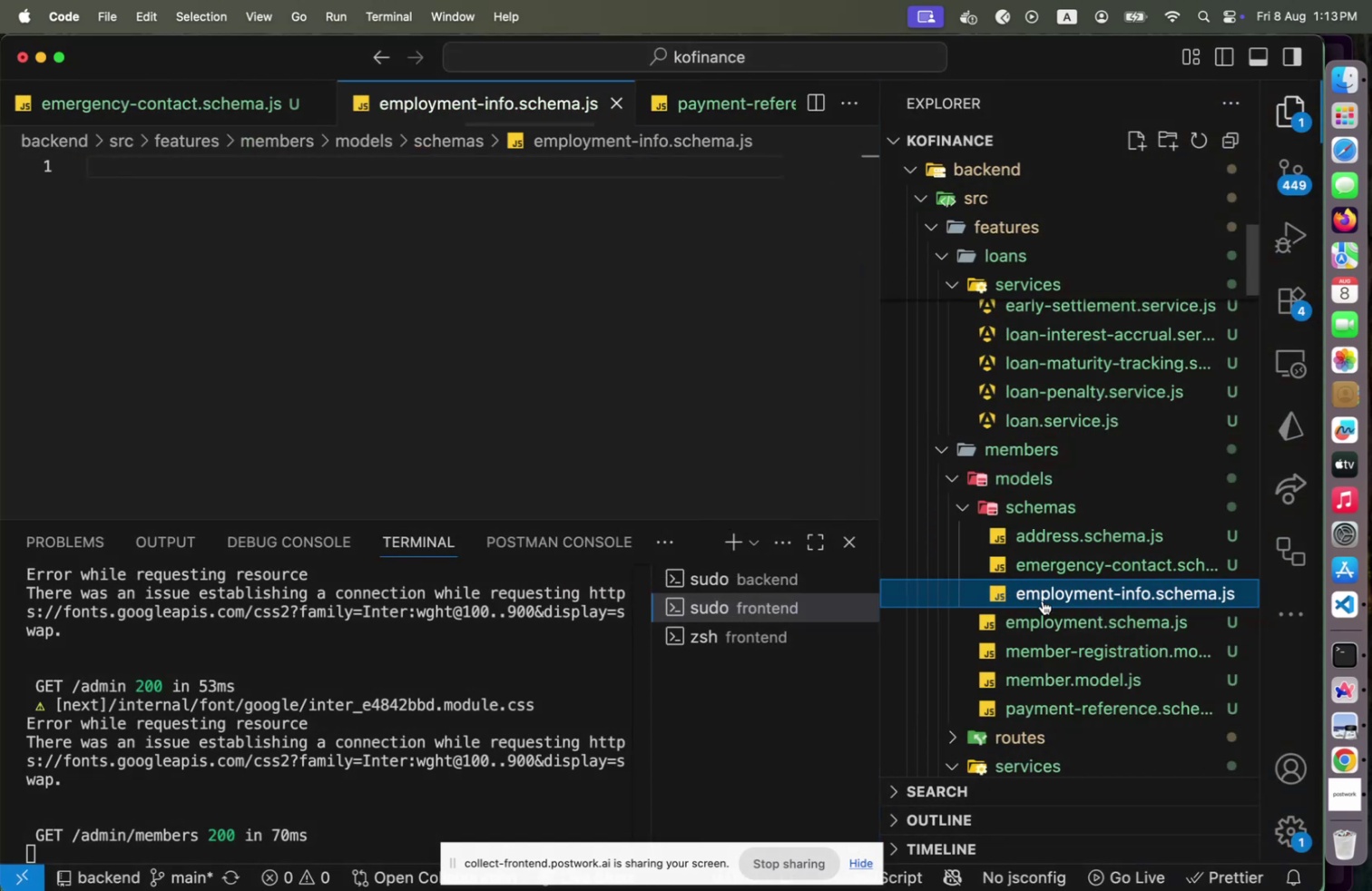 
left_click([1089, 622])
 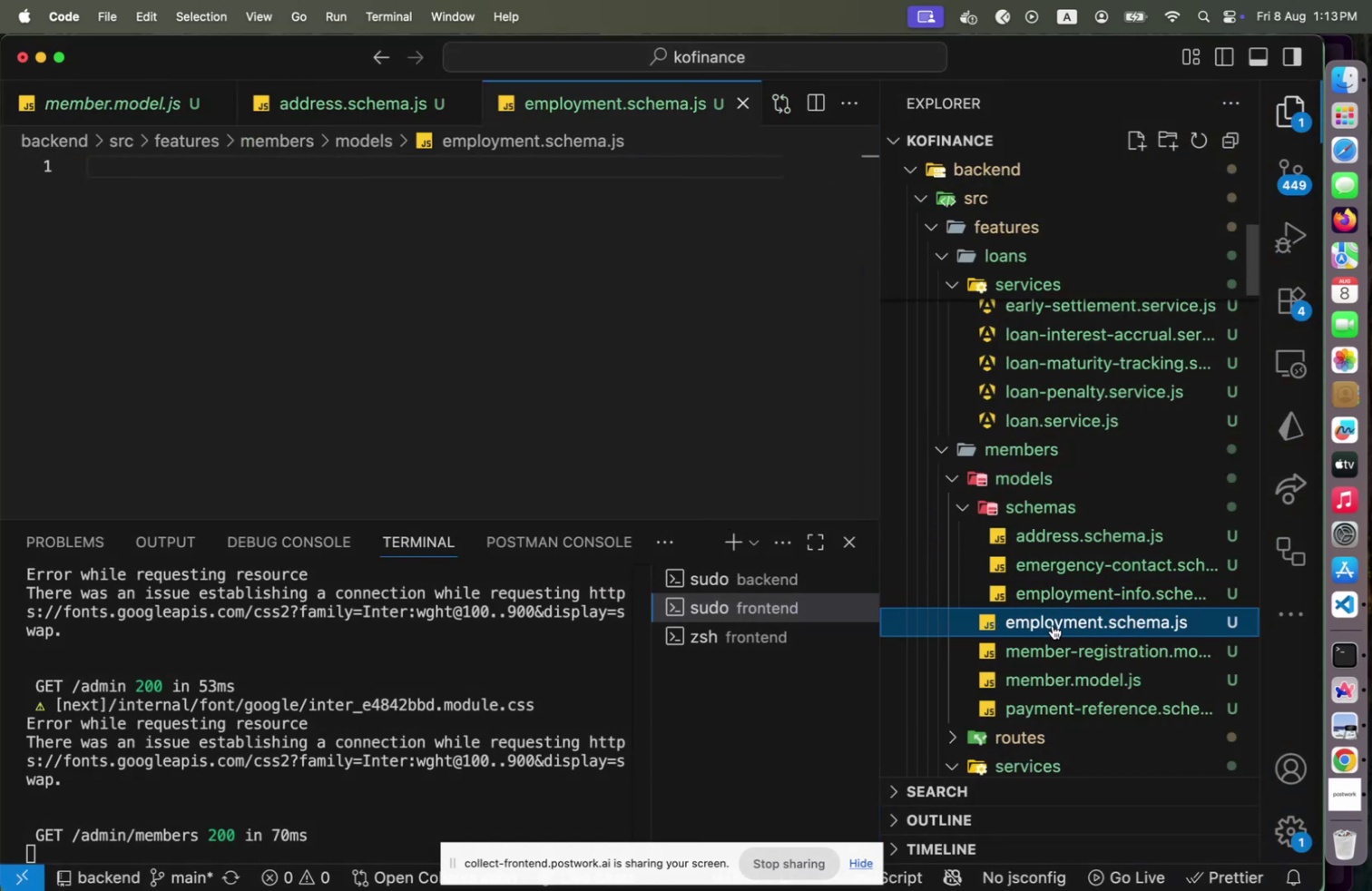 
wait(5.22)
 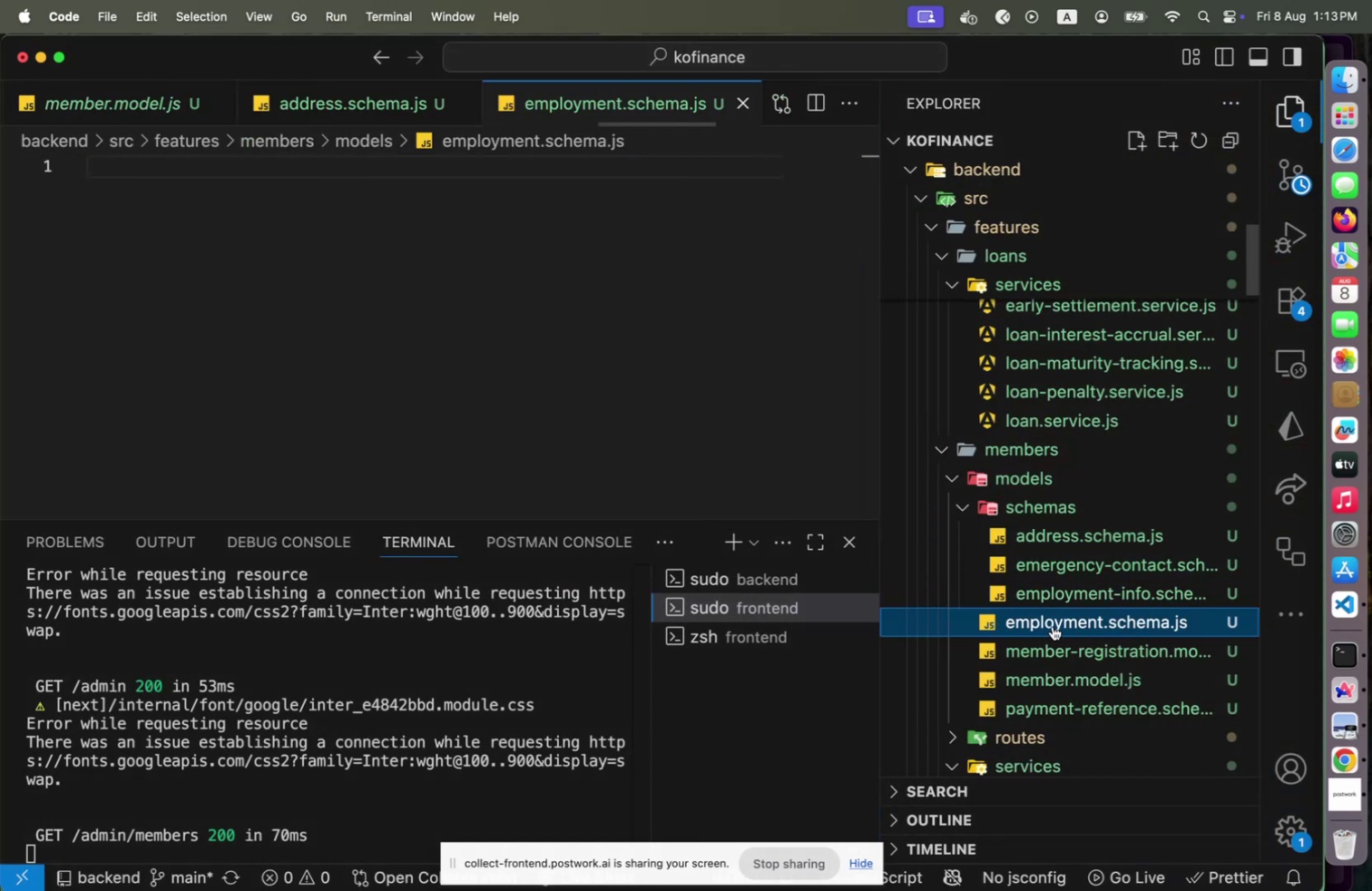 
left_click([1195, 654])
 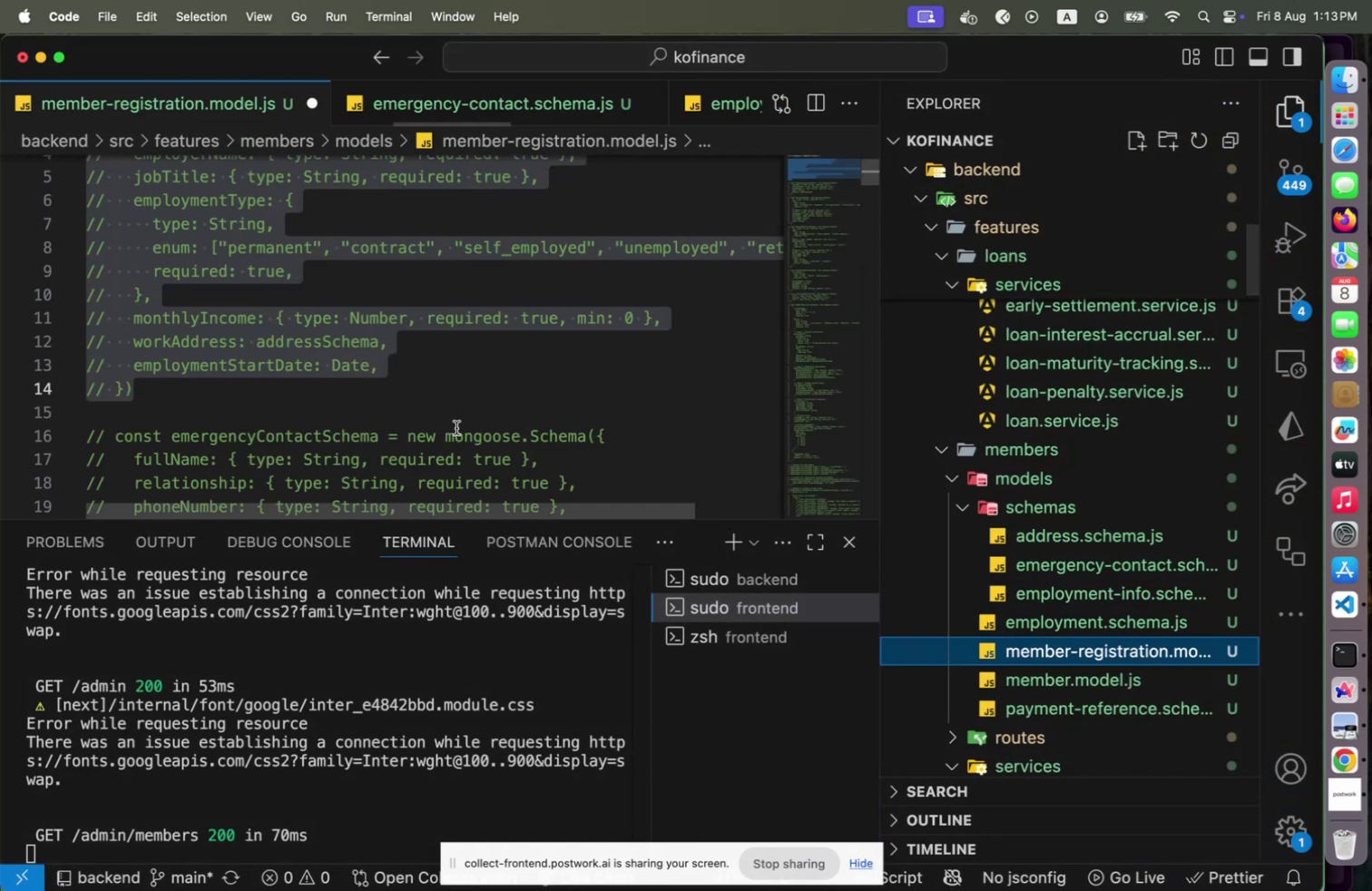 
scroll: coordinate [456, 427], scroll_direction: down, amount: 2.0
 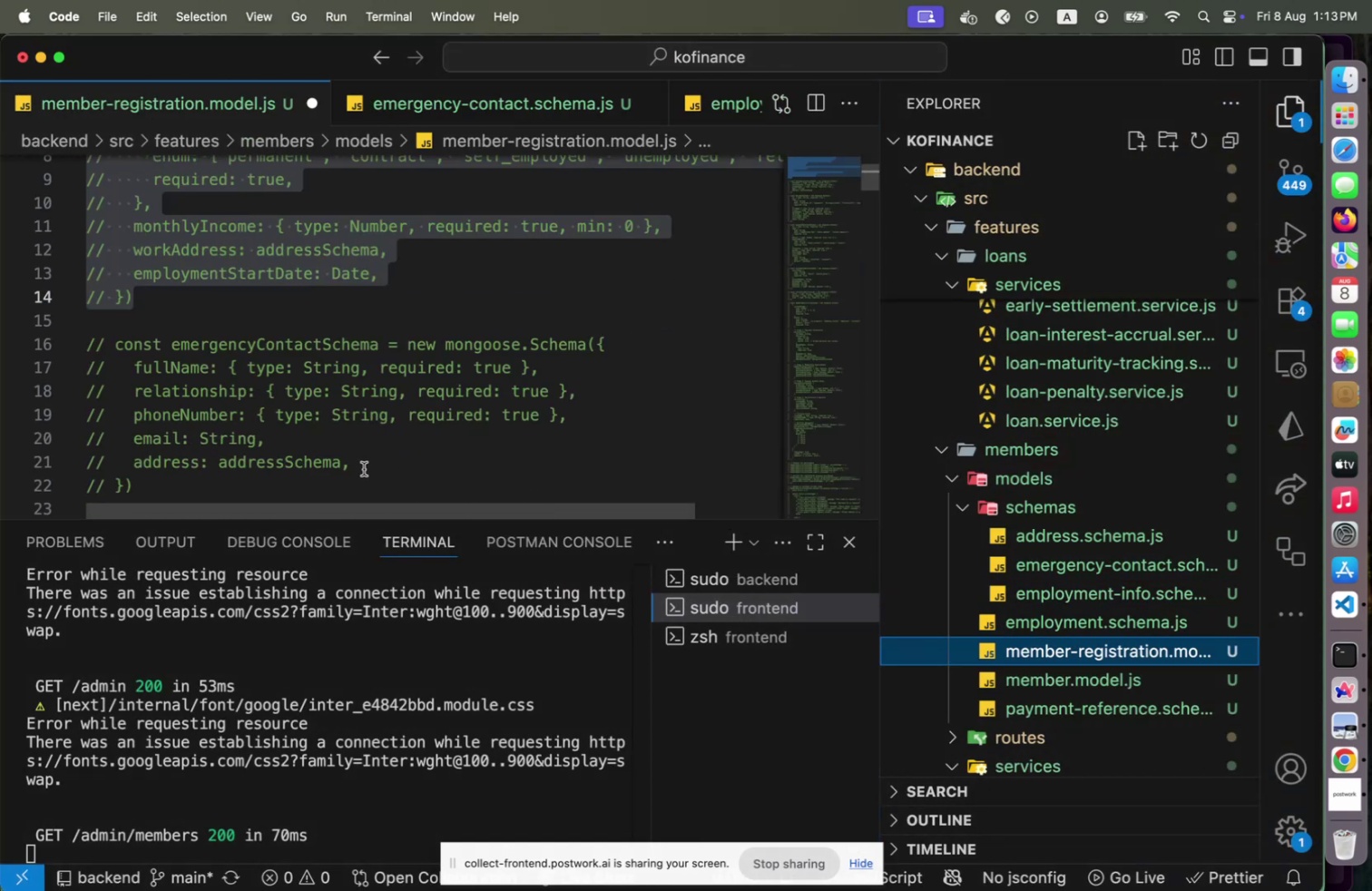 
left_click([365, 471])
 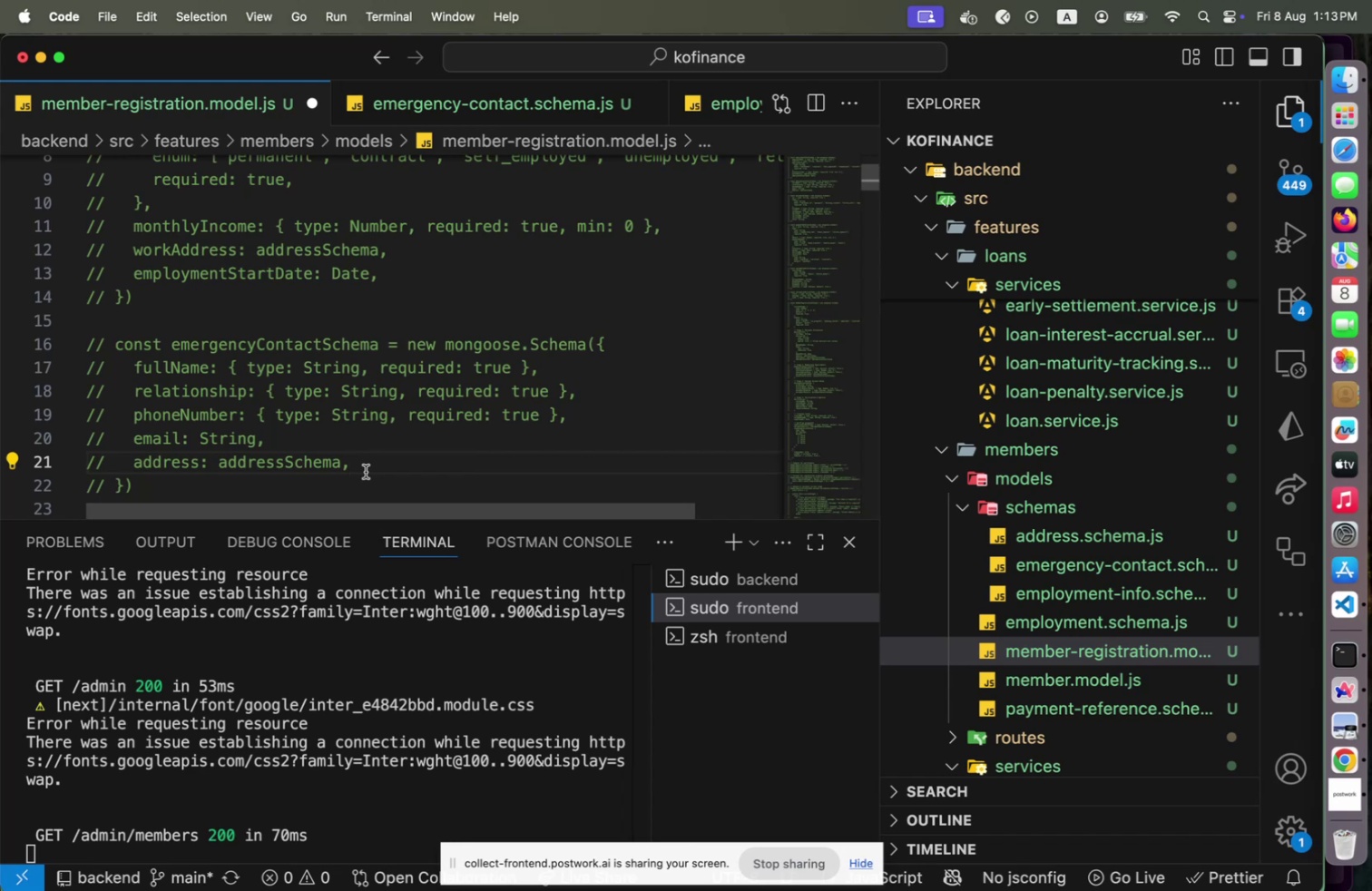 
key(ArrowDown)
 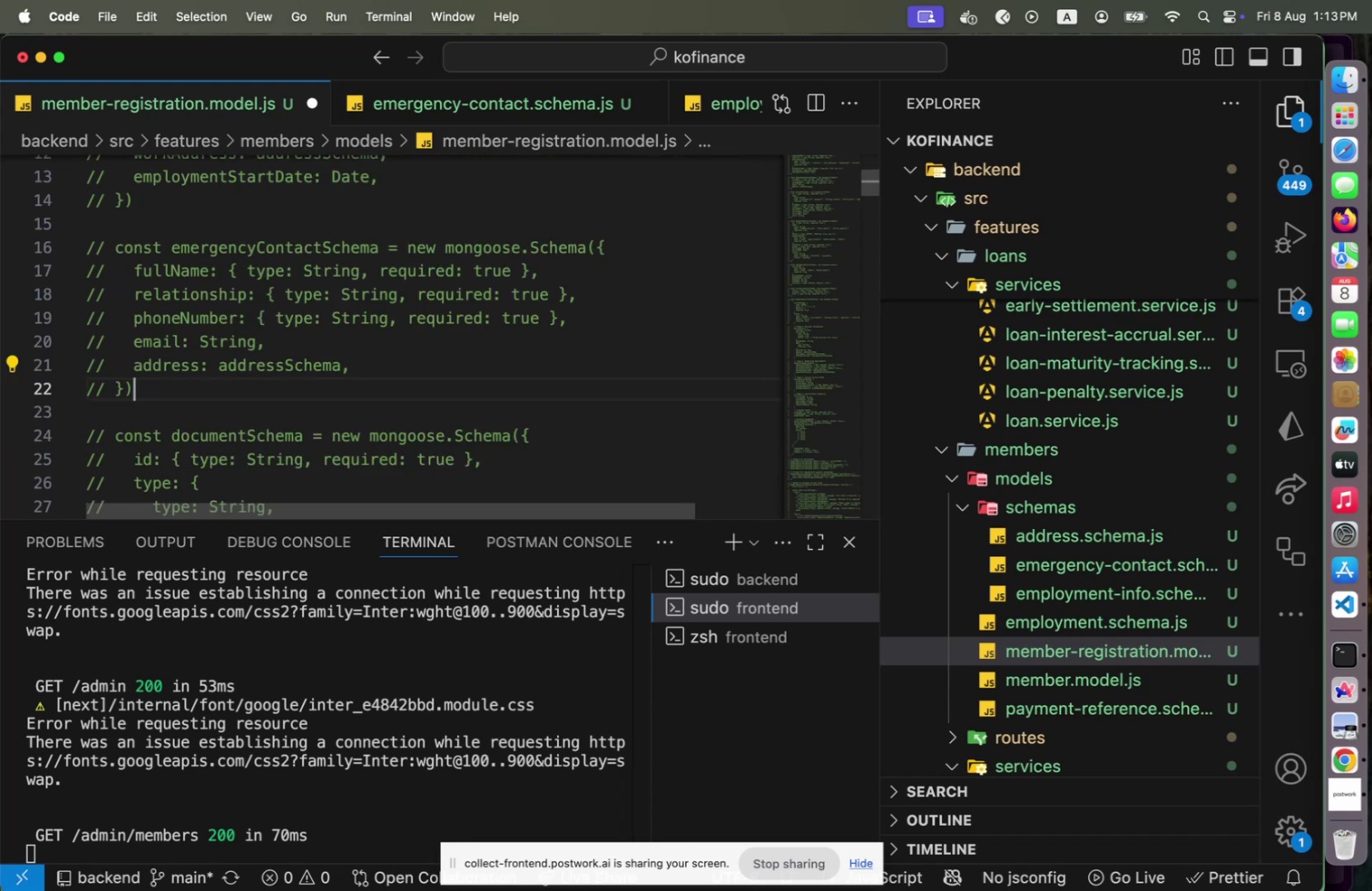 
hold_key(key=ArrowUp, duration=0.94)
 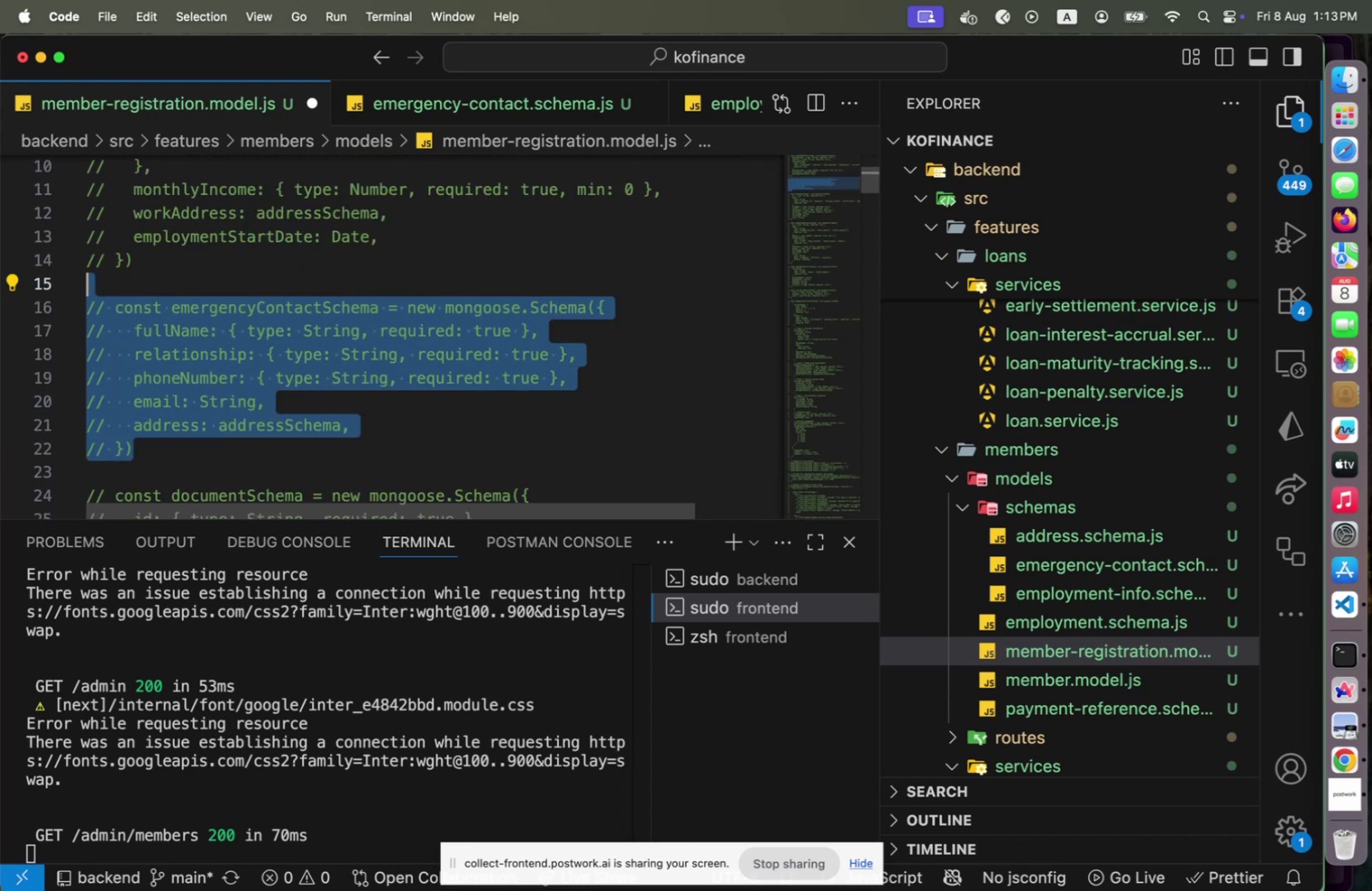 
key(Shift+ArrowUp)
 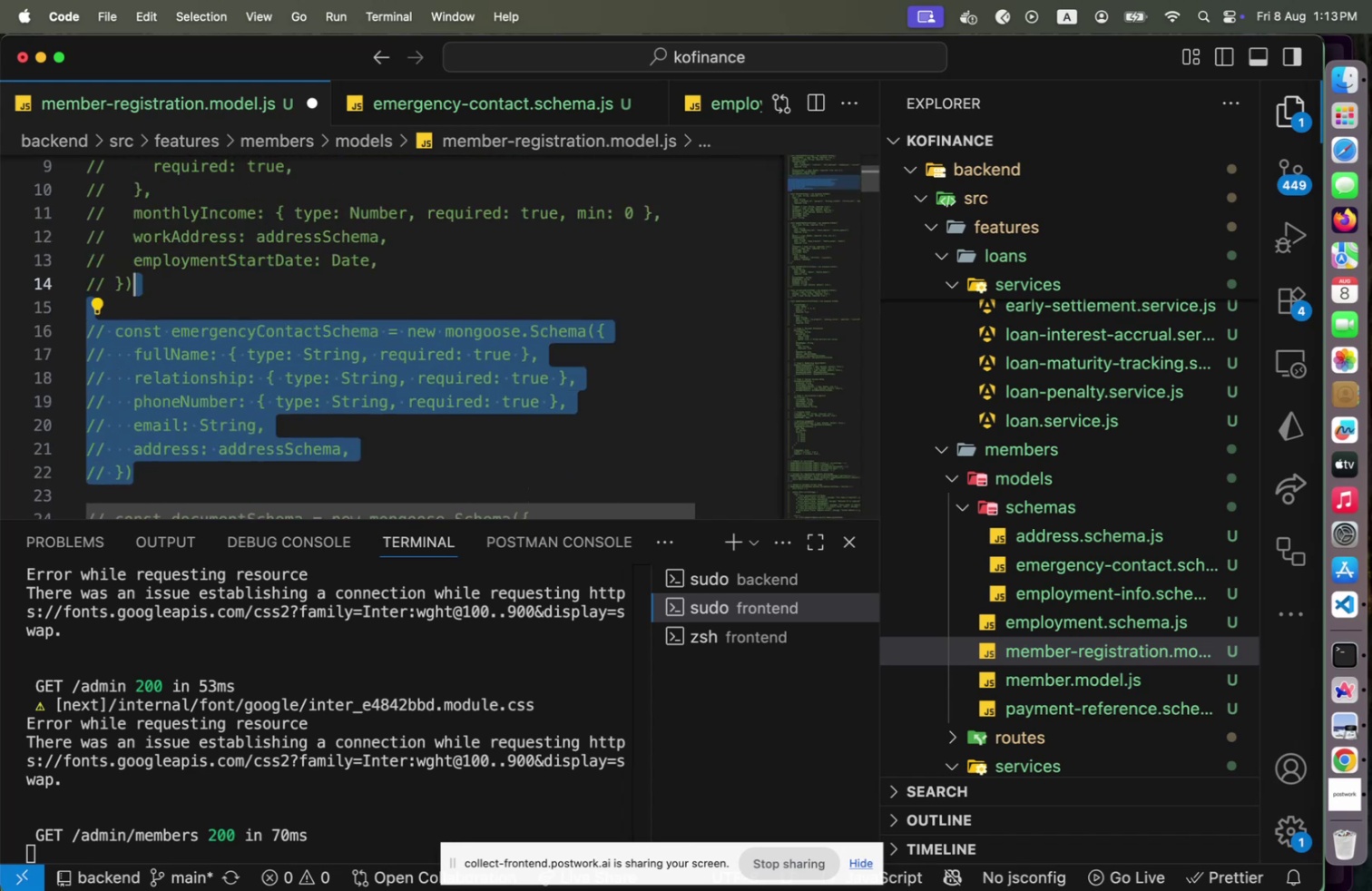 
key(Shift+ArrowDown)
 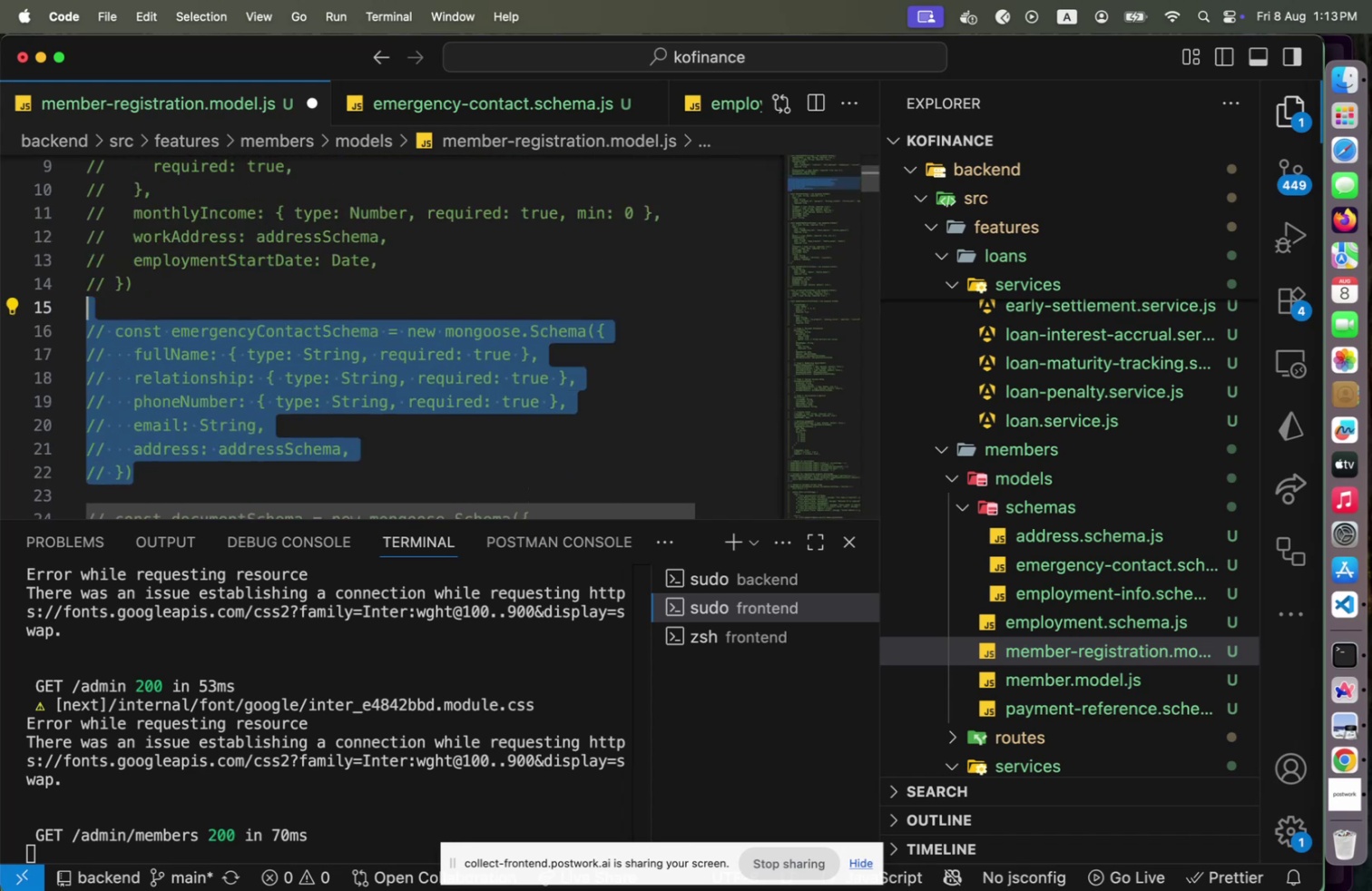 
key(Meta+C)
 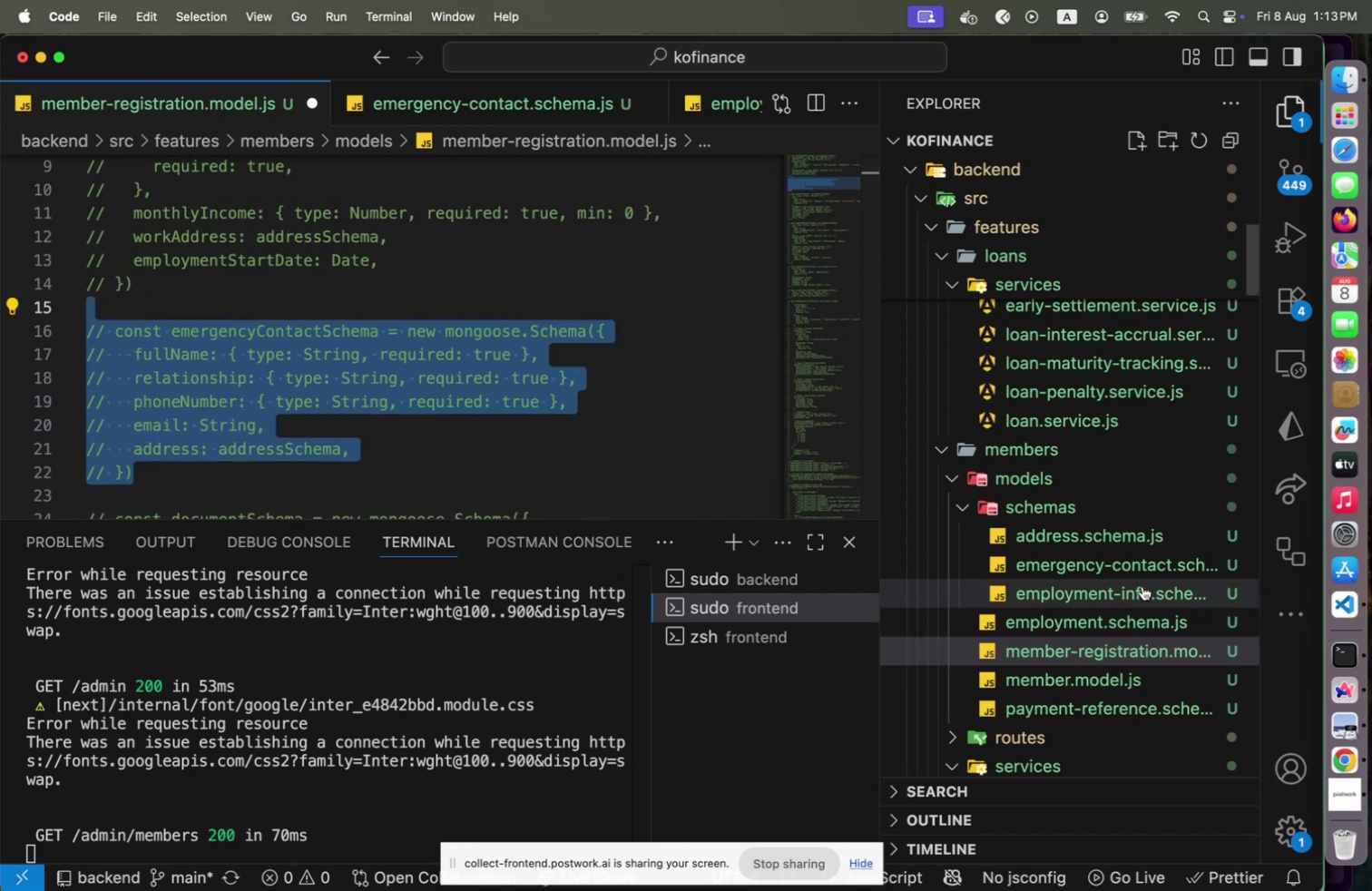 
left_click([1135, 574])
 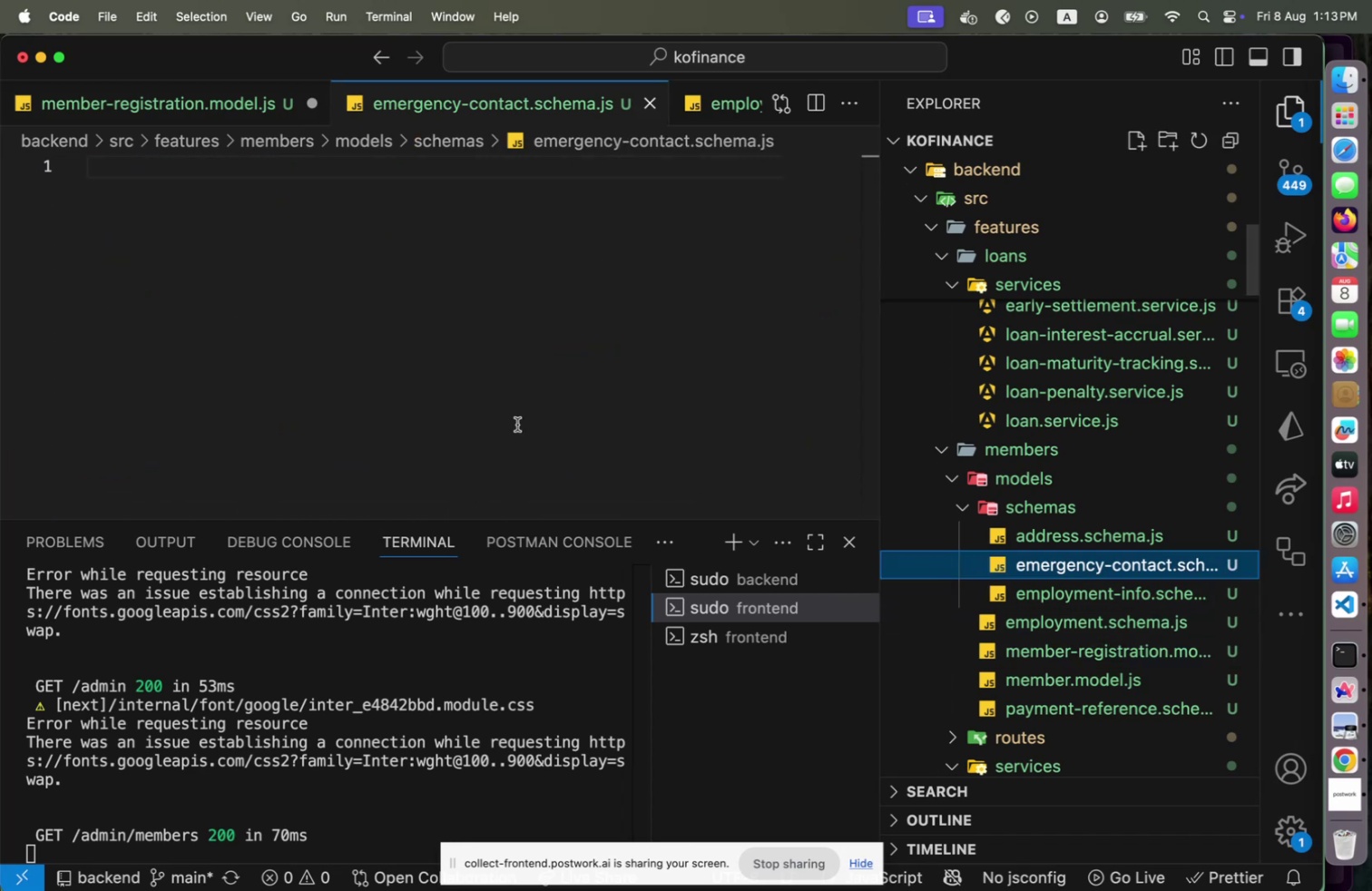 
left_click([517, 424])
 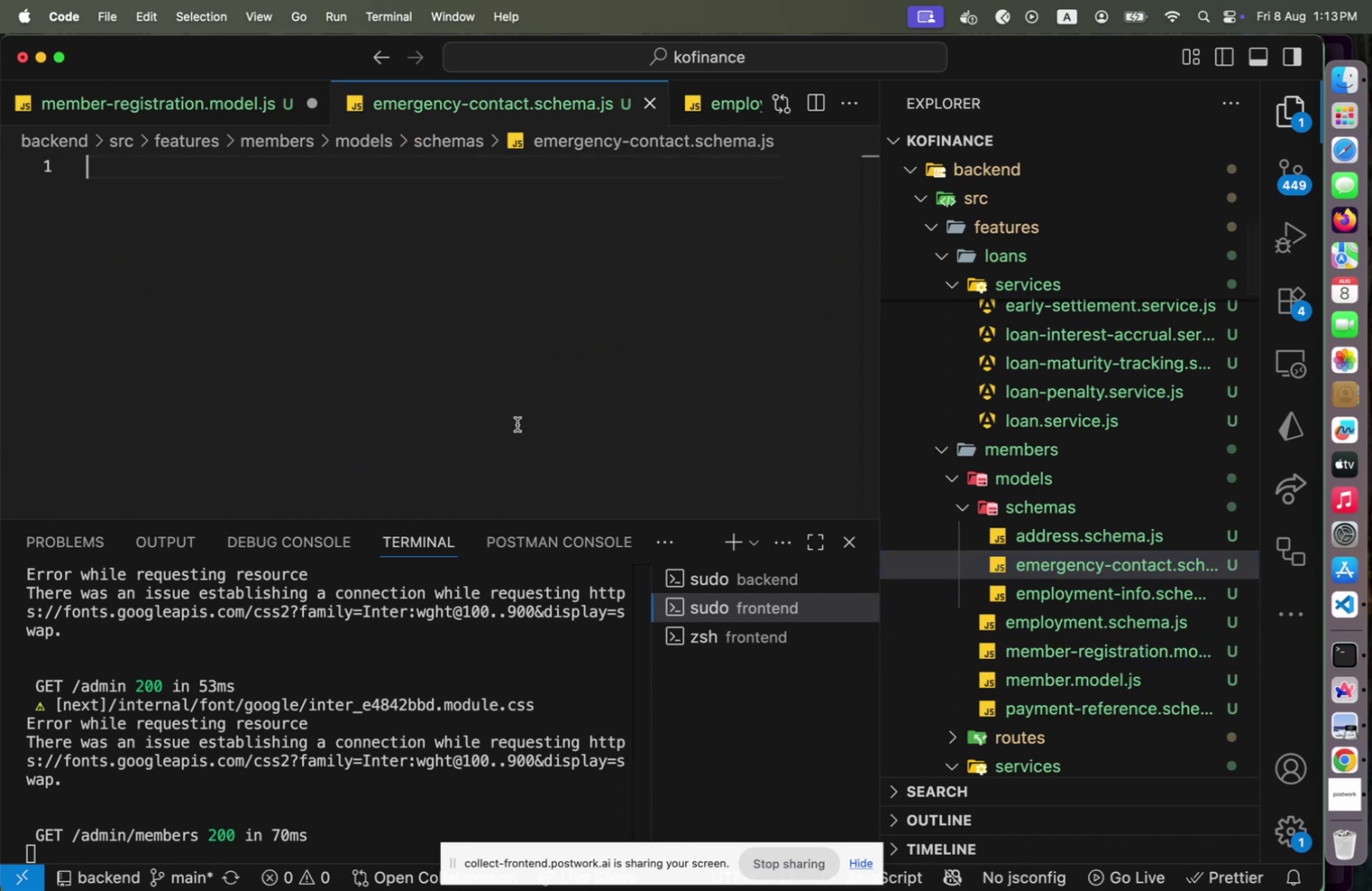 
key(Enter)
 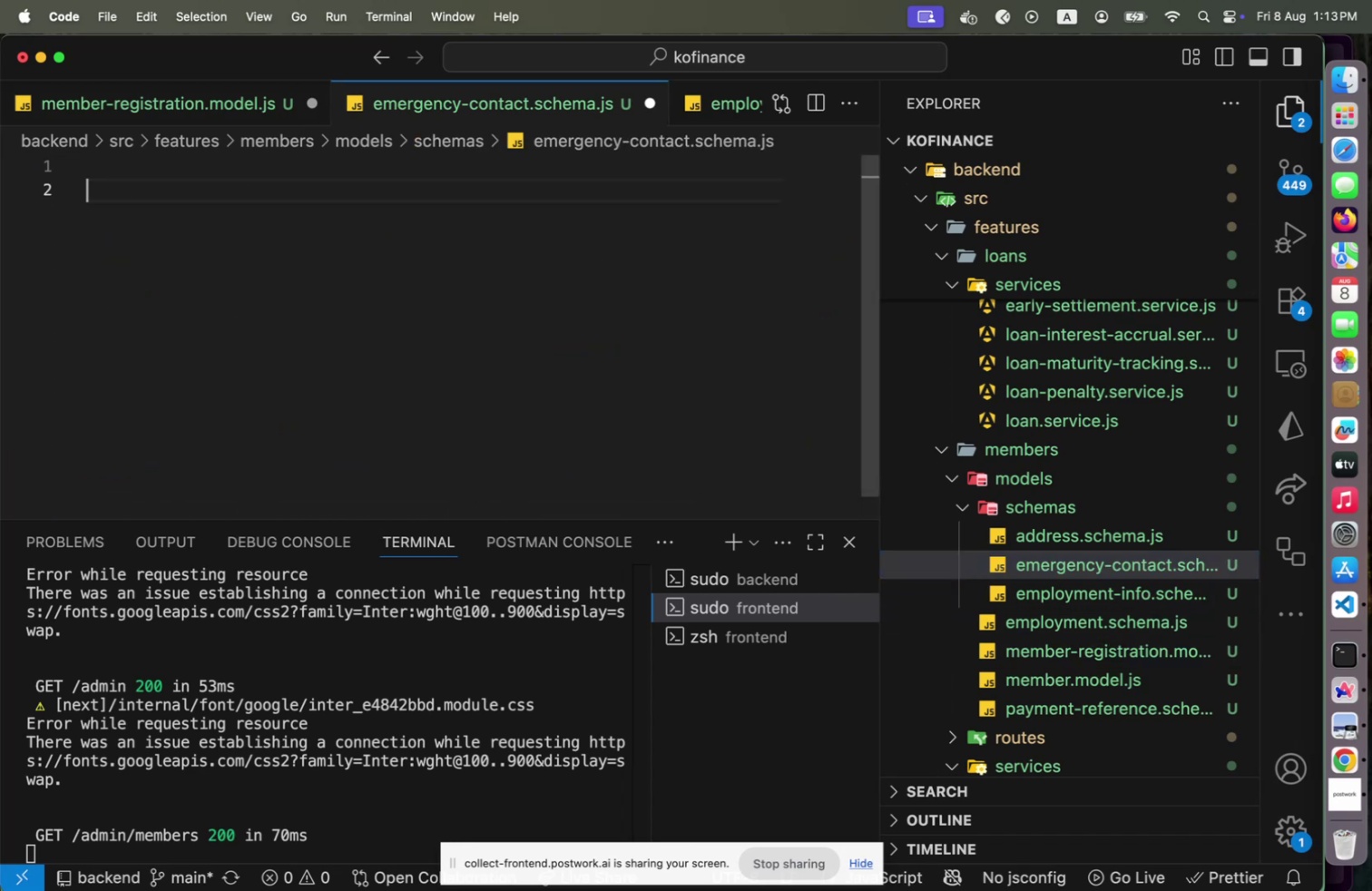 
key(Meta+V)
 